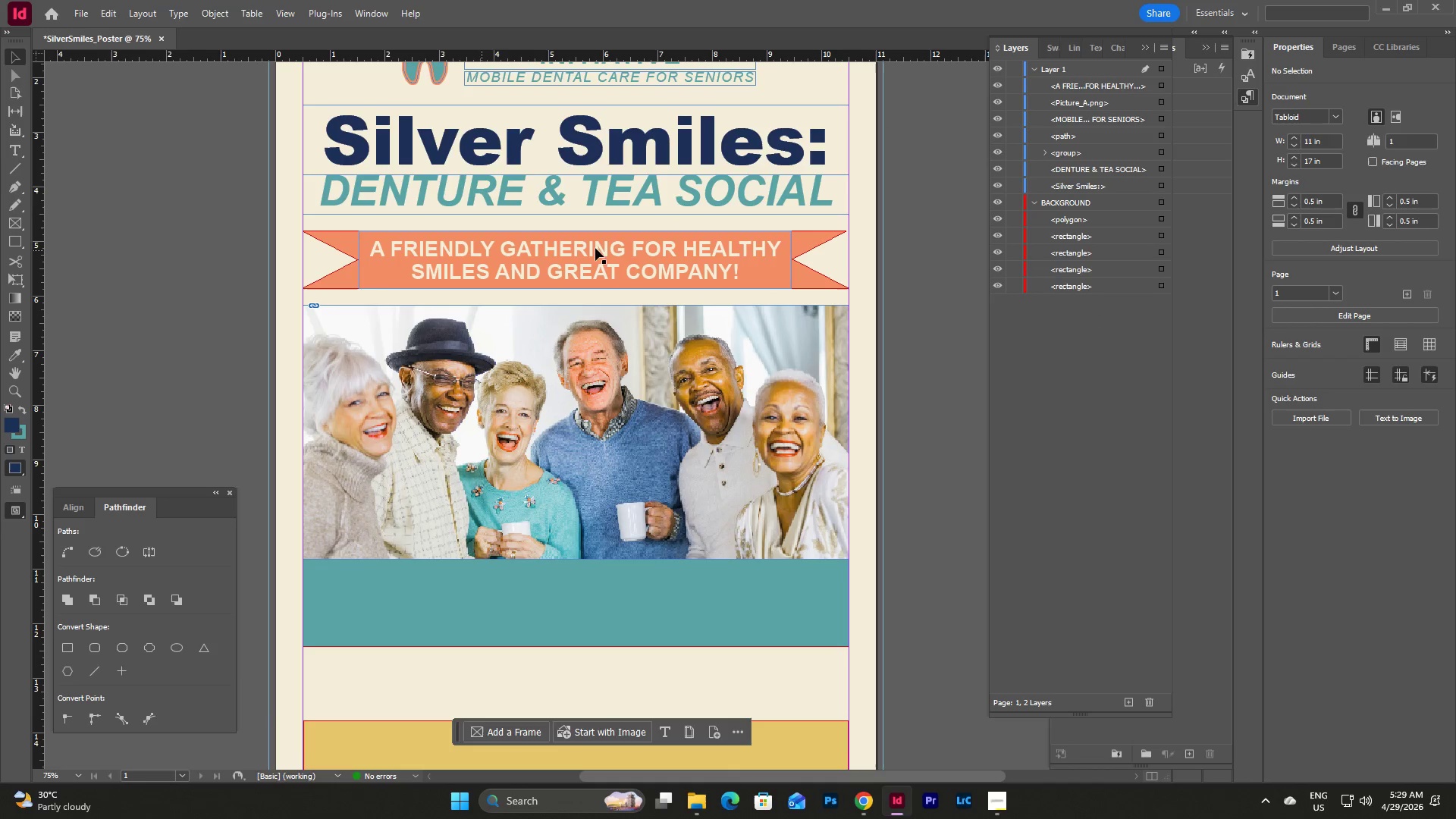 
left_click([867, 292])
 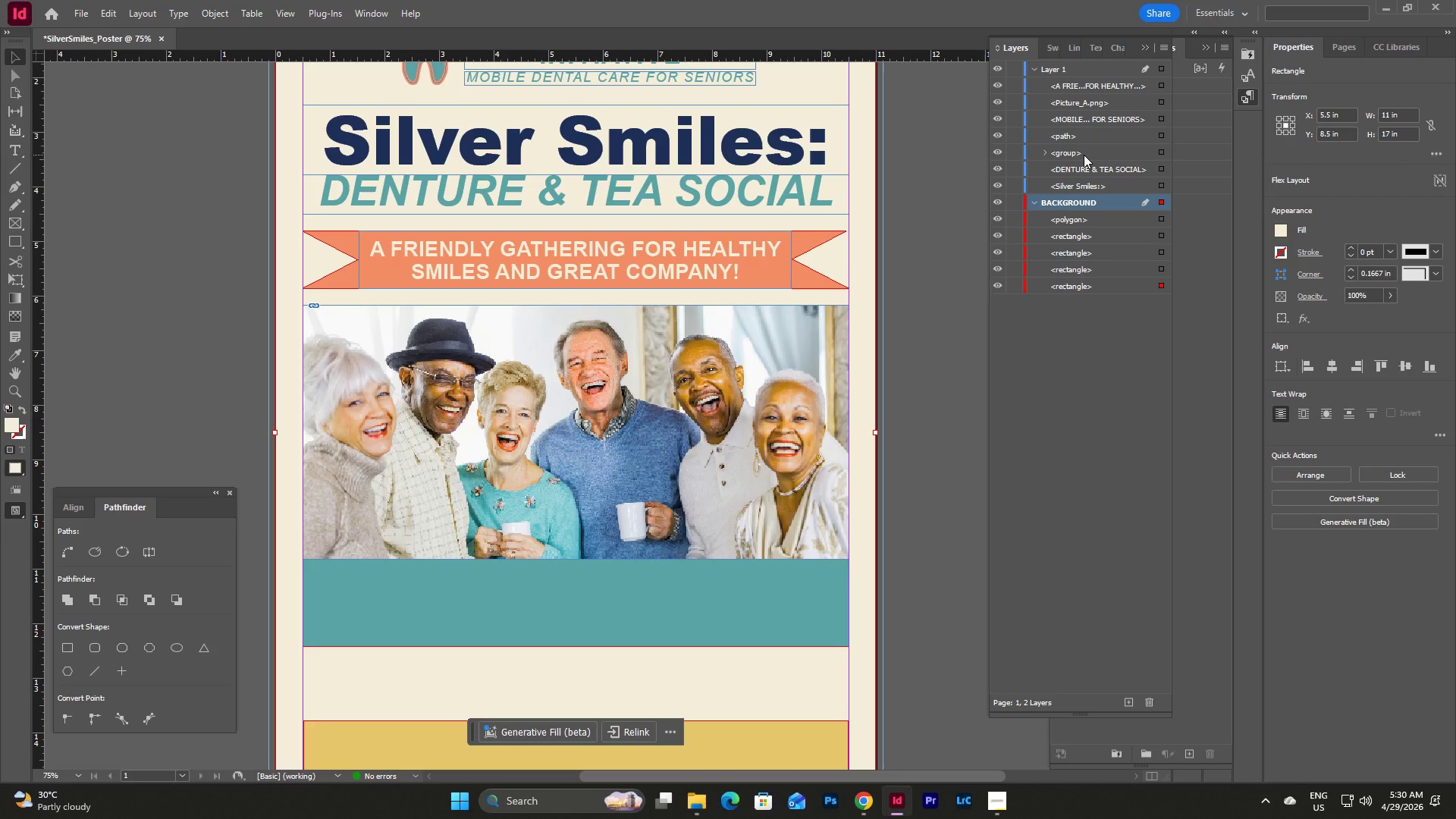 
wait(9.41)
 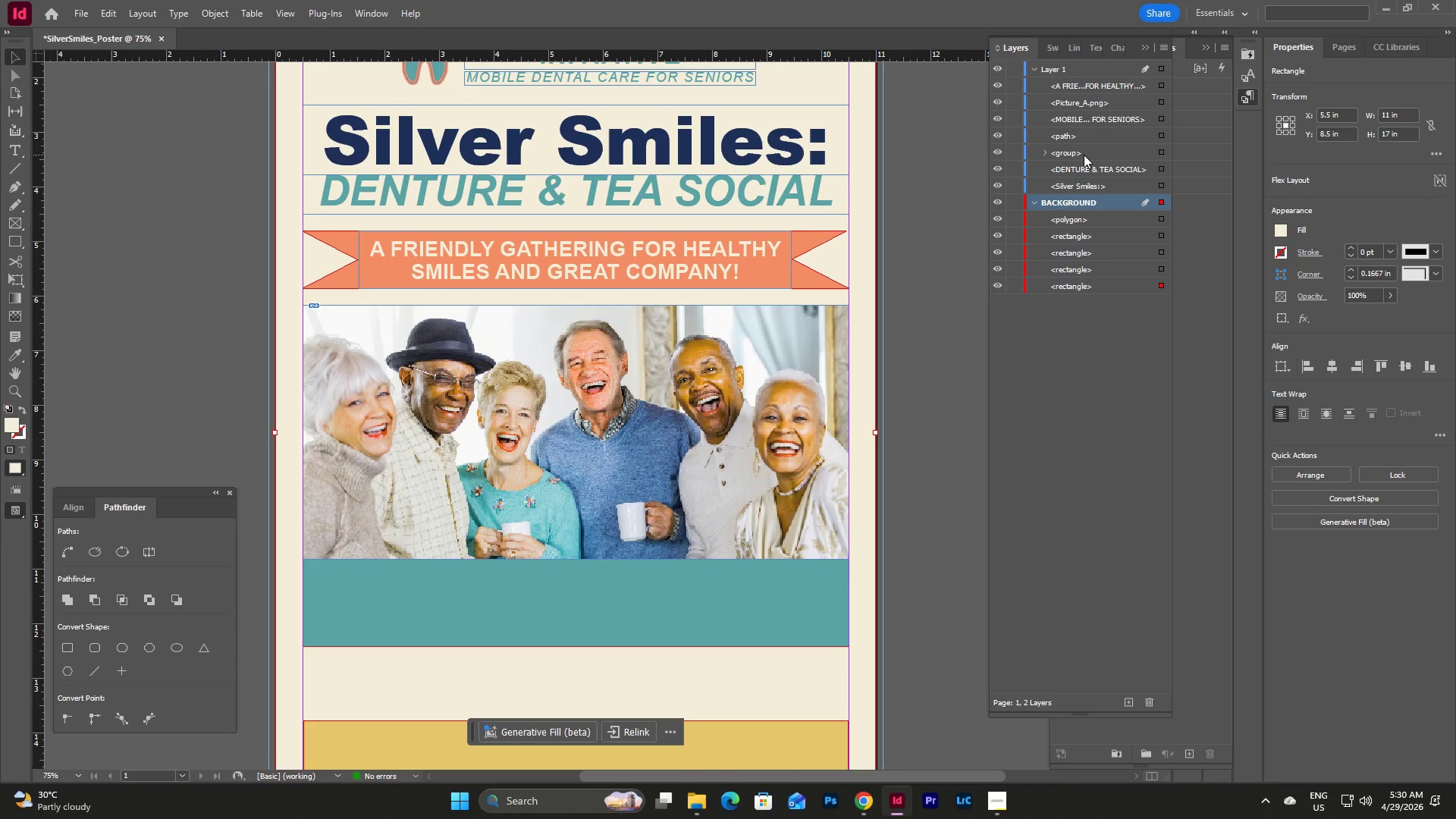 
left_click([1012, 202])
 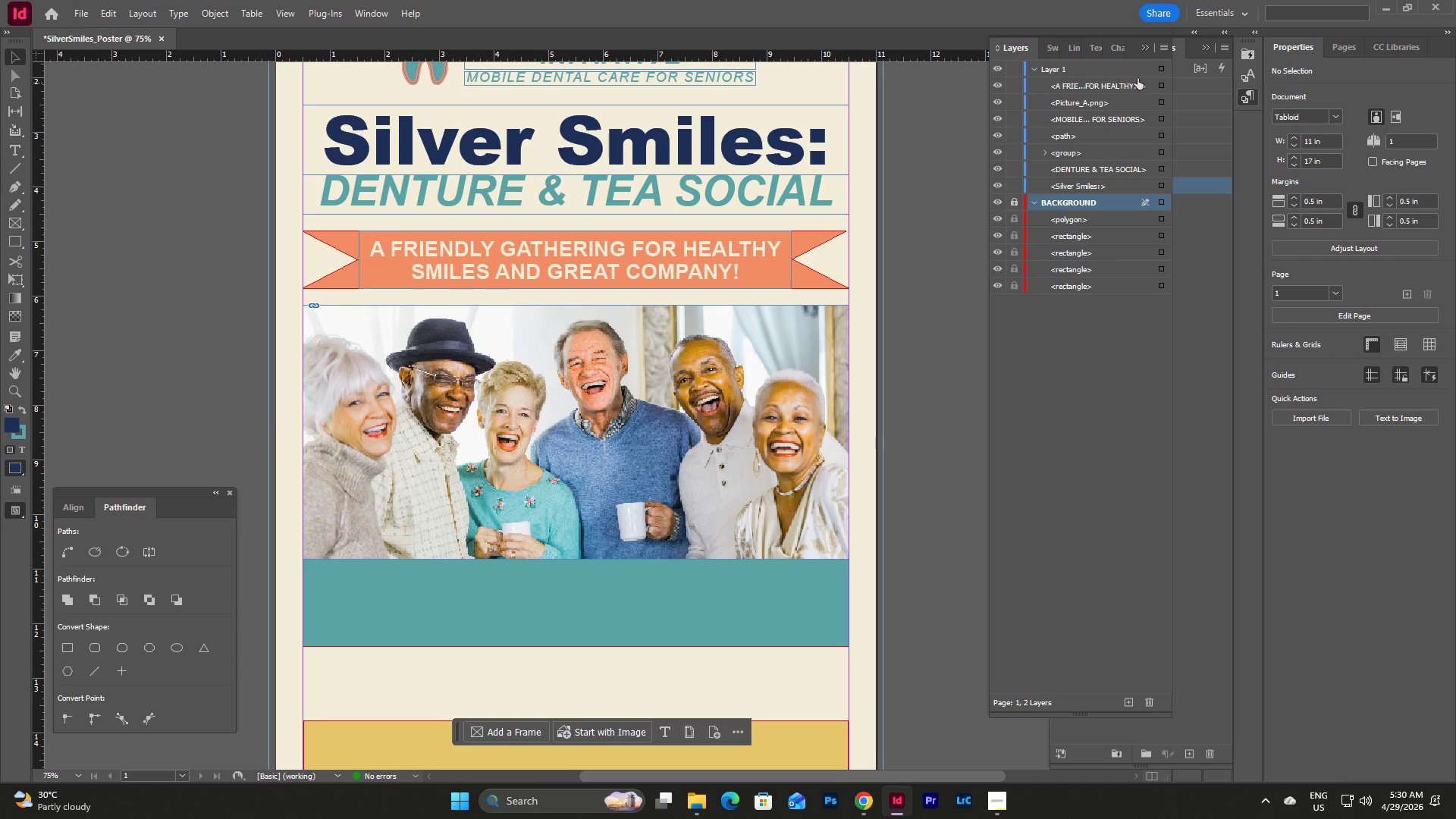 
left_click([1137, 71])
 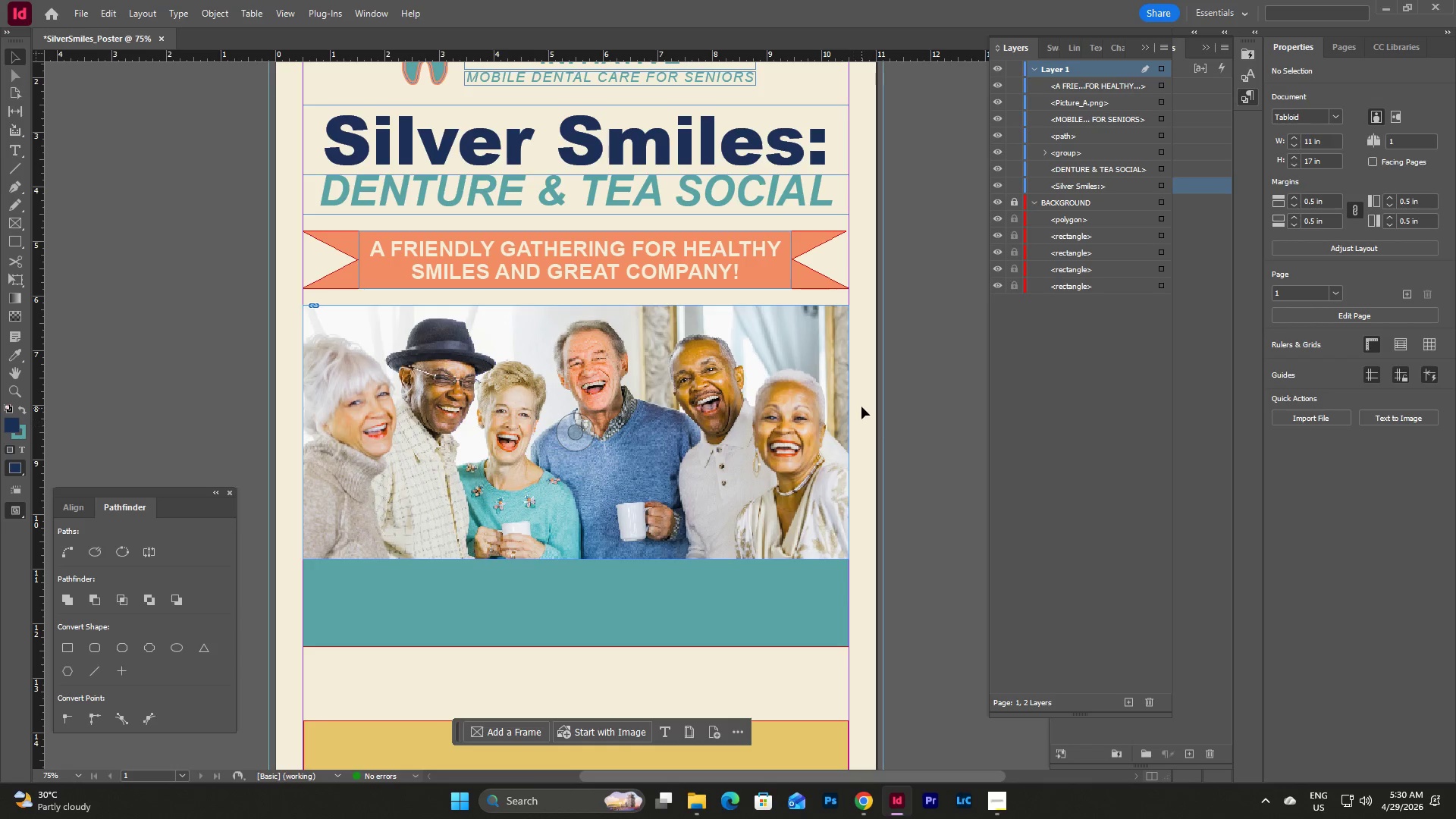 
scroll: coordinate [863, 405], scroll_direction: down, amount: 3.0
 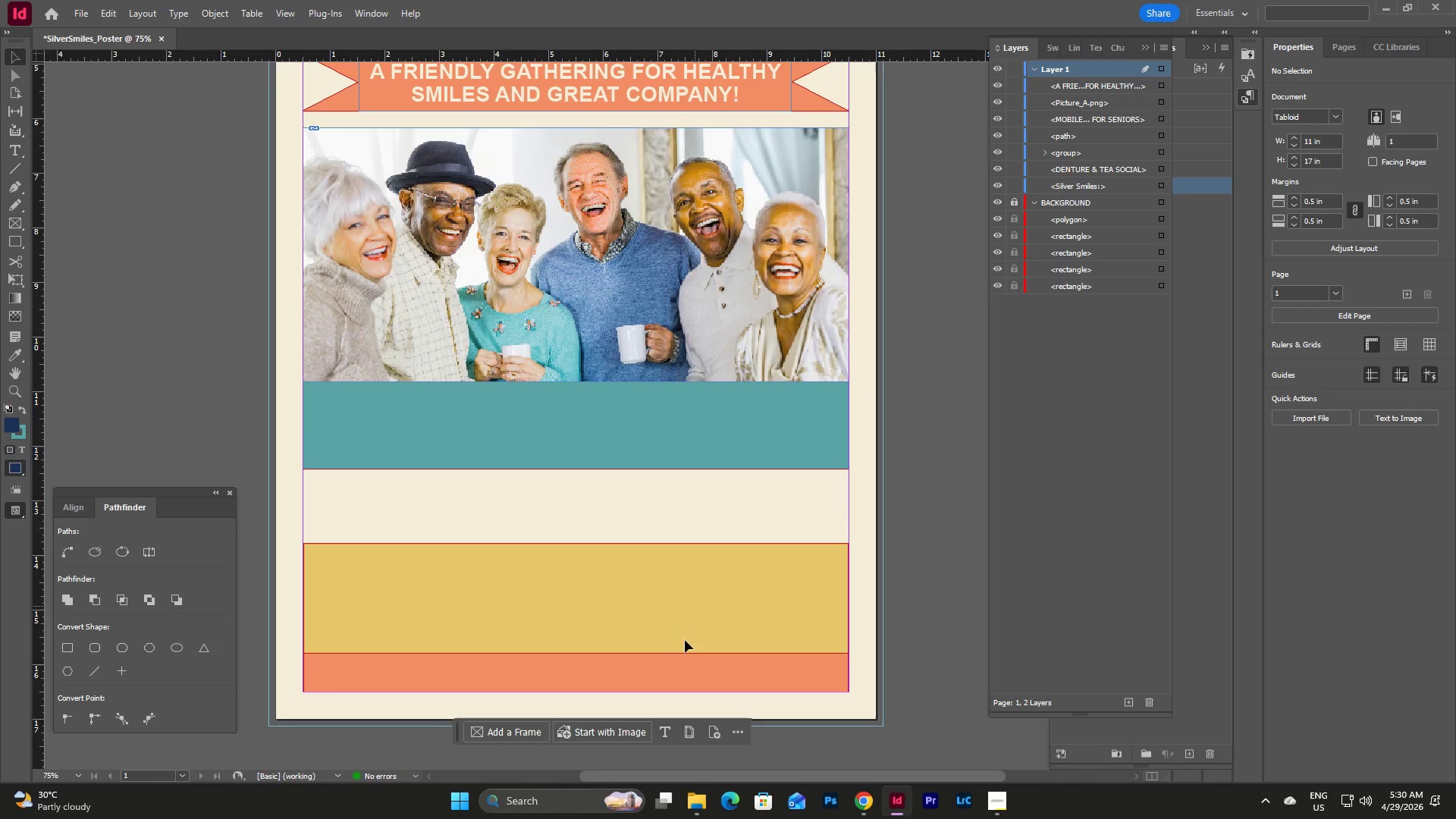 
left_click([712, 494])
 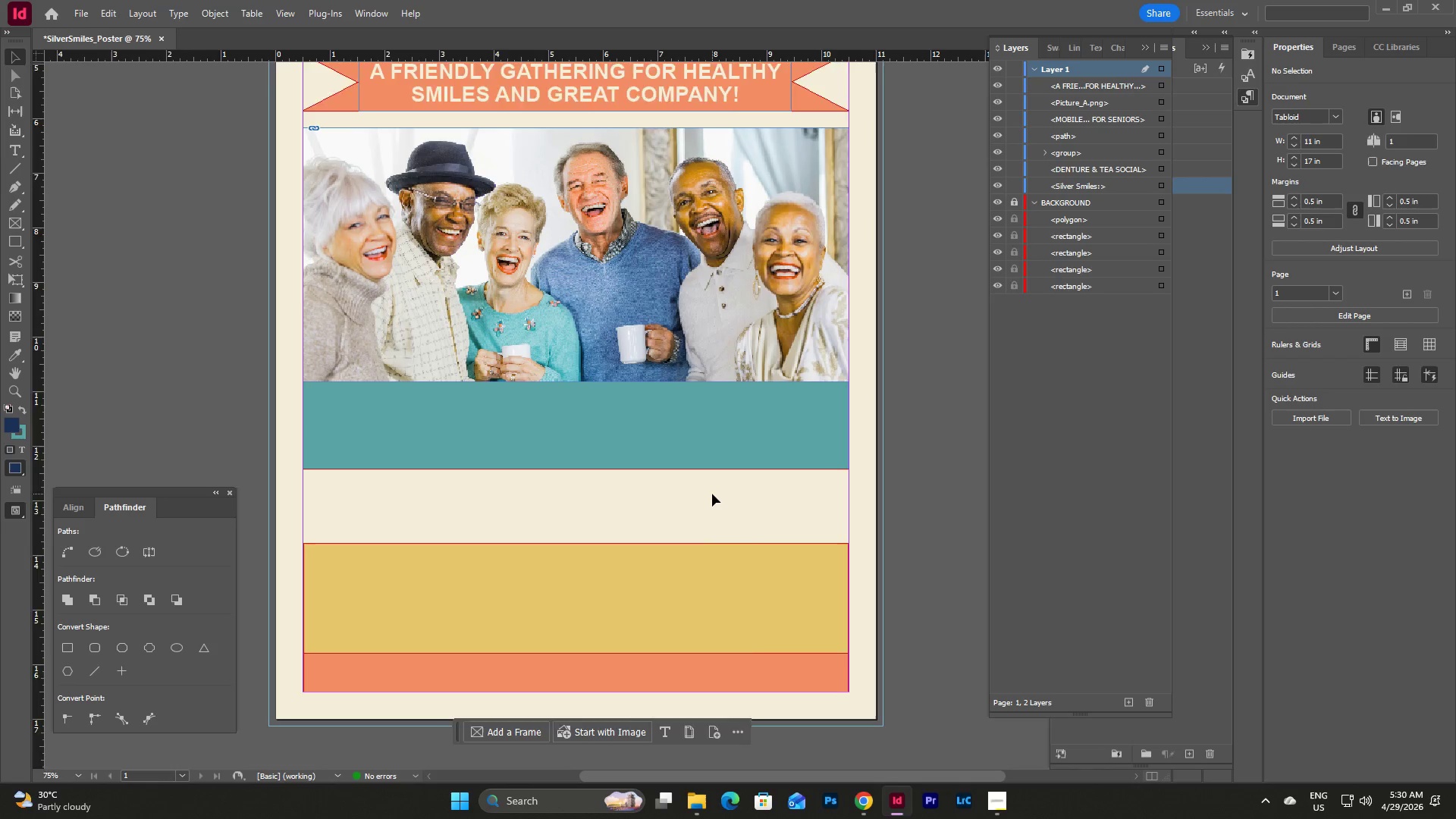 
scroll: coordinate [712, 494], scroll_direction: down, amount: 4.0
 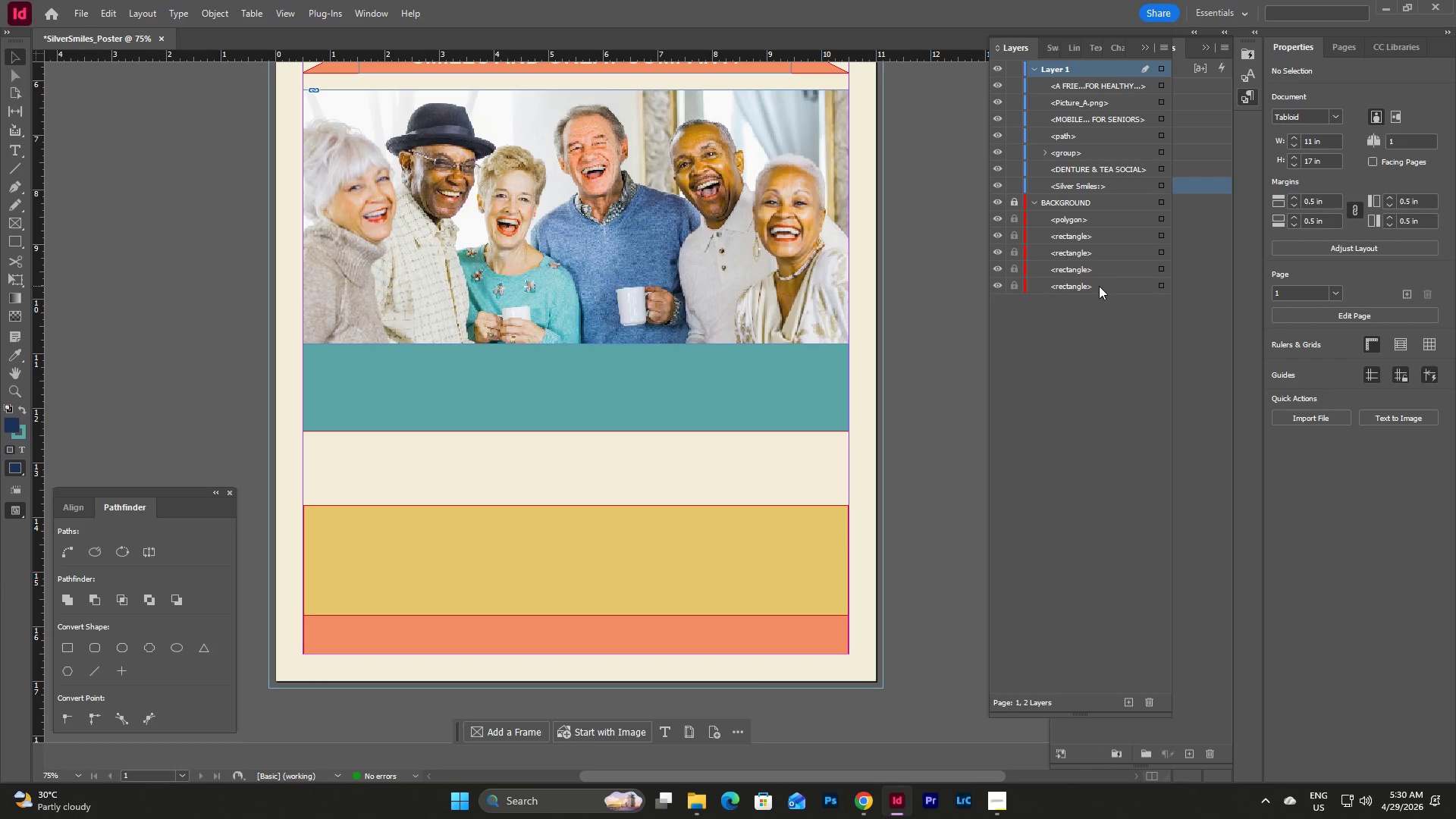 
left_click([1016, 204])
 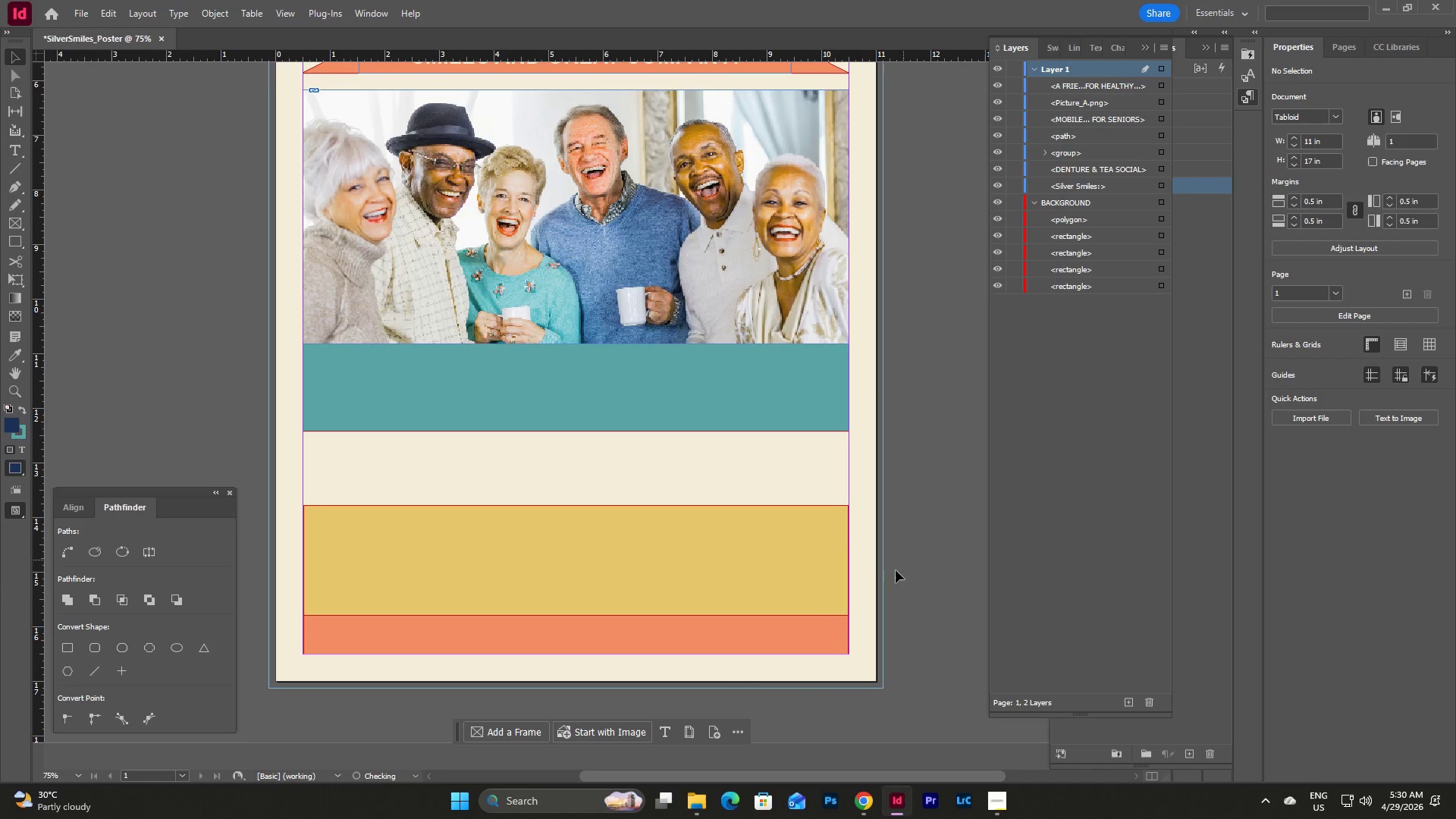 
left_click([871, 570])
 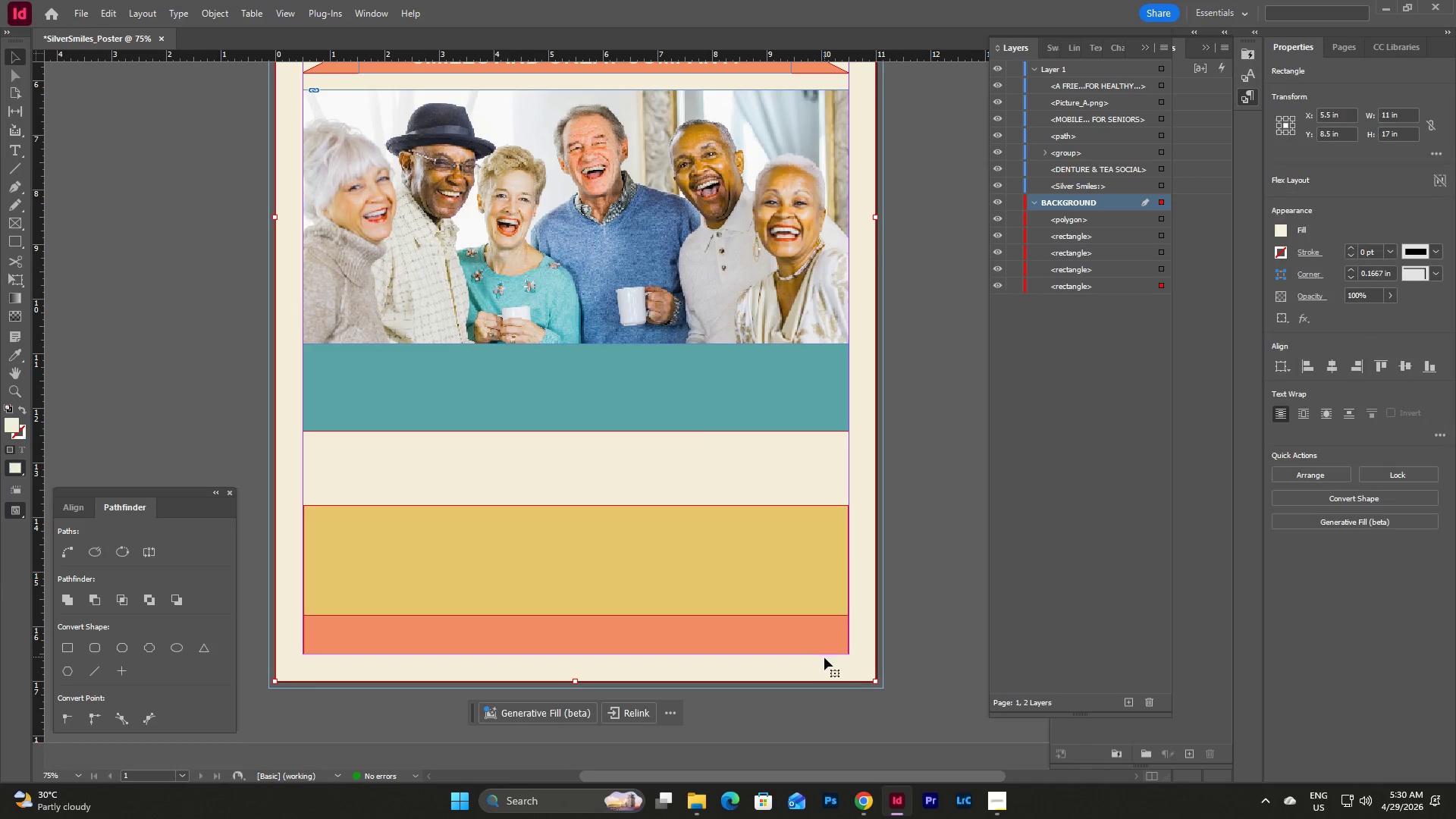 
left_click([820, 634])
 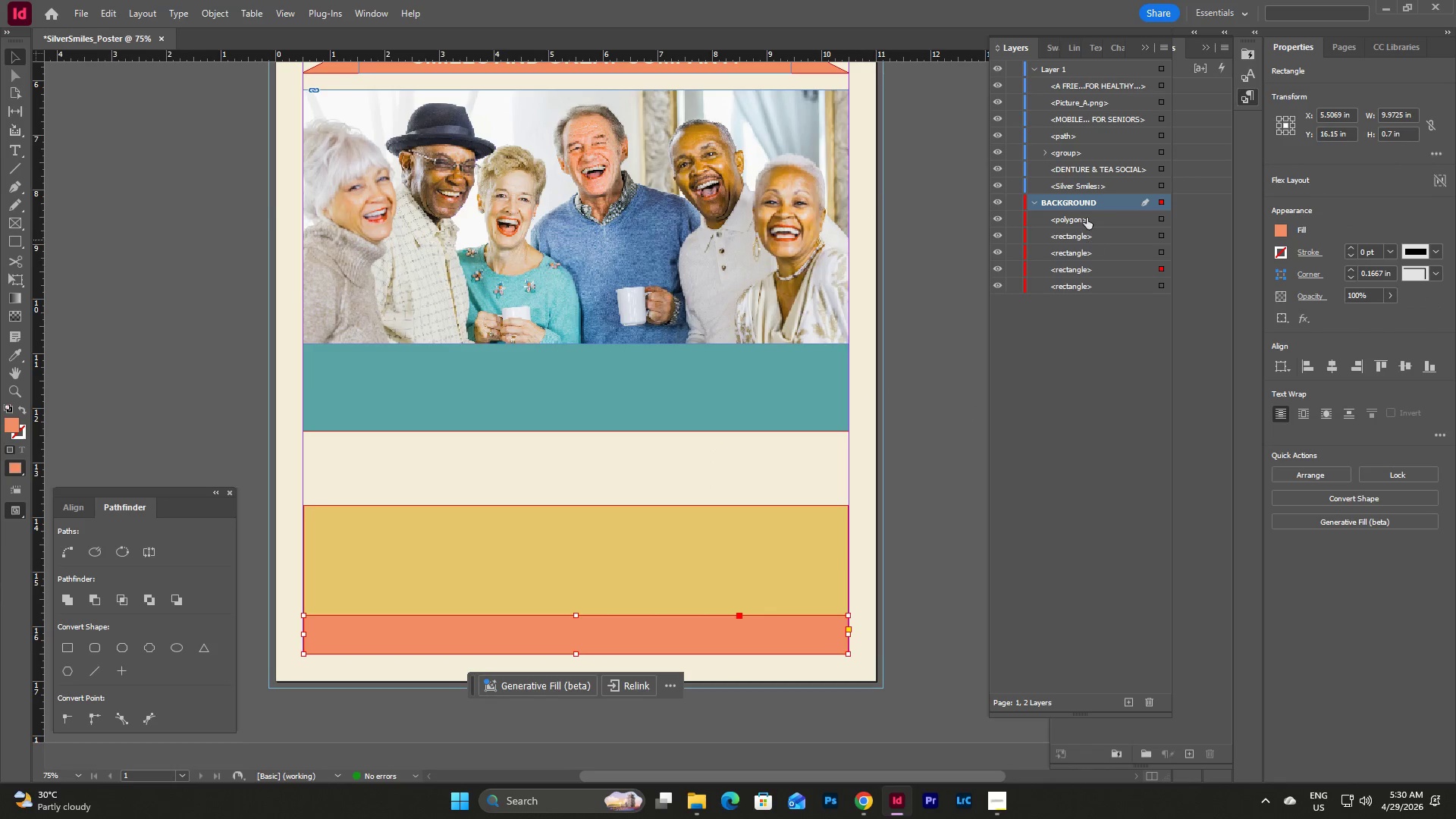 
left_click([1198, 295])
 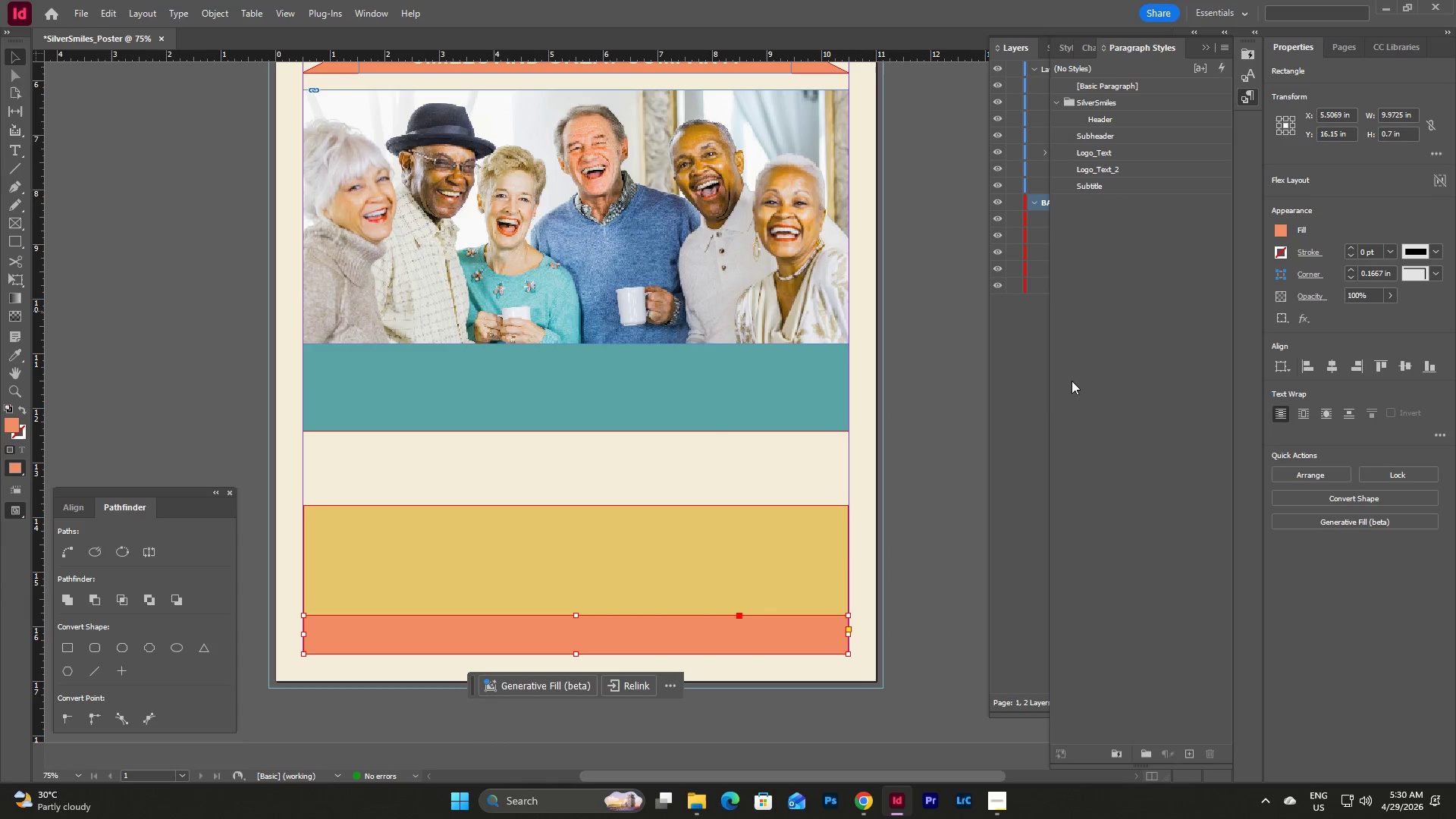 
left_click([1041, 390])
 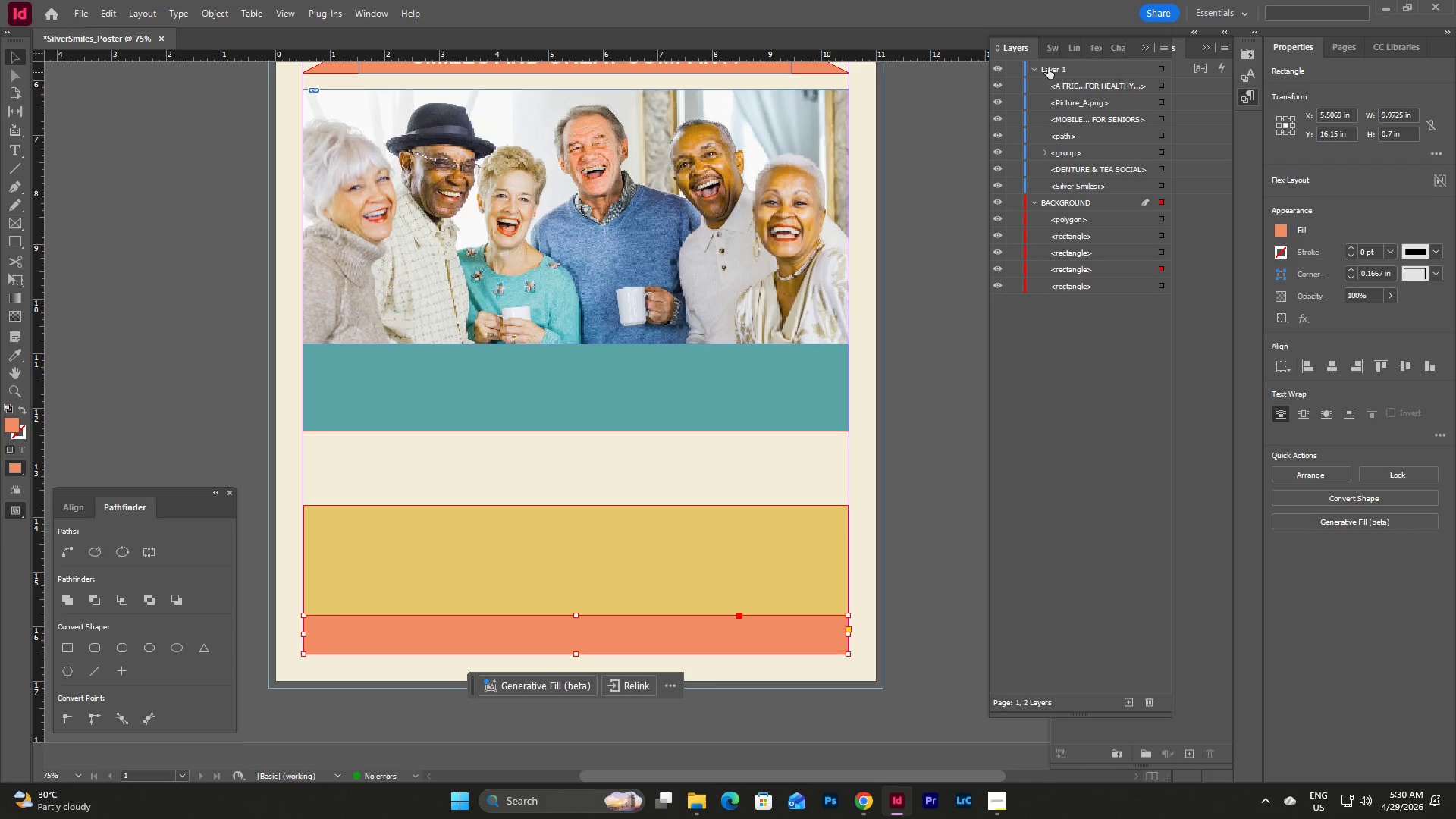 
left_click([1050, 49])
 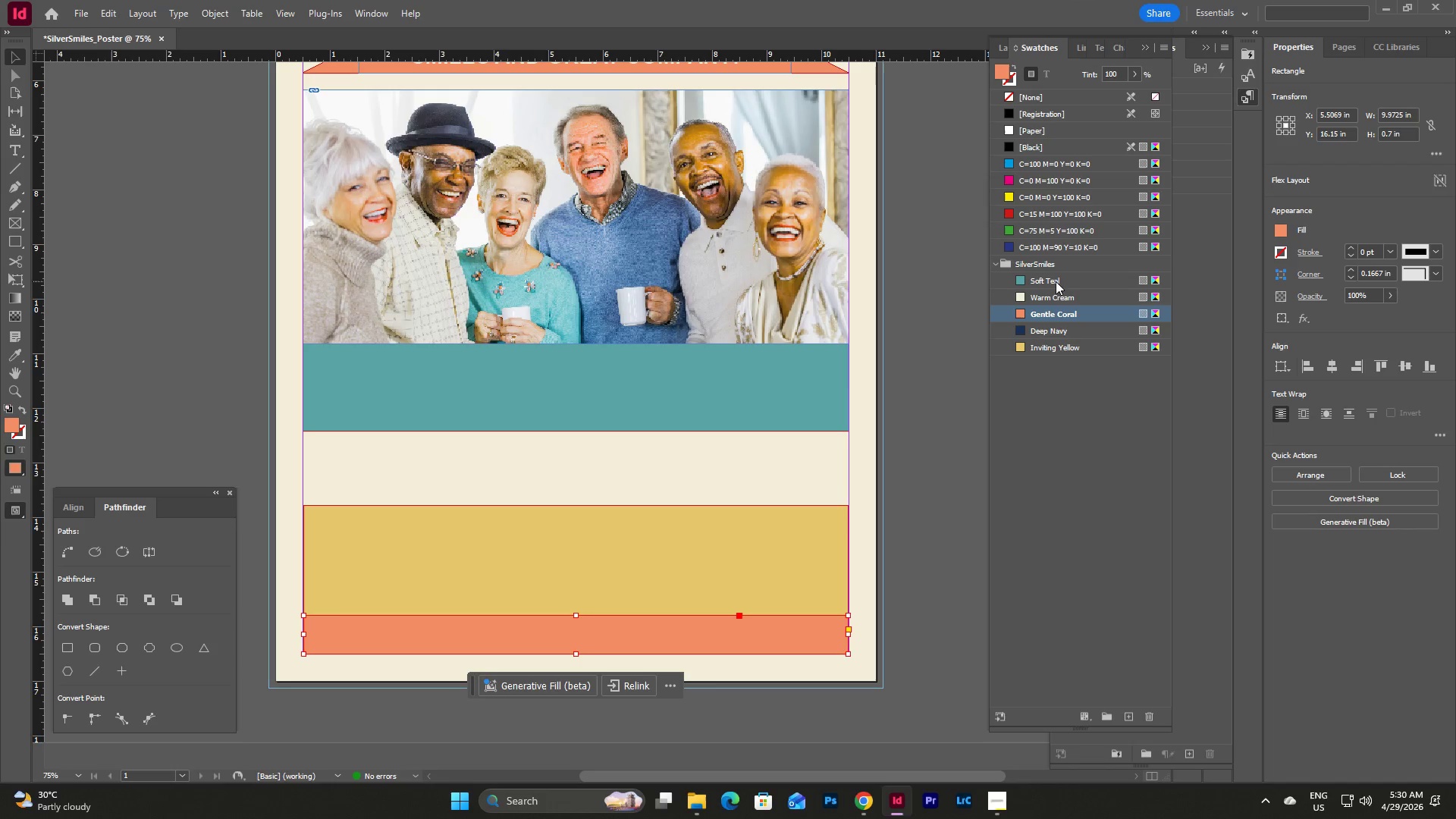 
left_click([1051, 324])
 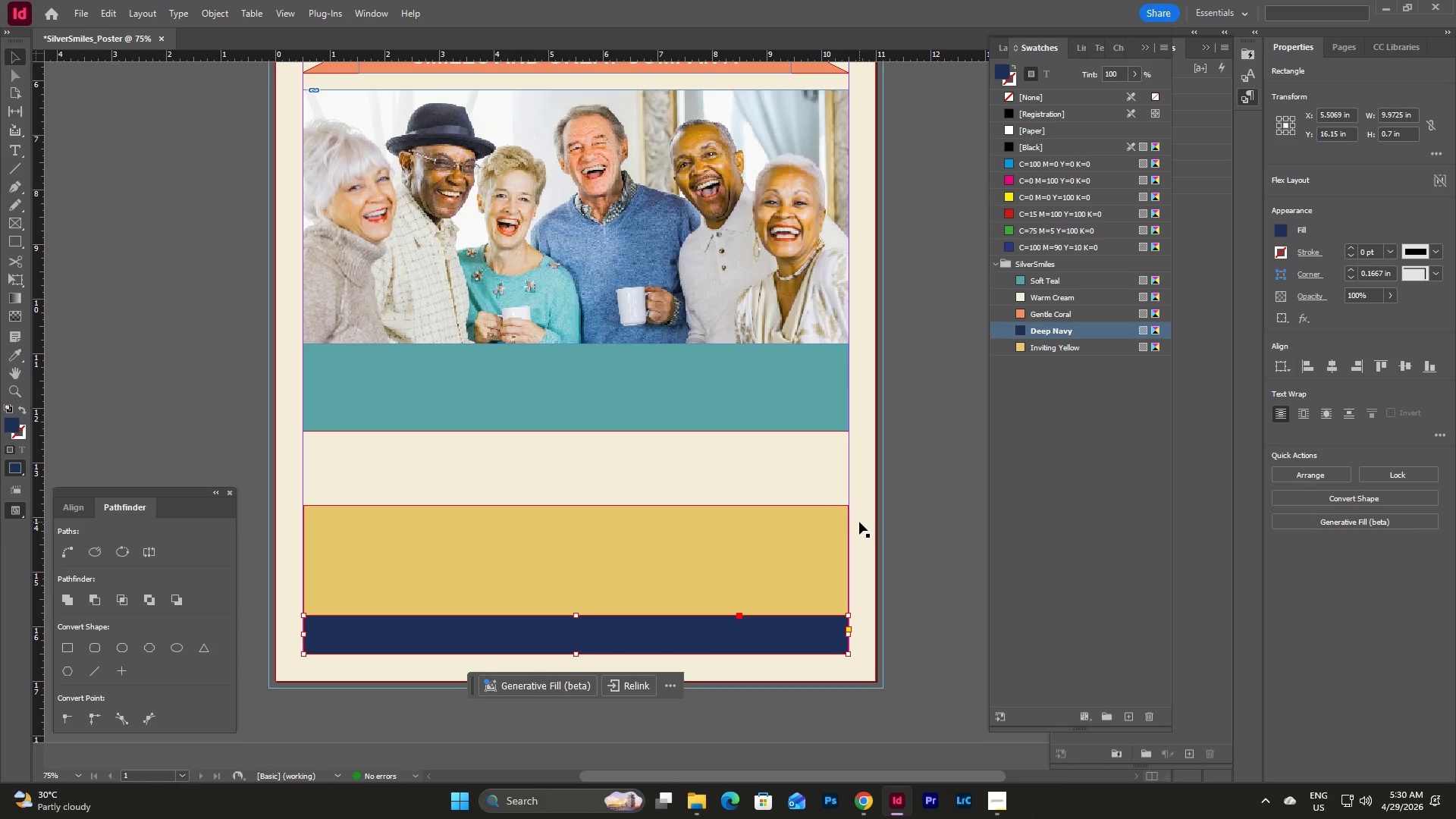 
left_click([859, 522])
 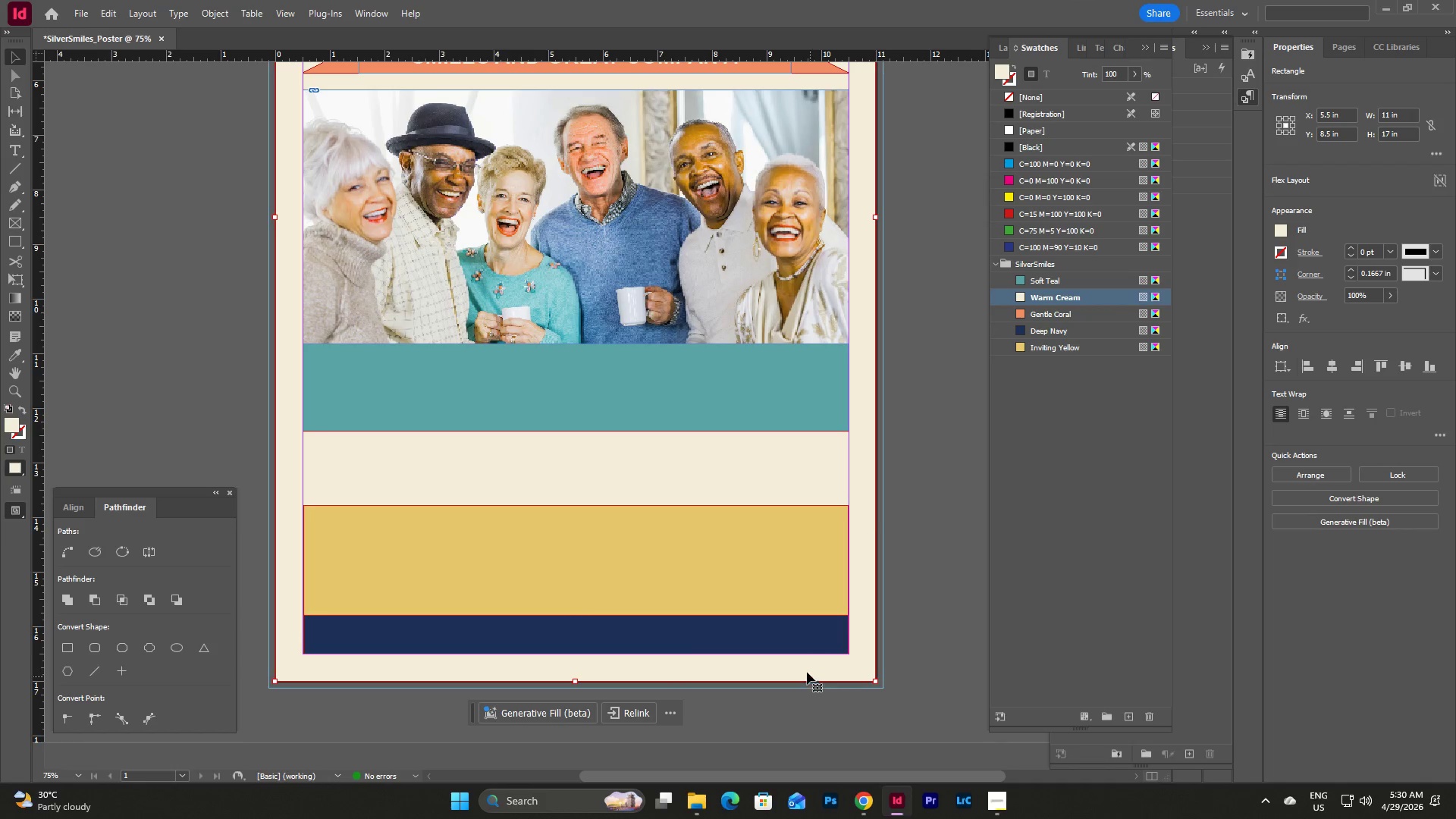 
left_click([808, 632])
 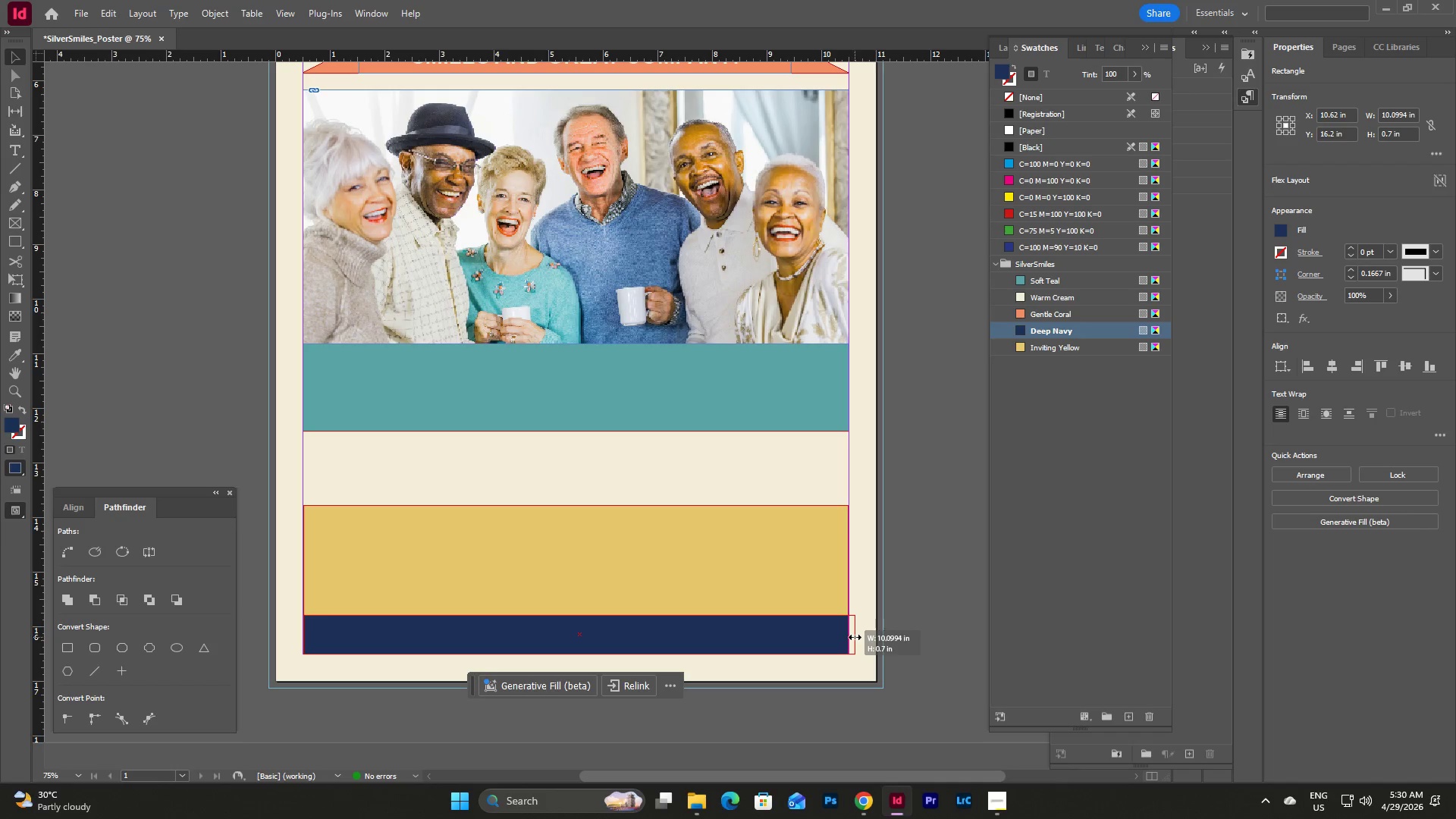 
wait(5.41)
 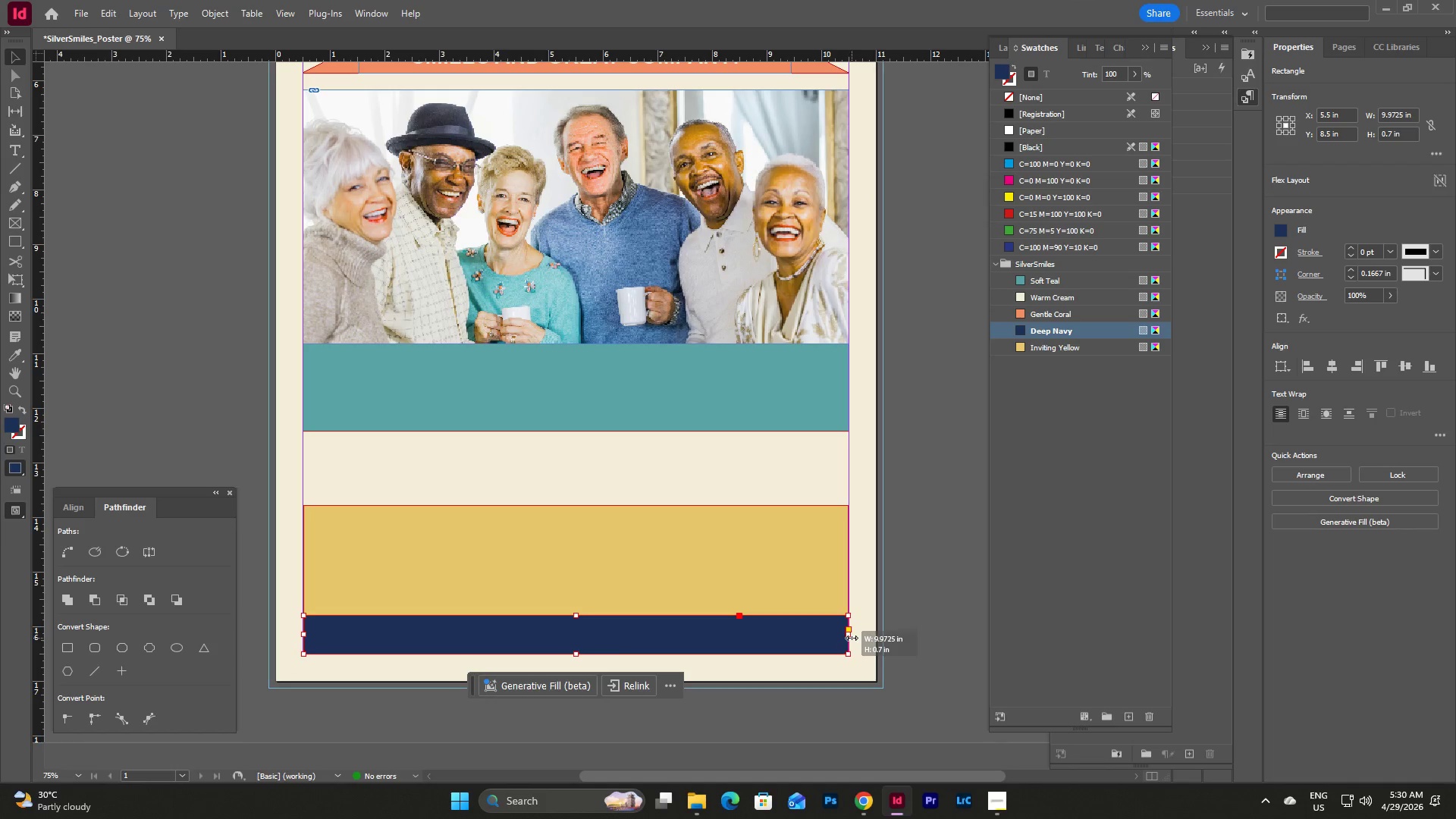 
left_click([855, 636])
 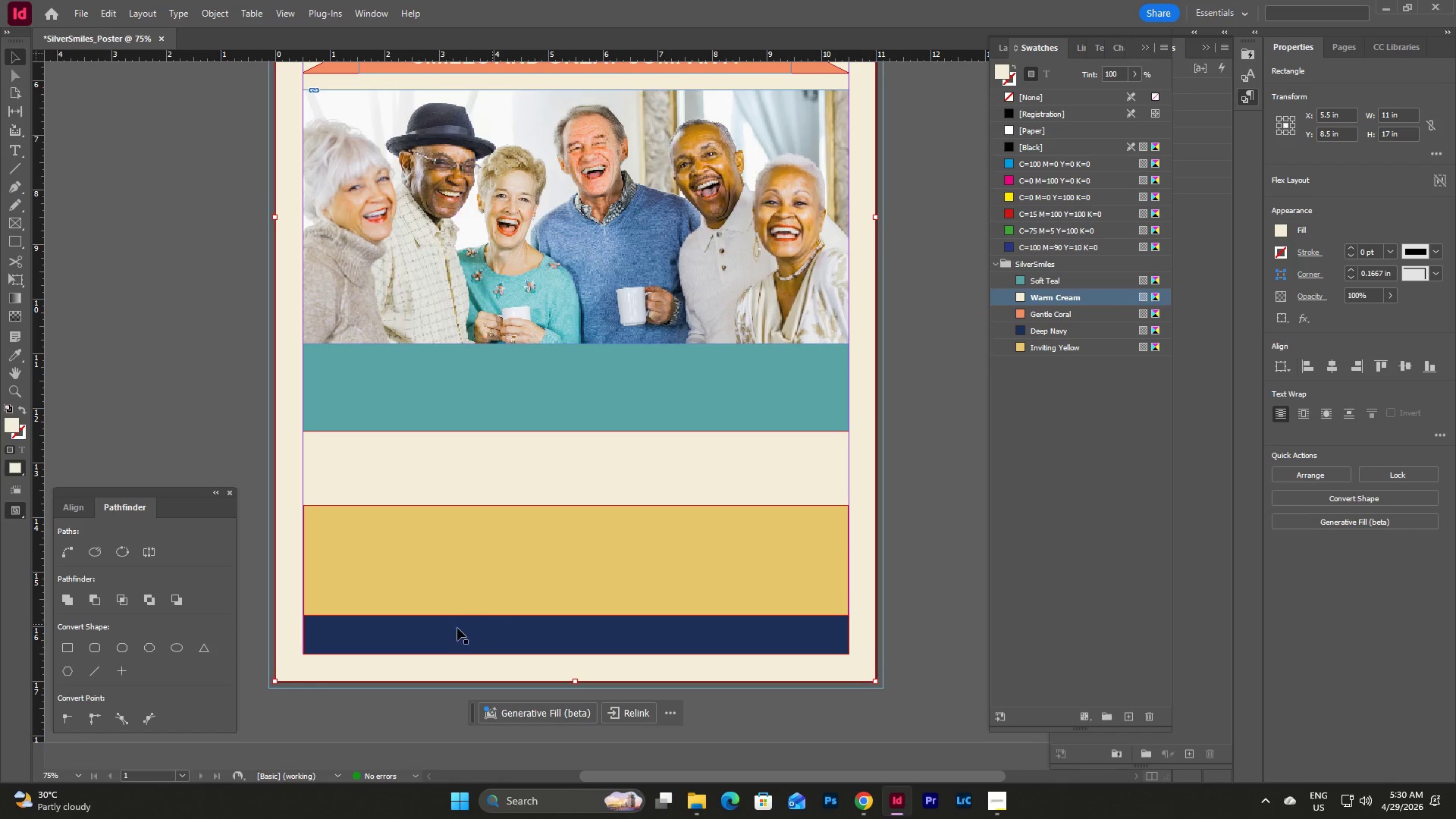 
left_click([400, 627])
 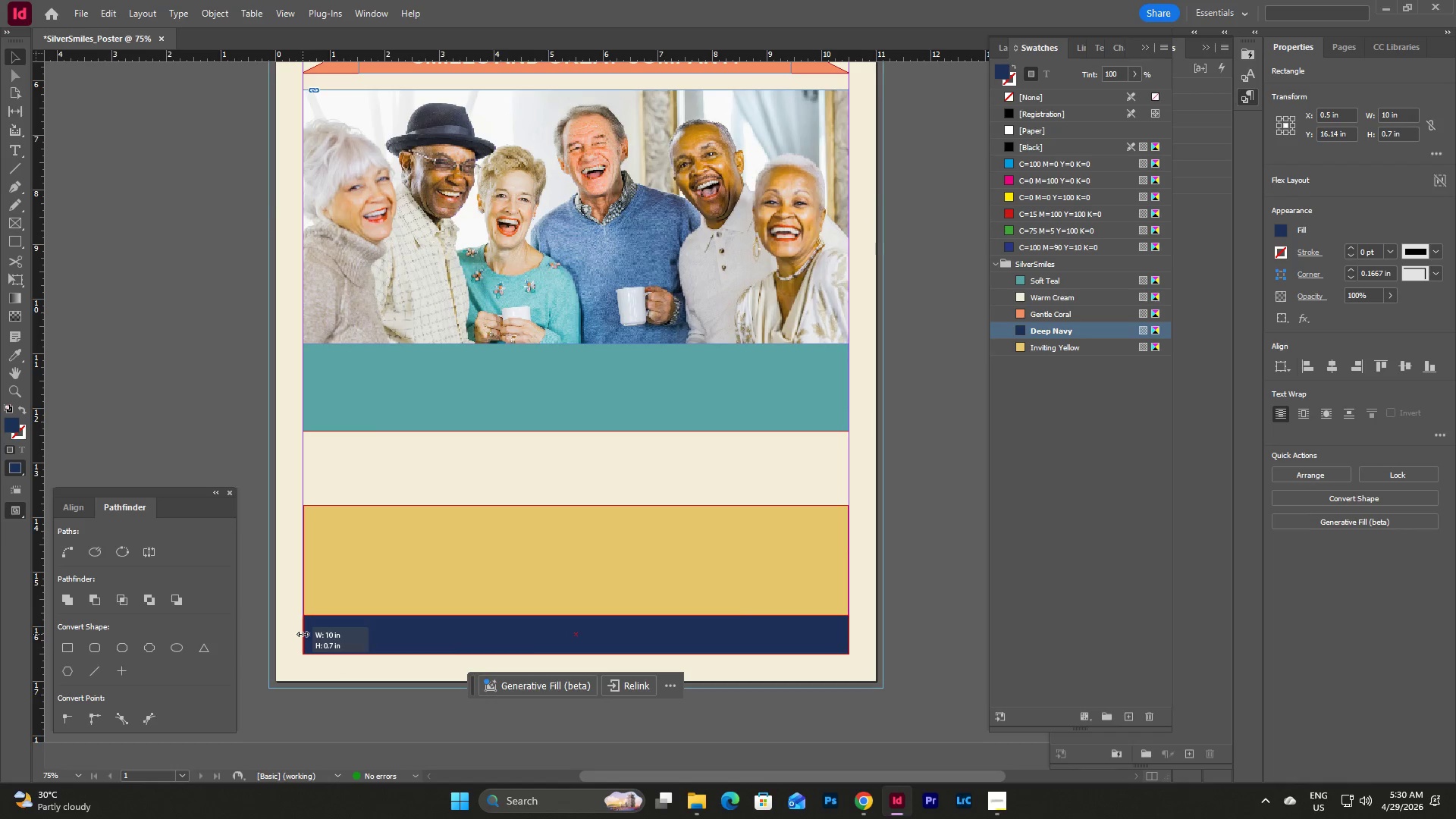 
left_click([866, 573])
 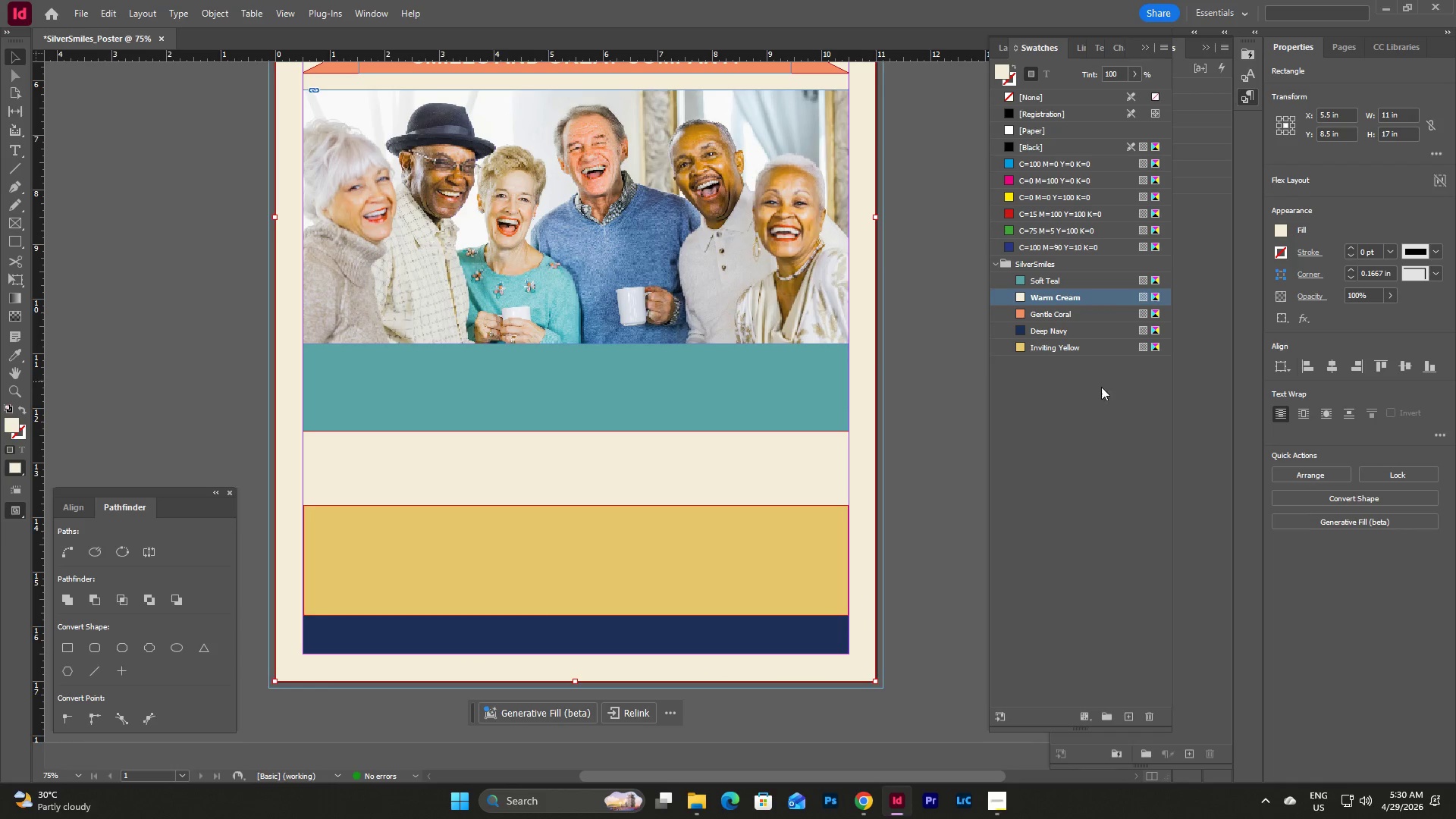 
left_click([1193, 424])
 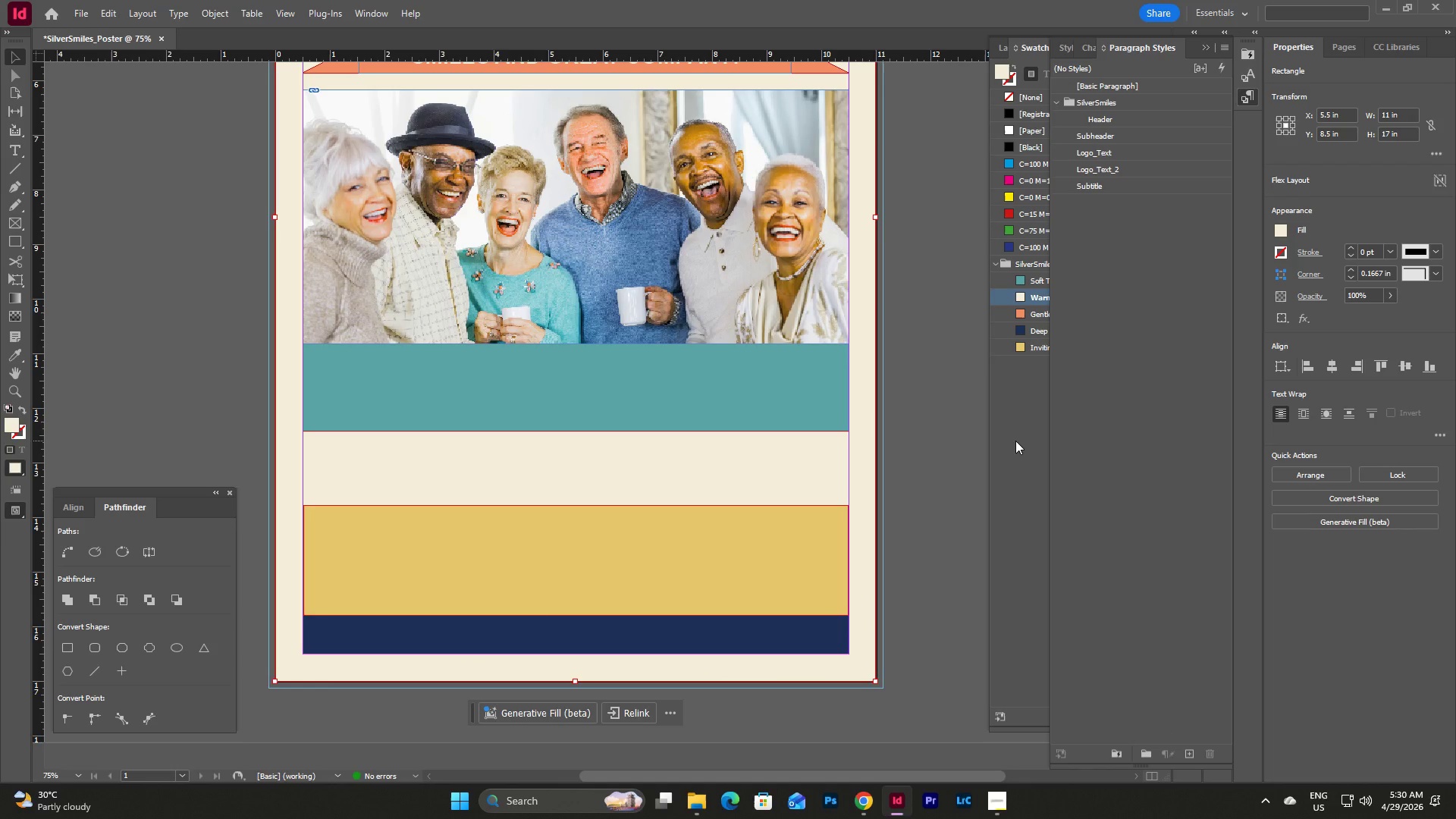 
left_click([1015, 441])
 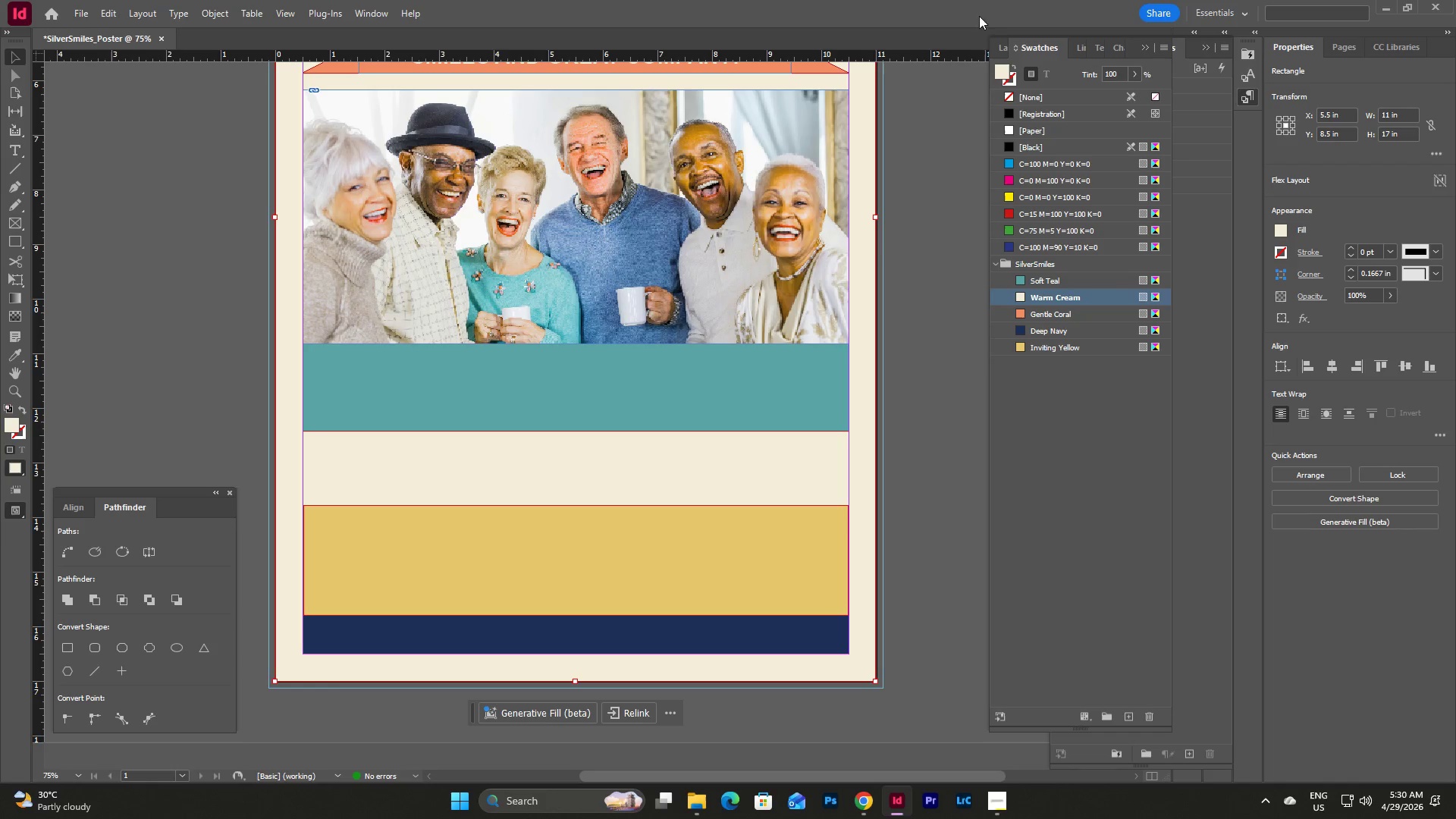 
left_click([1003, 50])
 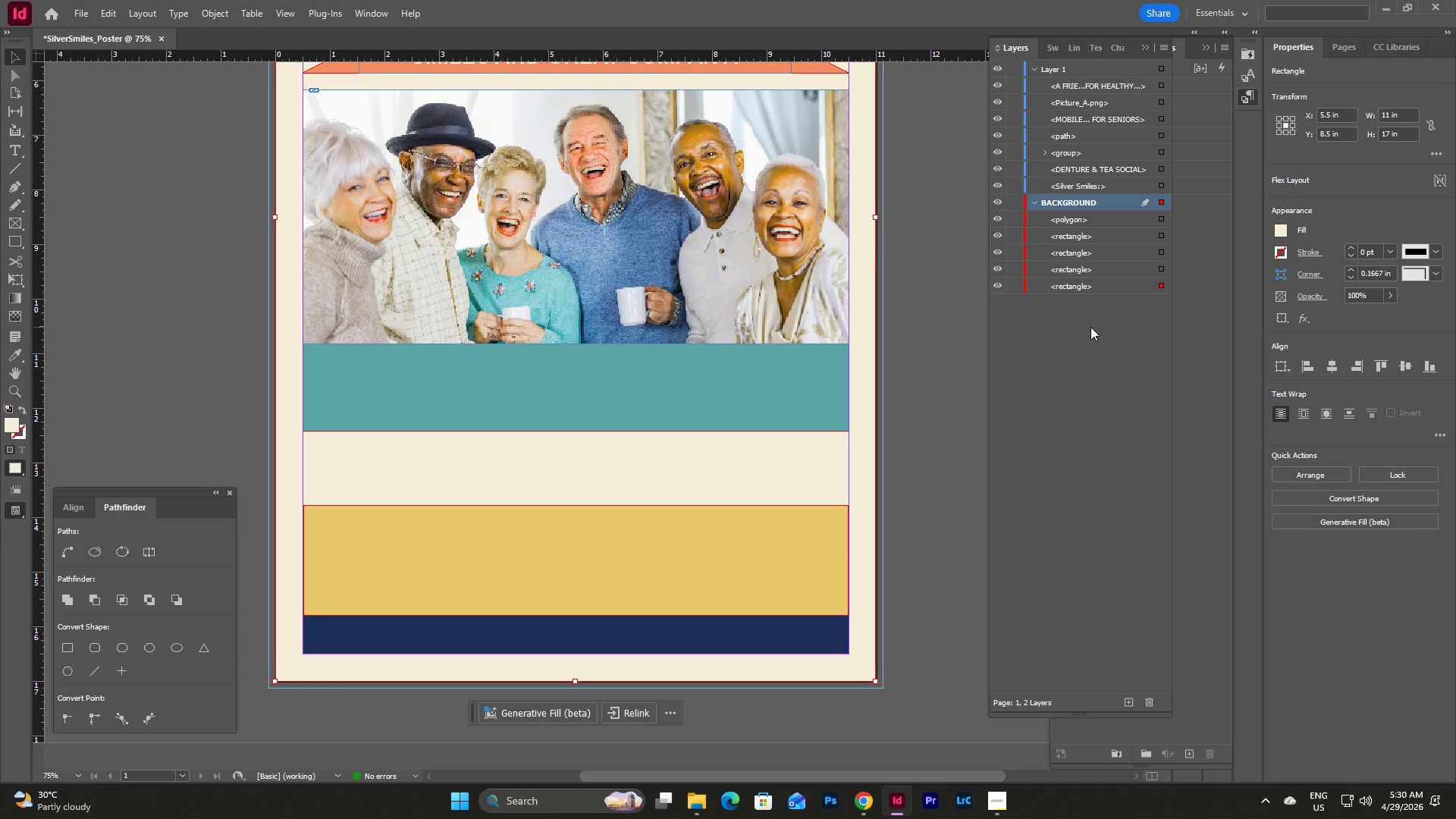 
left_click([1090, 327])
 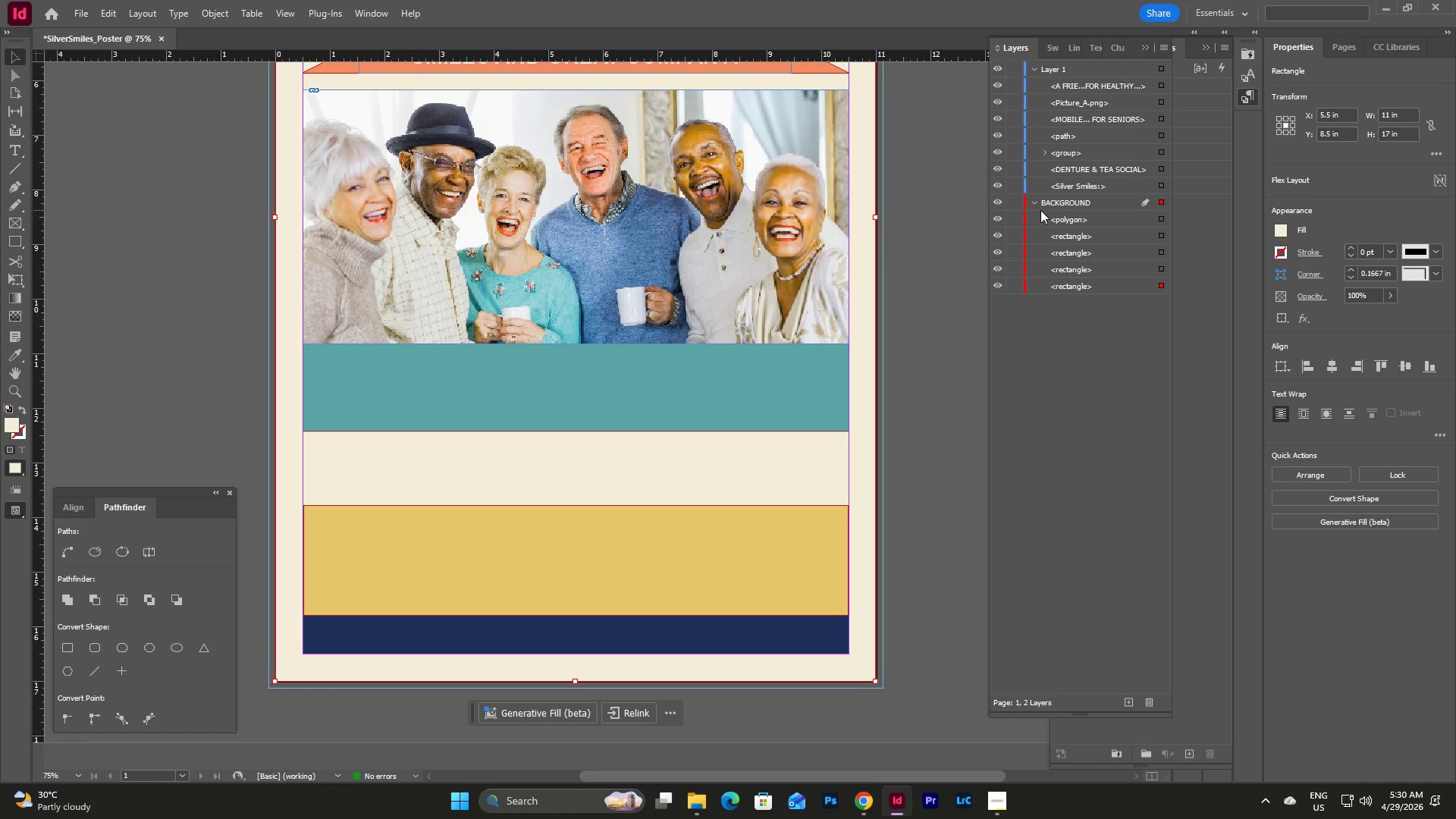 
left_click([1012, 202])
 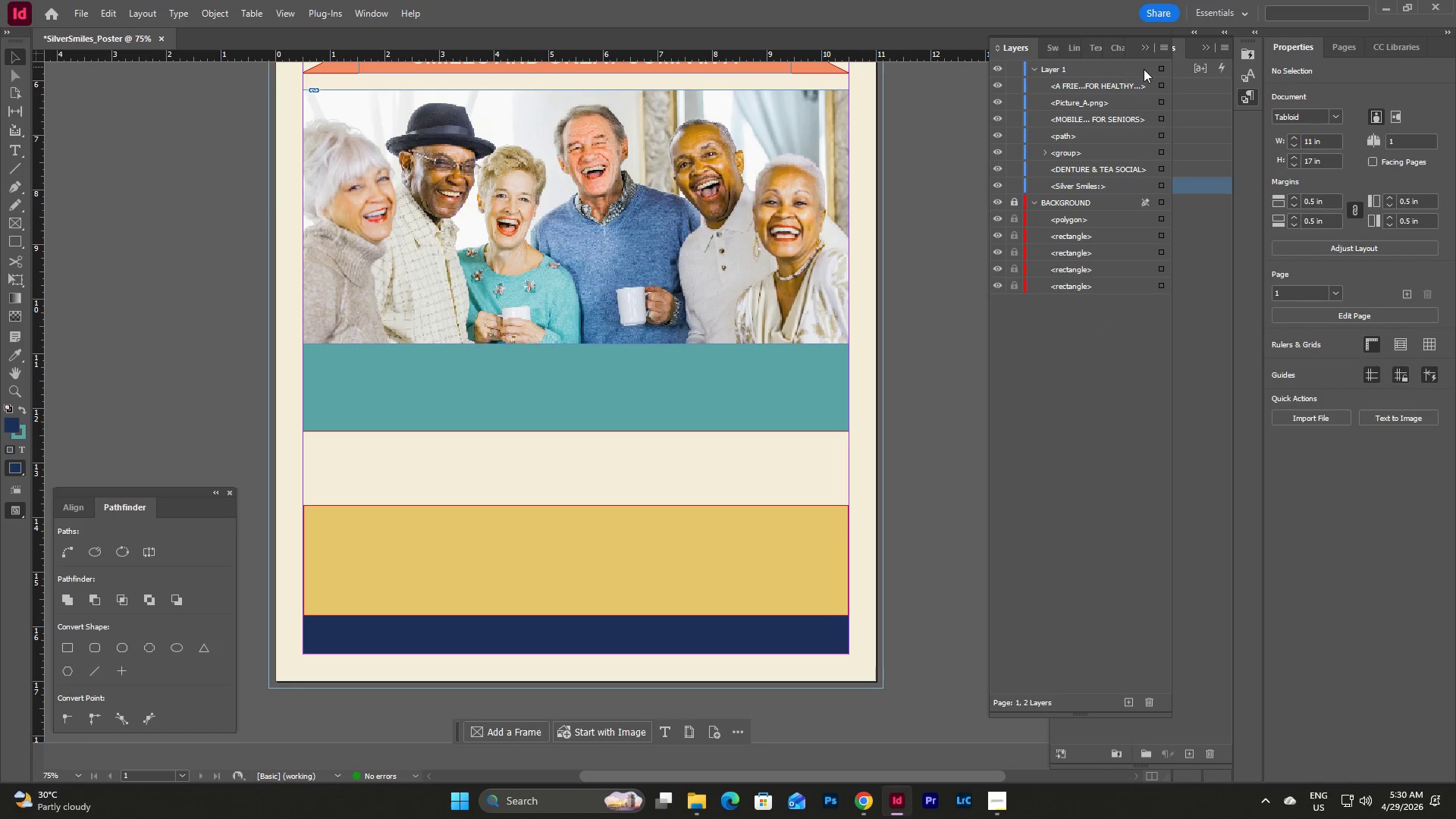 
left_click([1144, 69])
 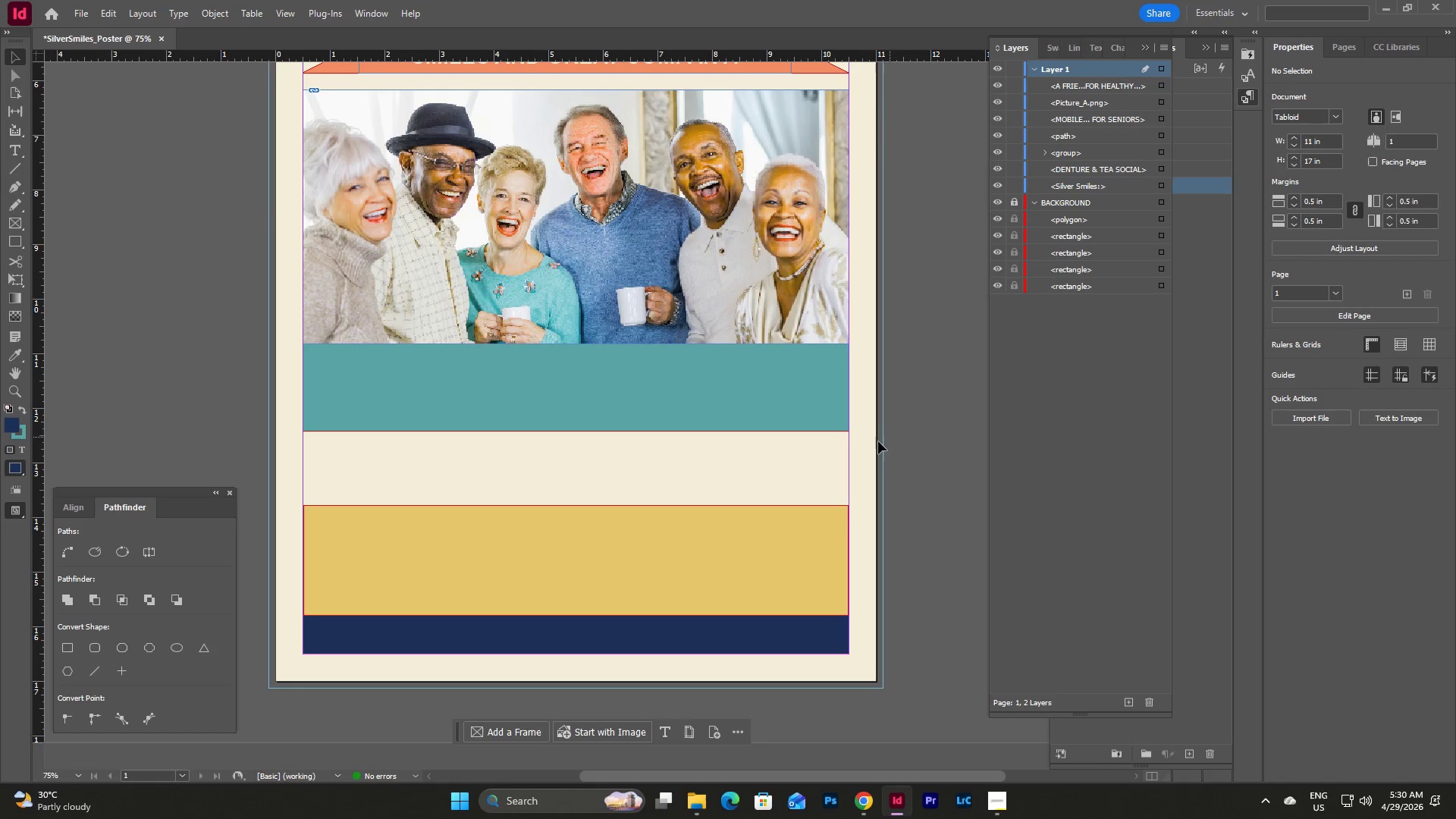 
left_click([872, 444])
 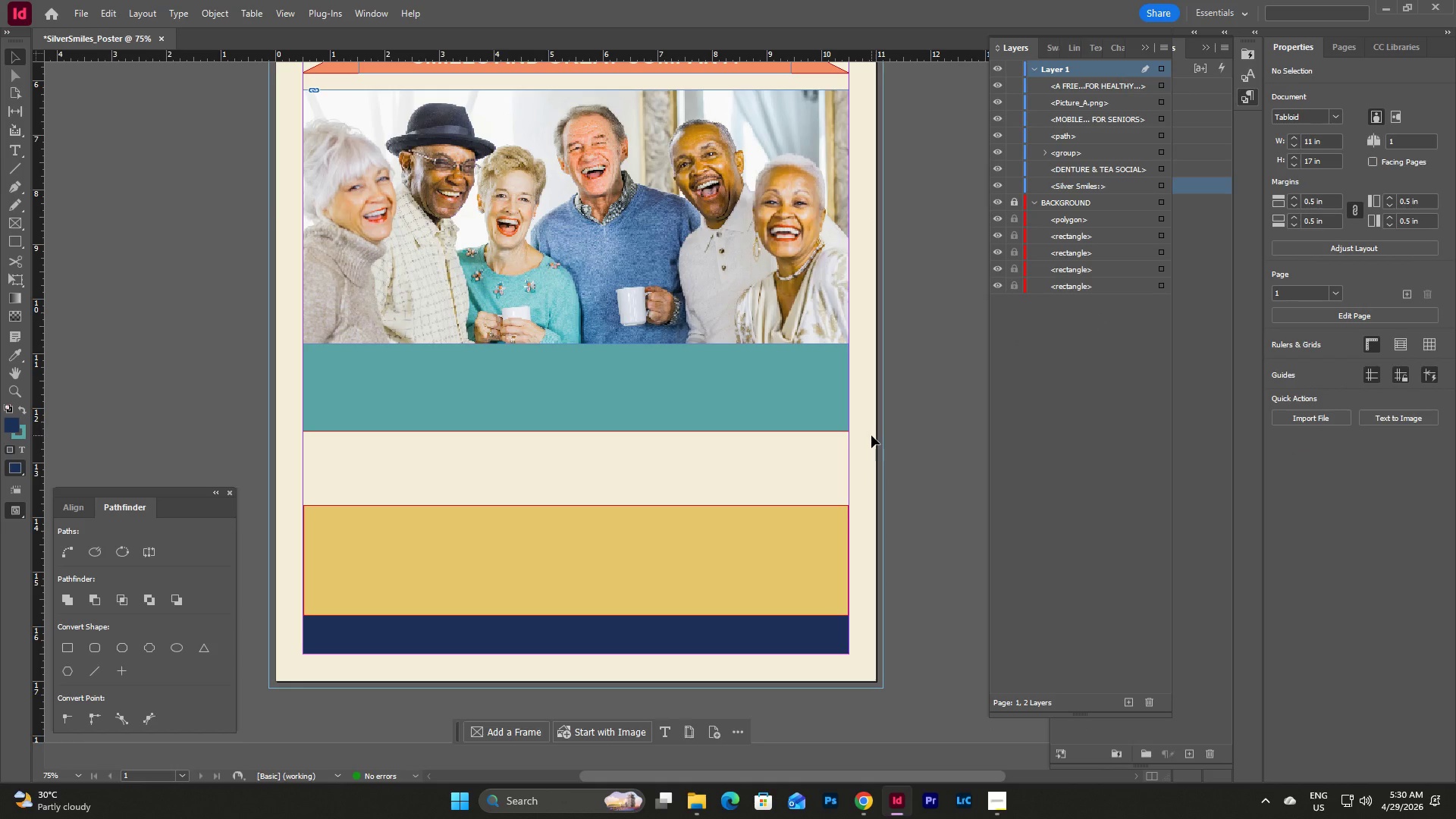 
key(W)
 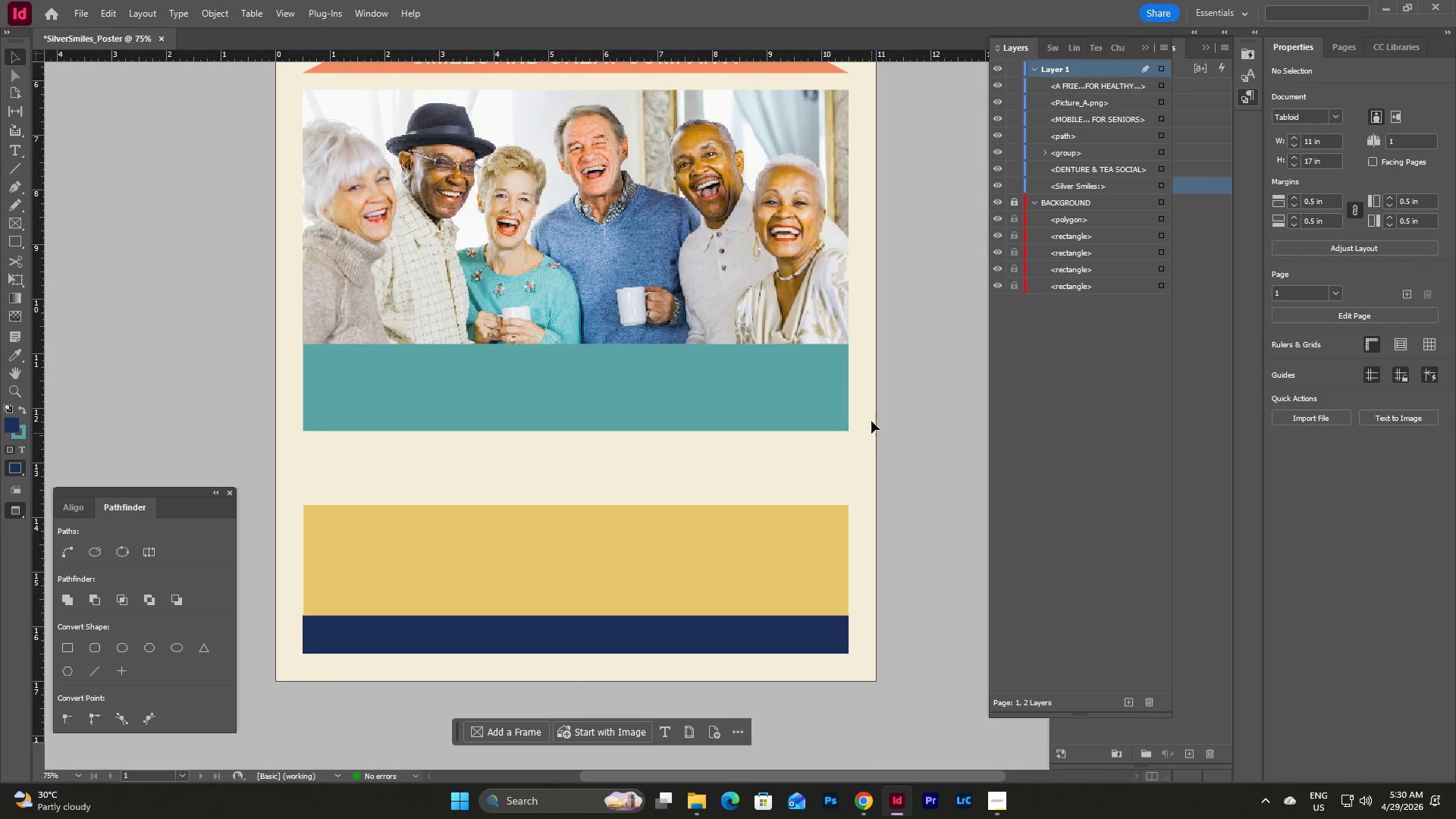 
scroll: coordinate [872, 418], scroll_direction: up, amount: 6.0
 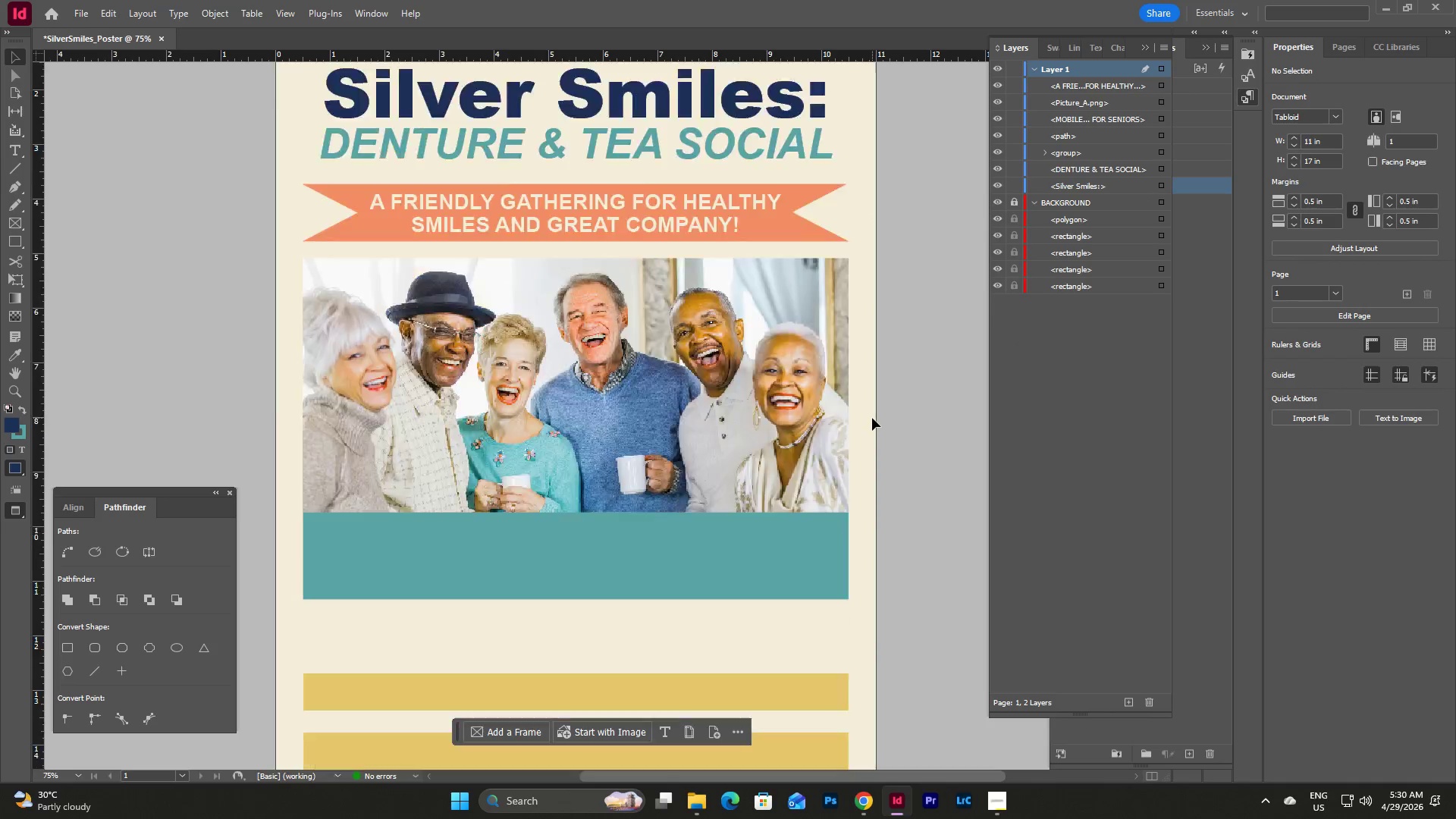 
scroll: coordinate [872, 418], scroll_direction: down, amount: 6.0
 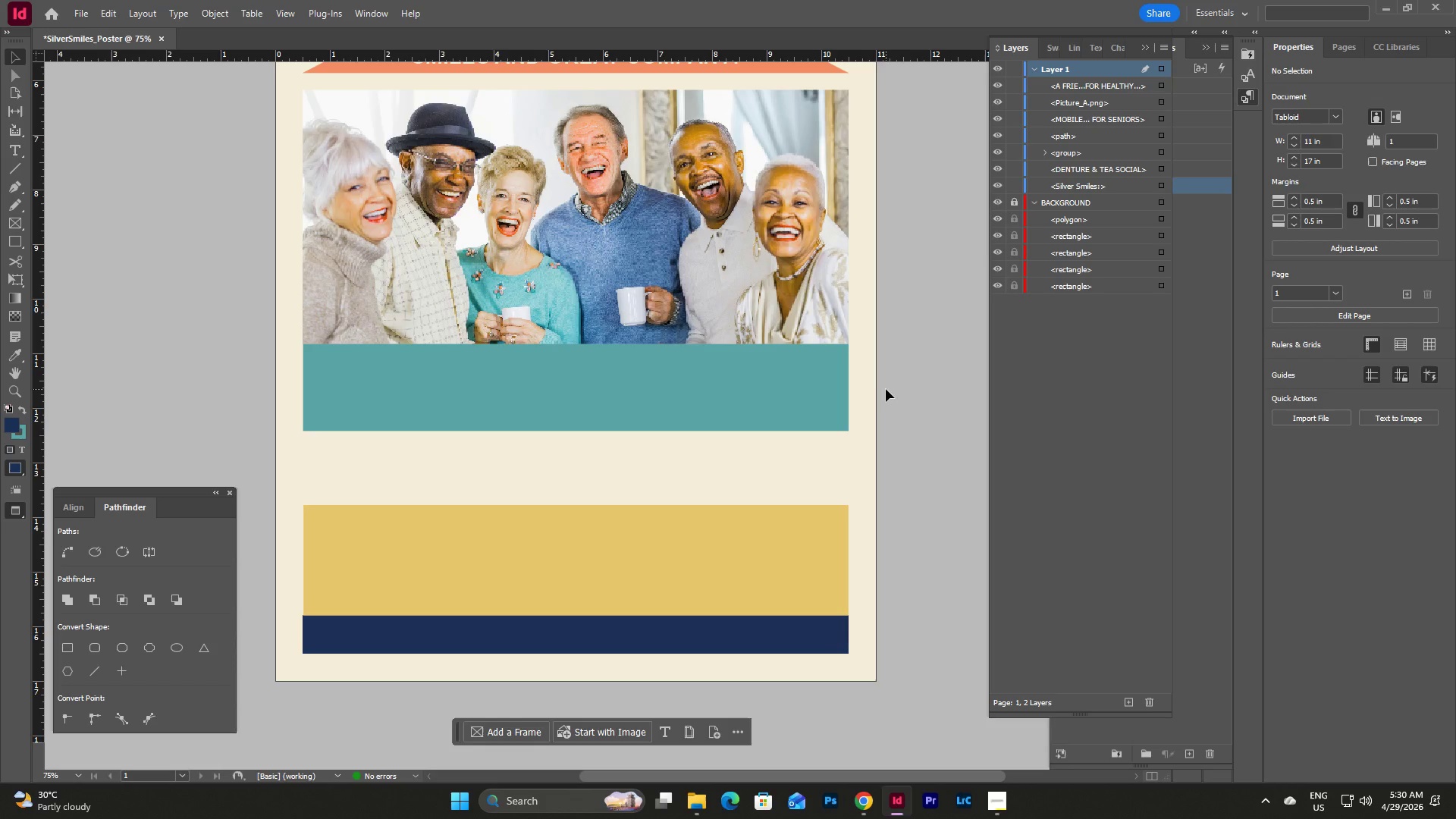 
key(W)
 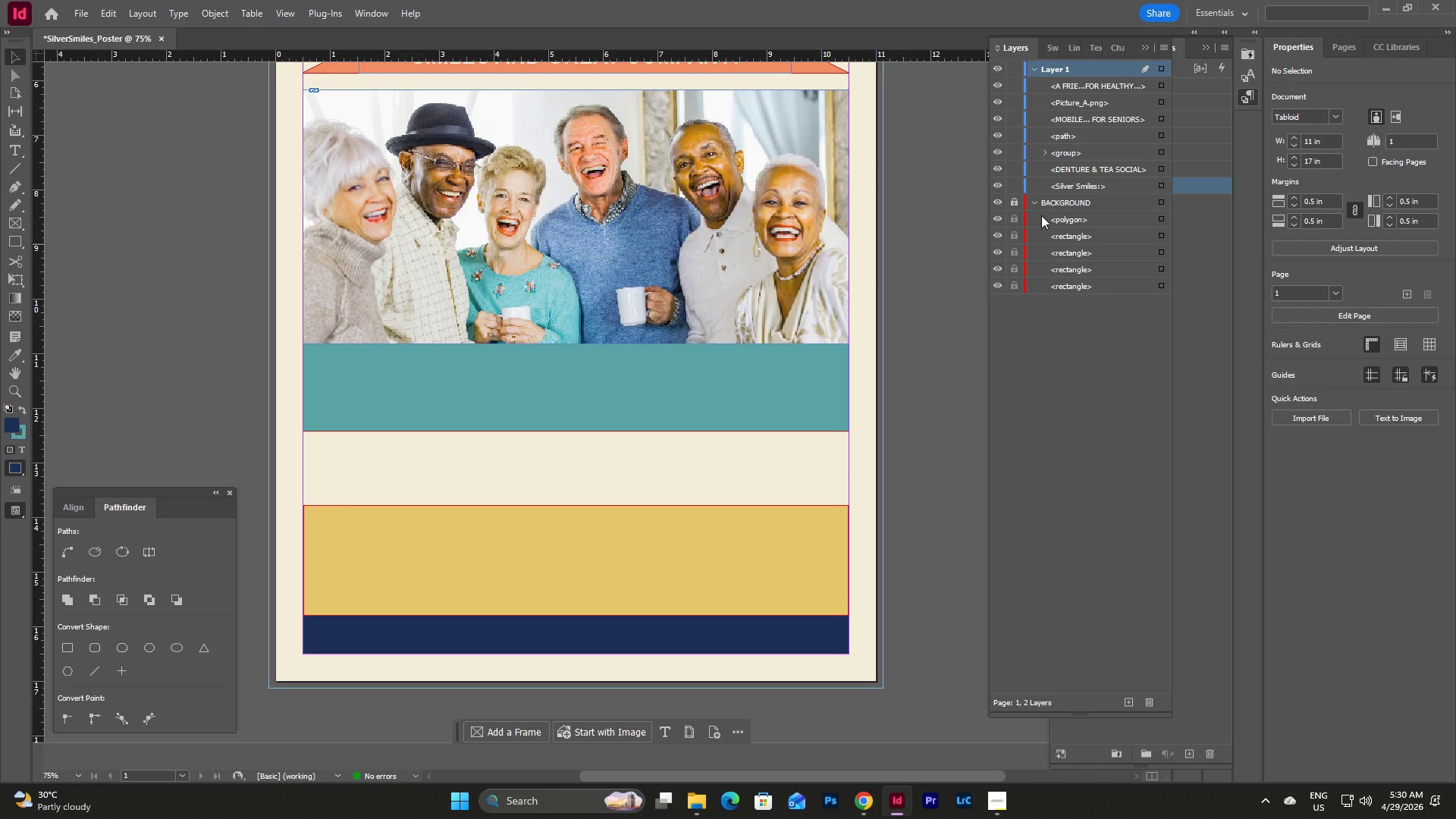 
left_click([1013, 202])
 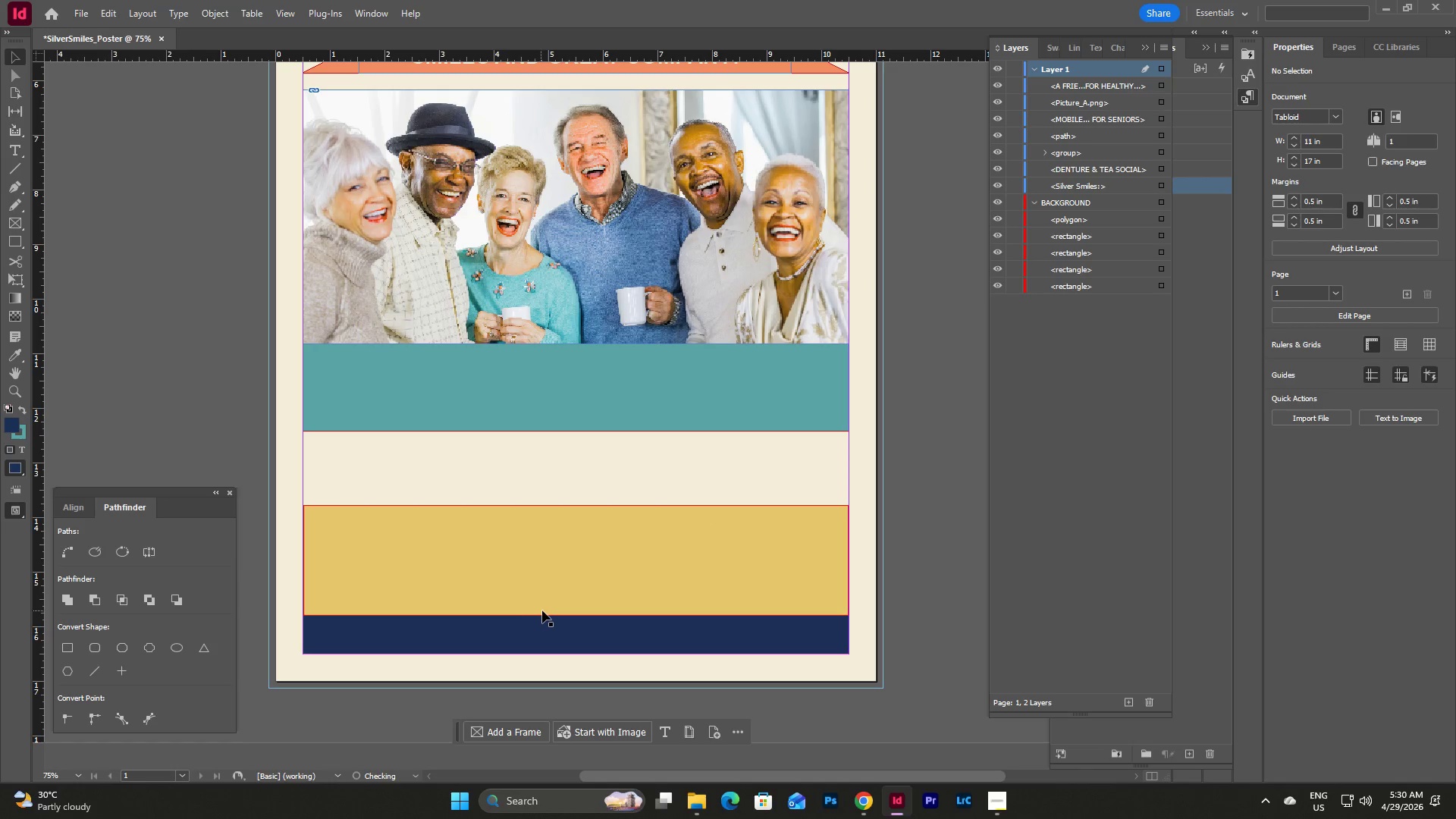 
left_click([554, 568])
 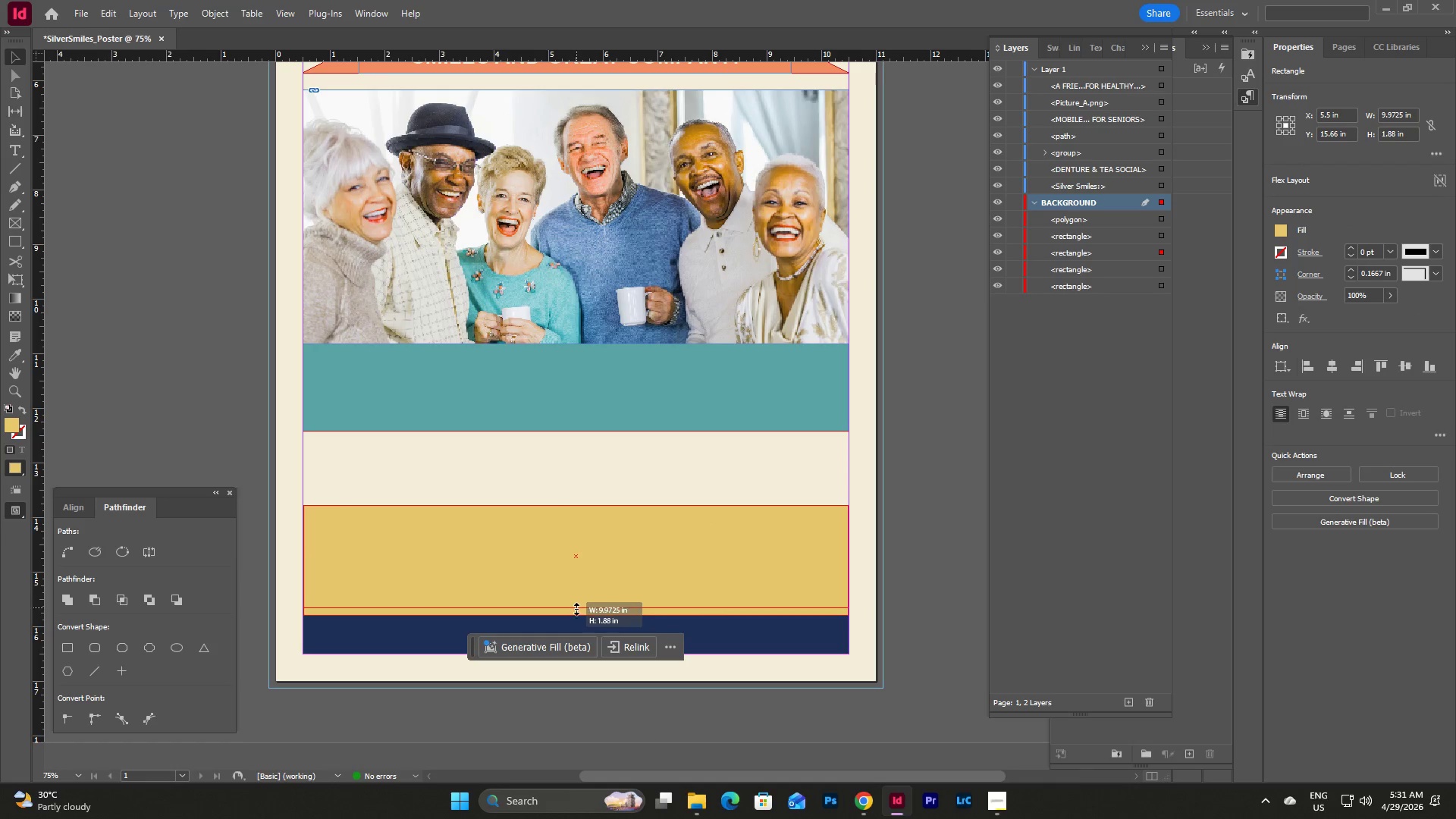 
left_click([576, 613])
 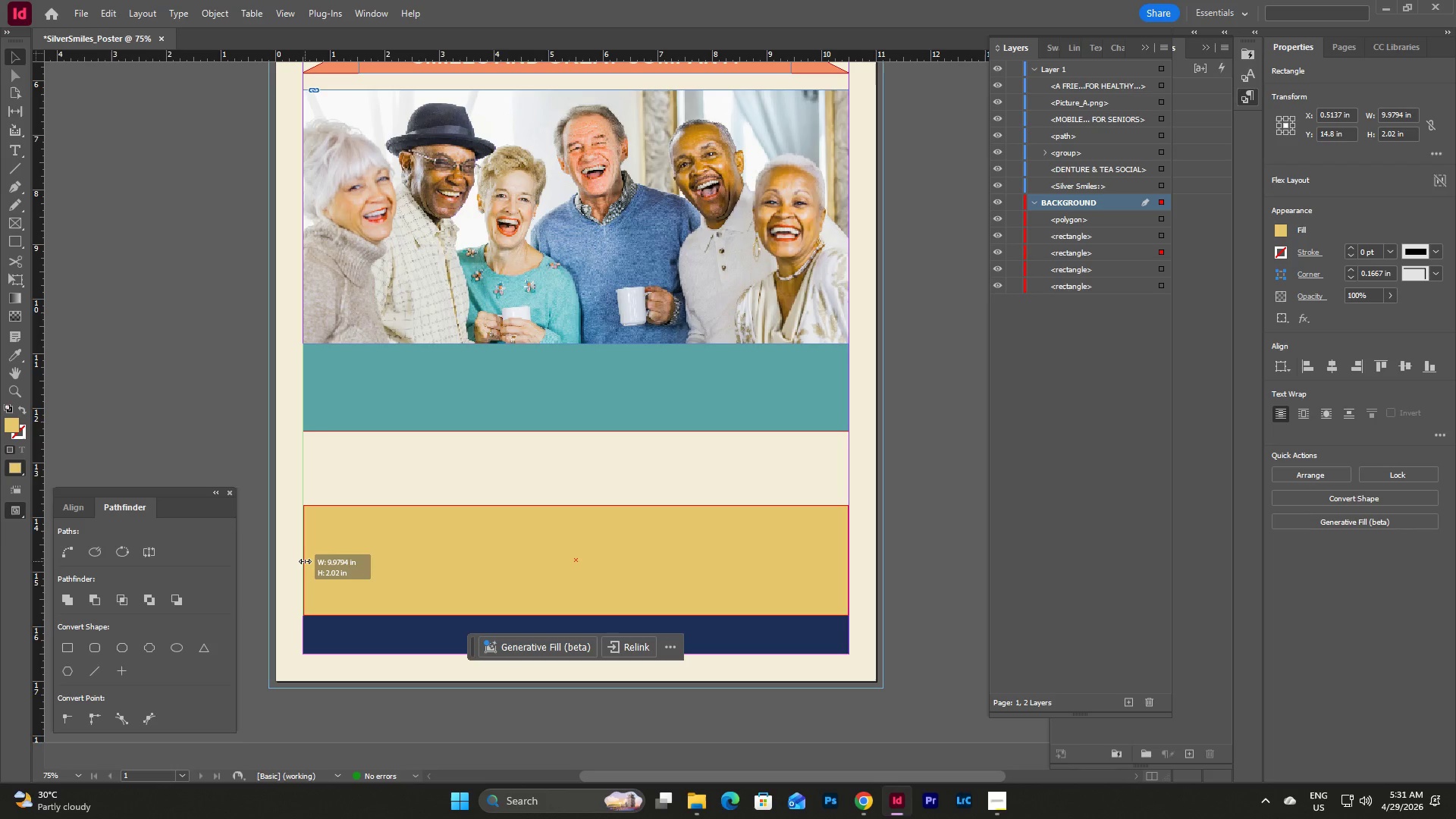 
left_click([434, 485])
 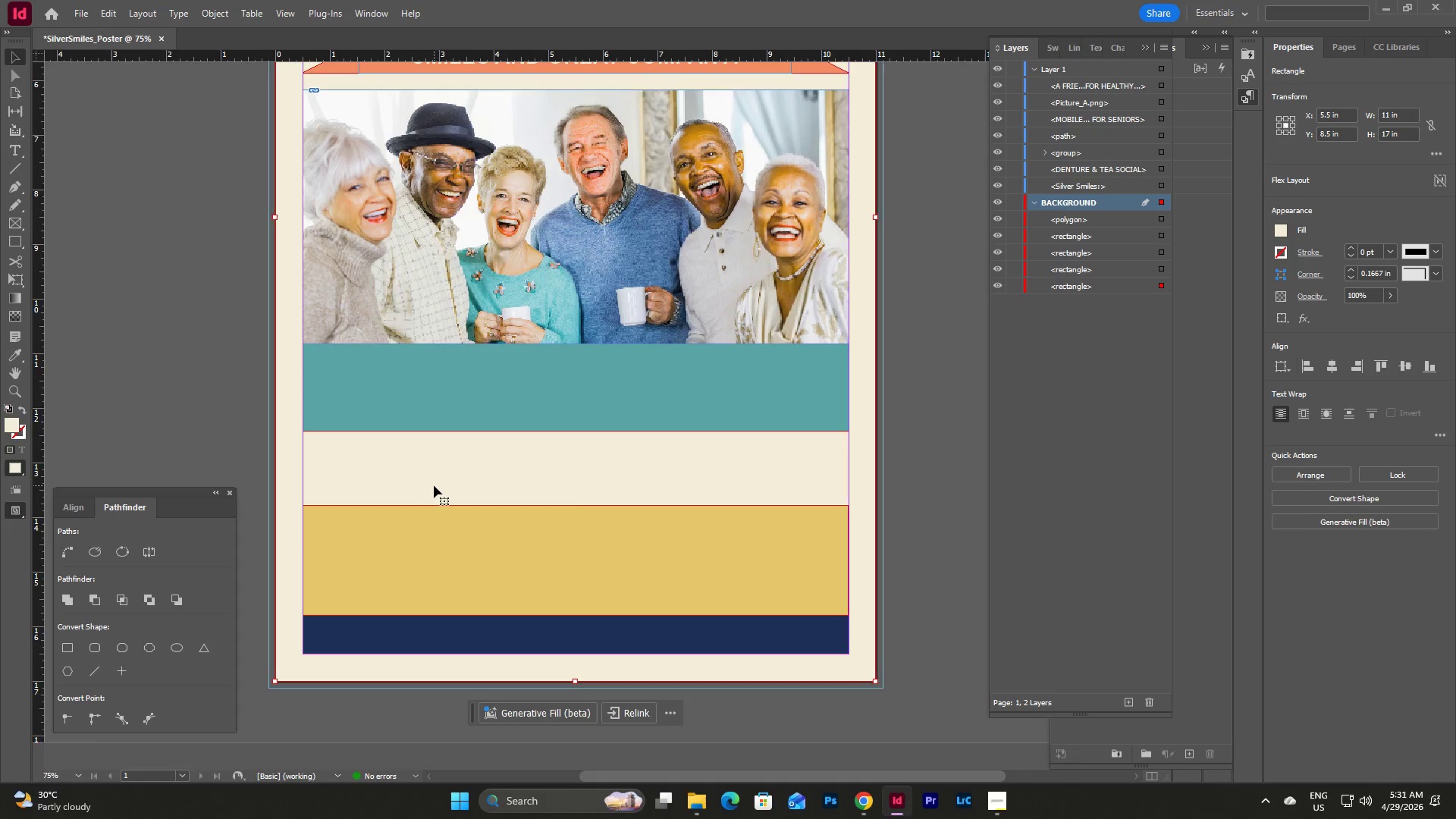 
type(ww)
 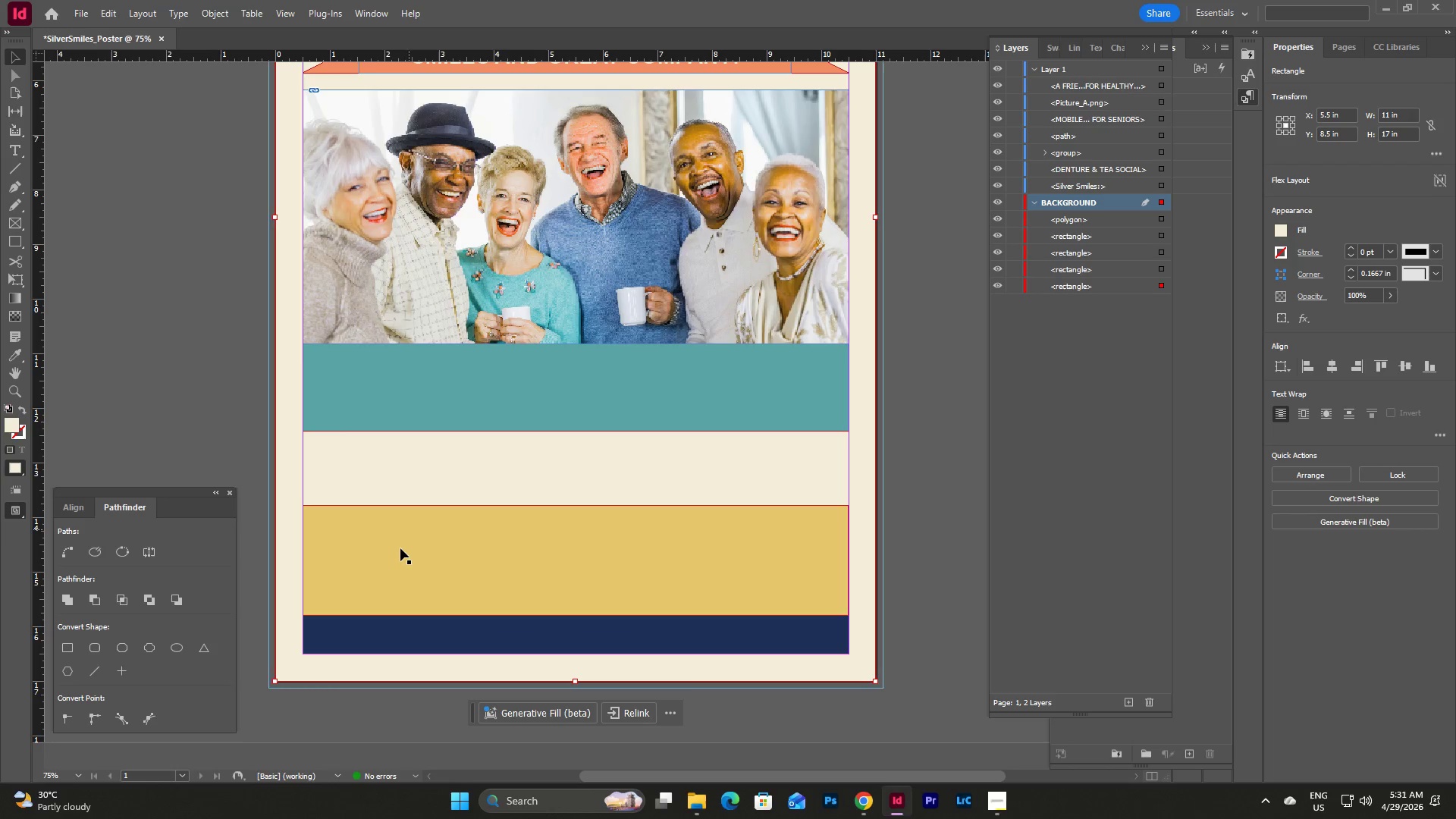 
left_click([400, 548])
 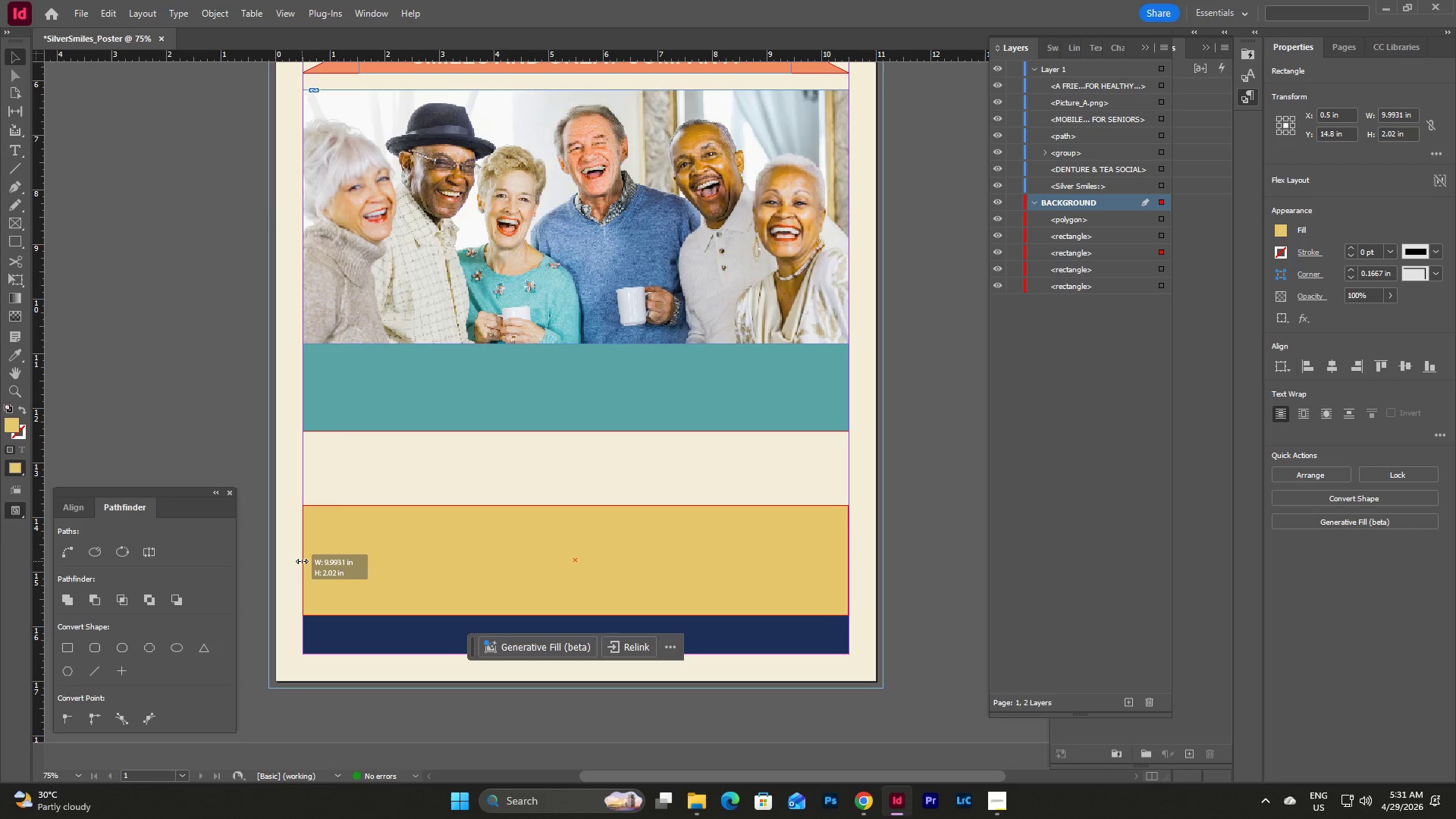 
left_click([409, 479])
 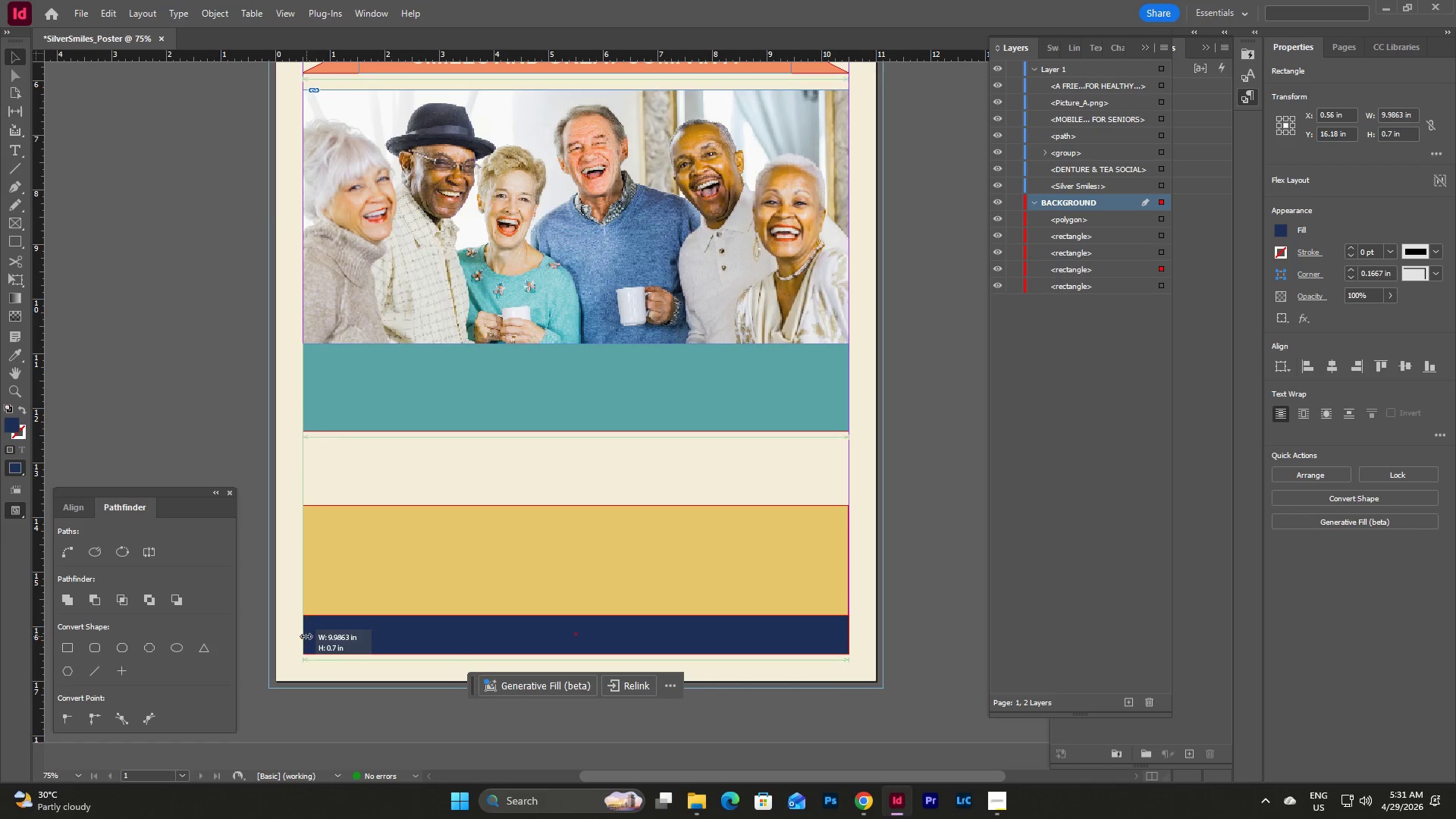 
left_click([456, 448])
 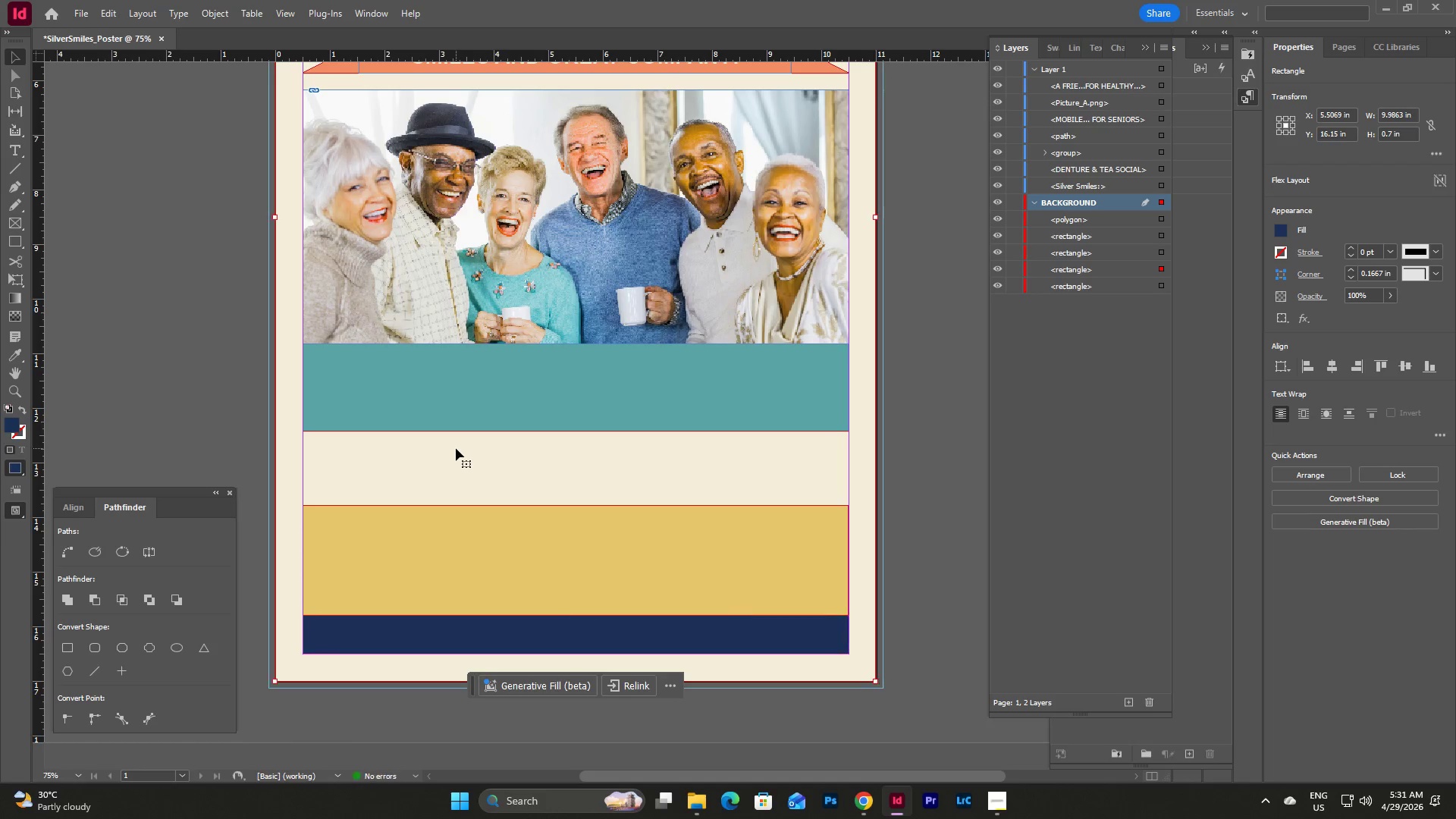 
key(W)
 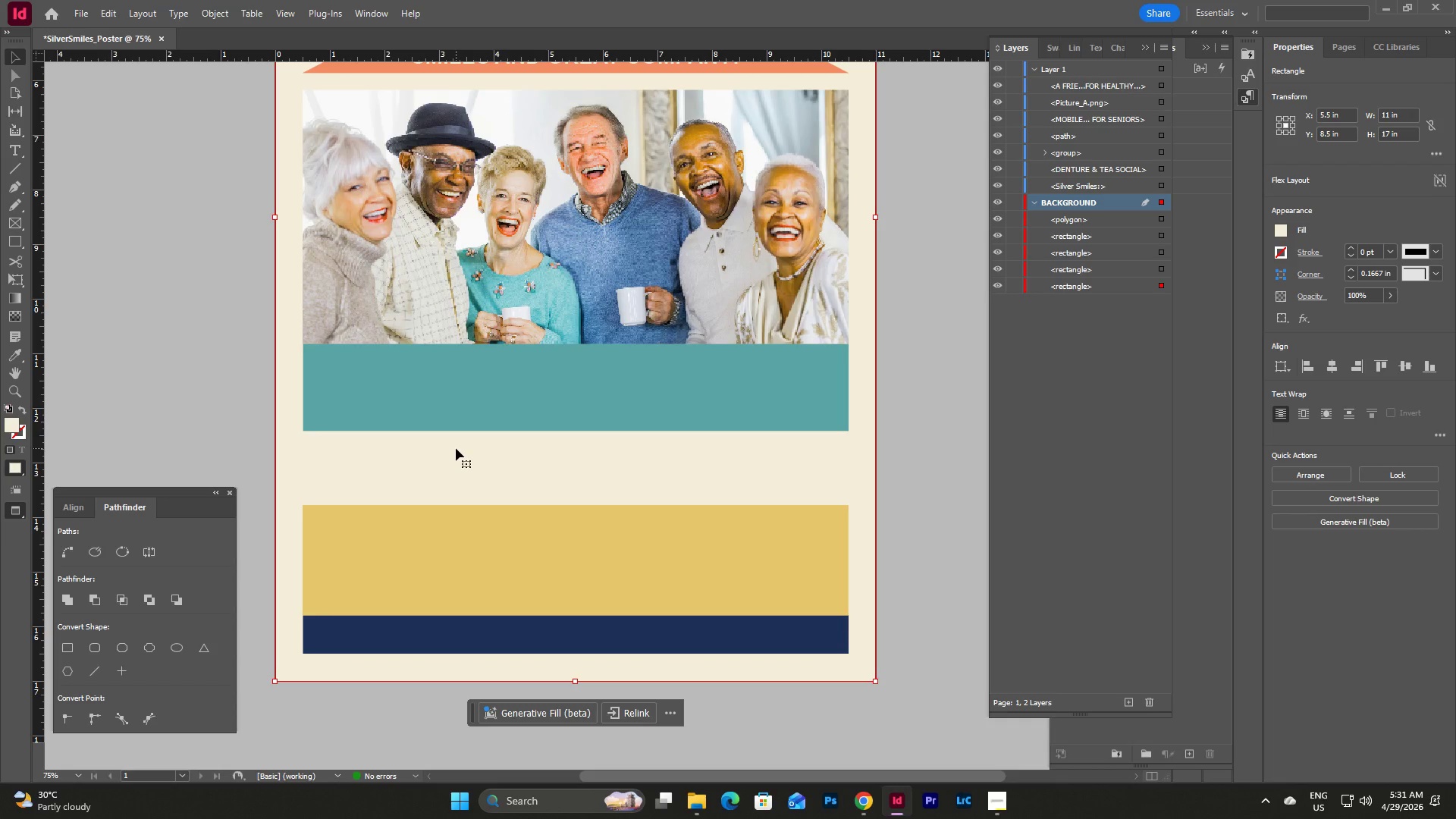 
scroll: coordinate [492, 456], scroll_direction: up, amount: 4.0
 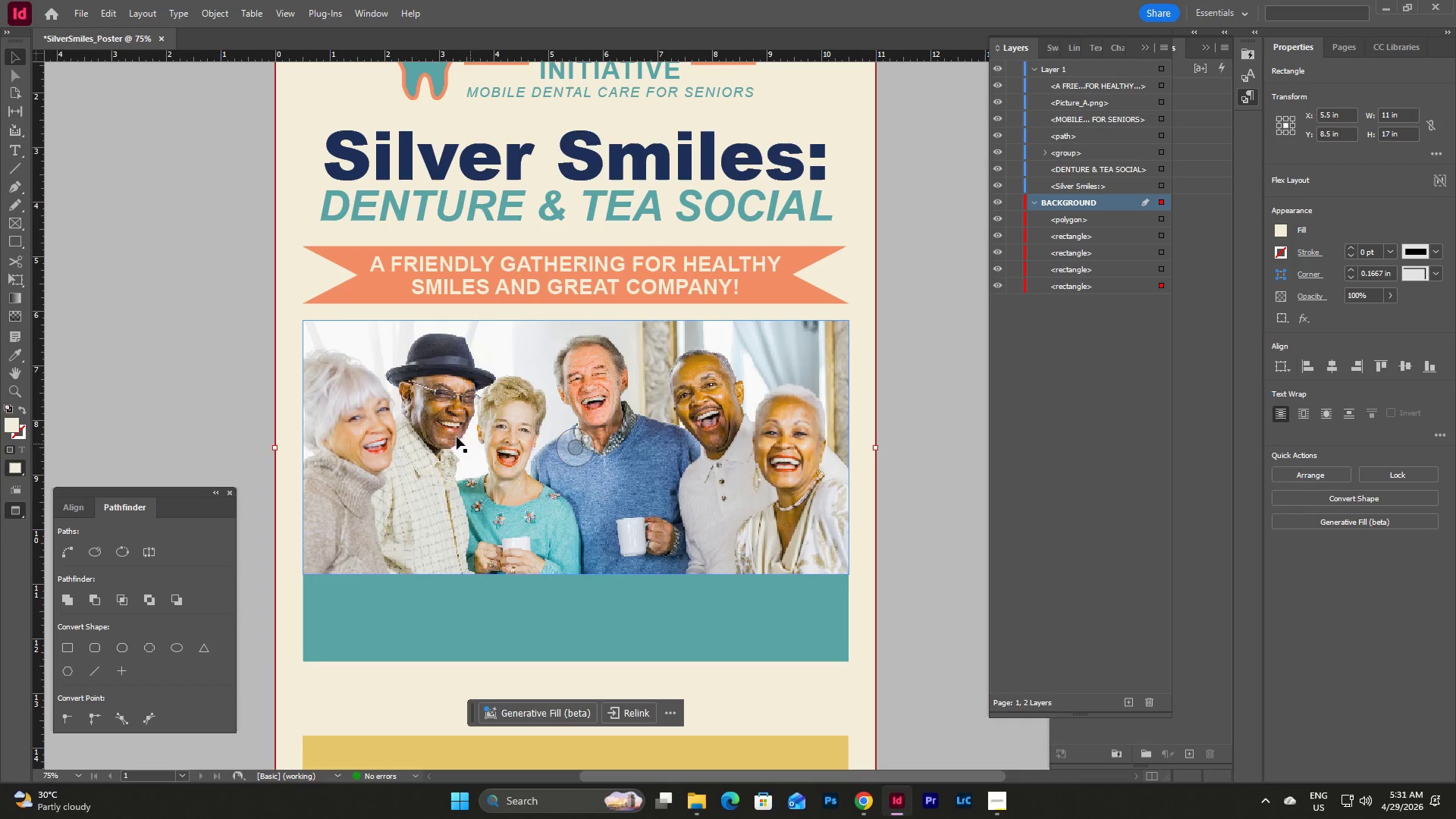 
left_click([441, 432])
 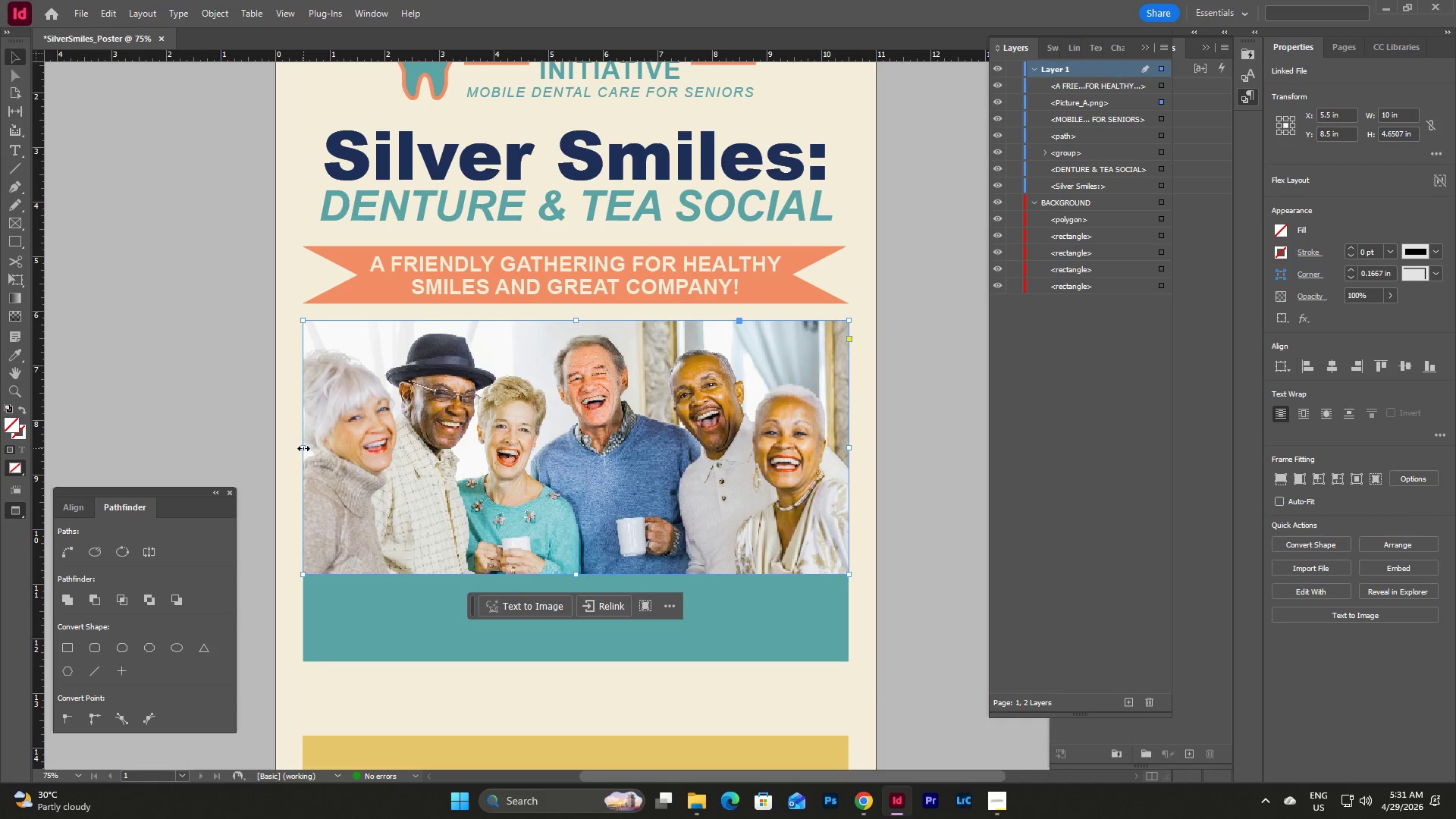 
key(W)
 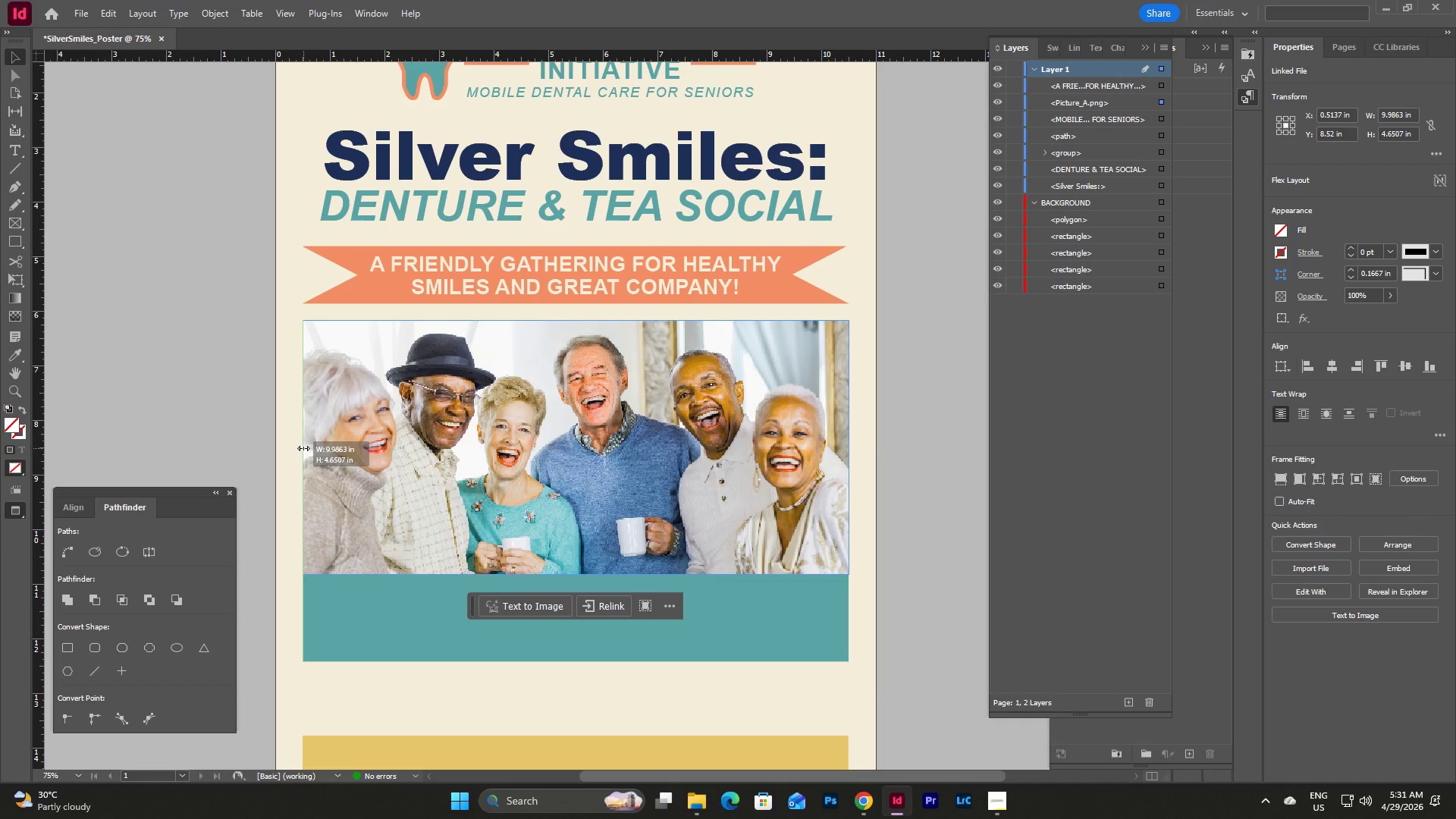 
left_click([303, 448])
 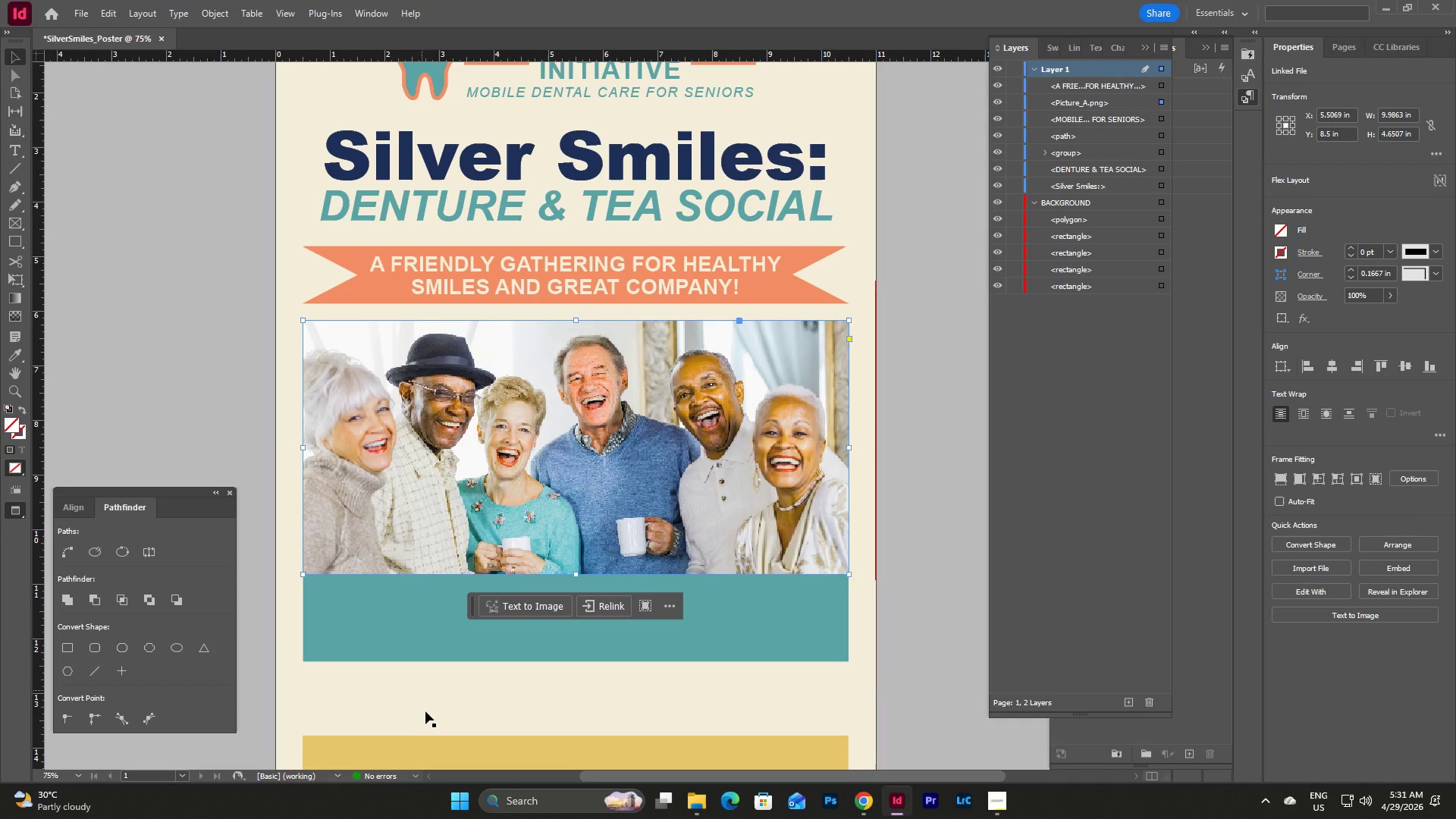 
left_click([427, 706])
 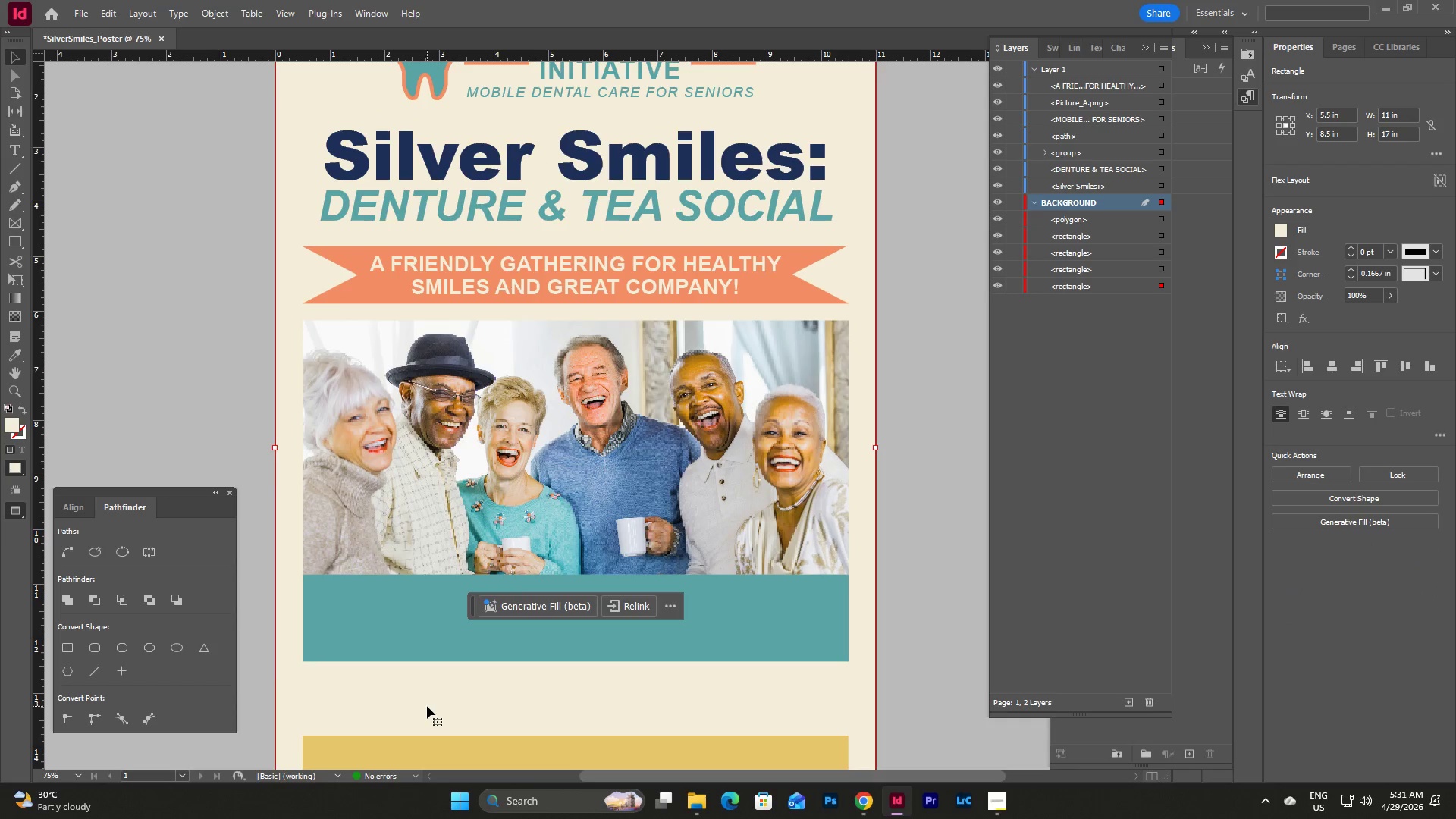 
type(ww)
 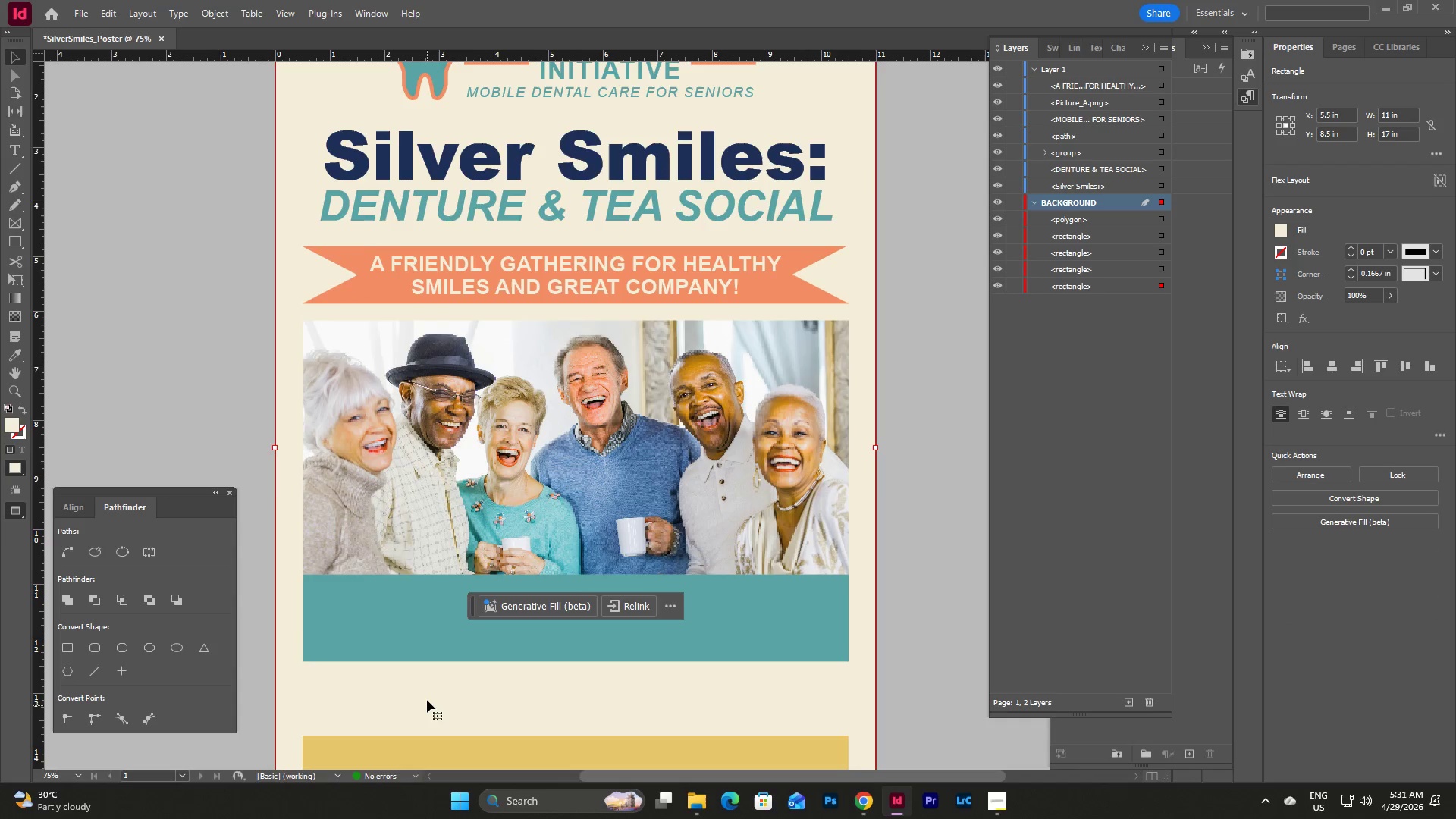 
scroll: coordinate [427, 700], scroll_direction: up, amount: 2.0
 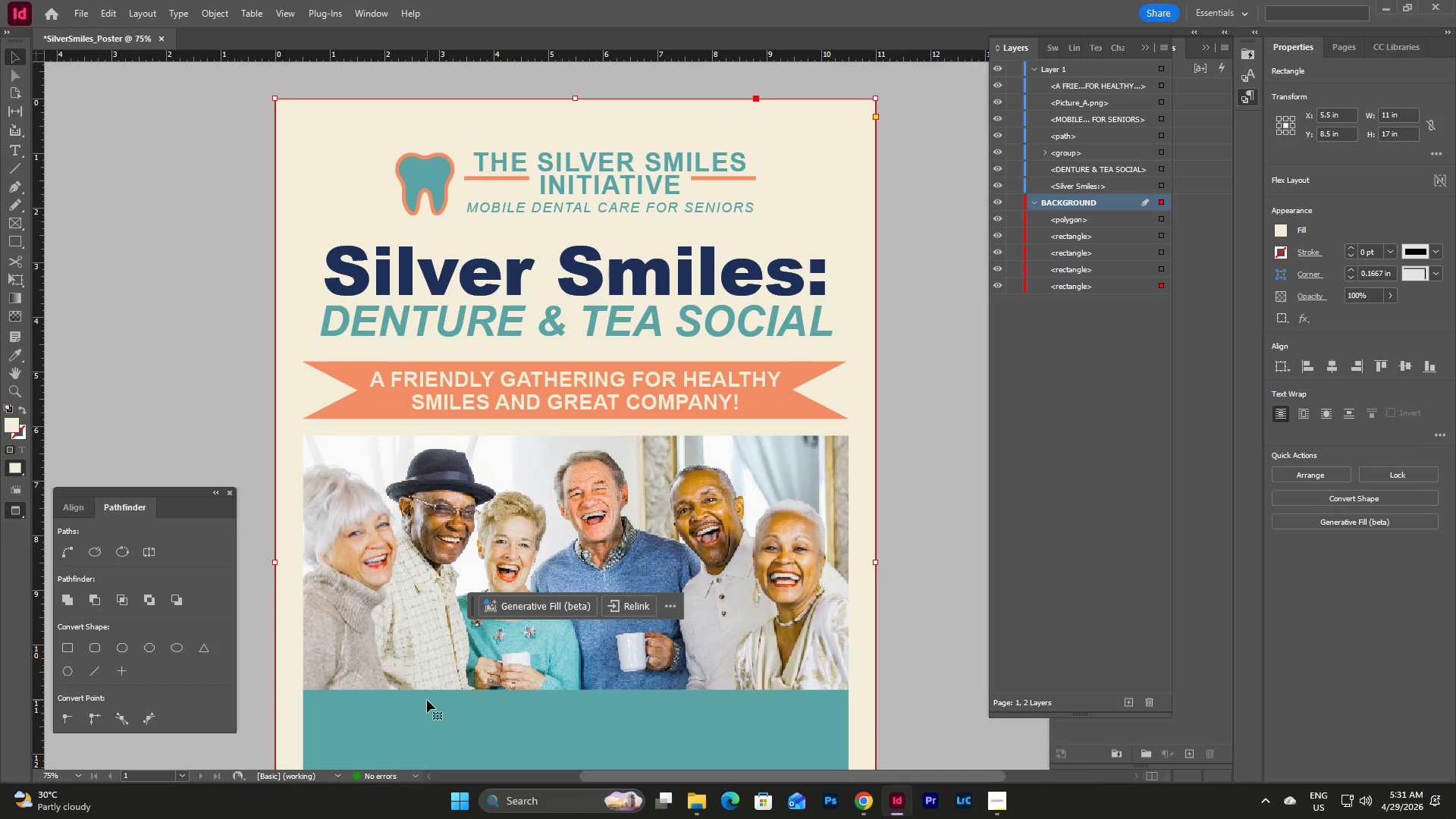 
scroll: coordinate [770, 631], scroll_direction: down, amount: 11.0
 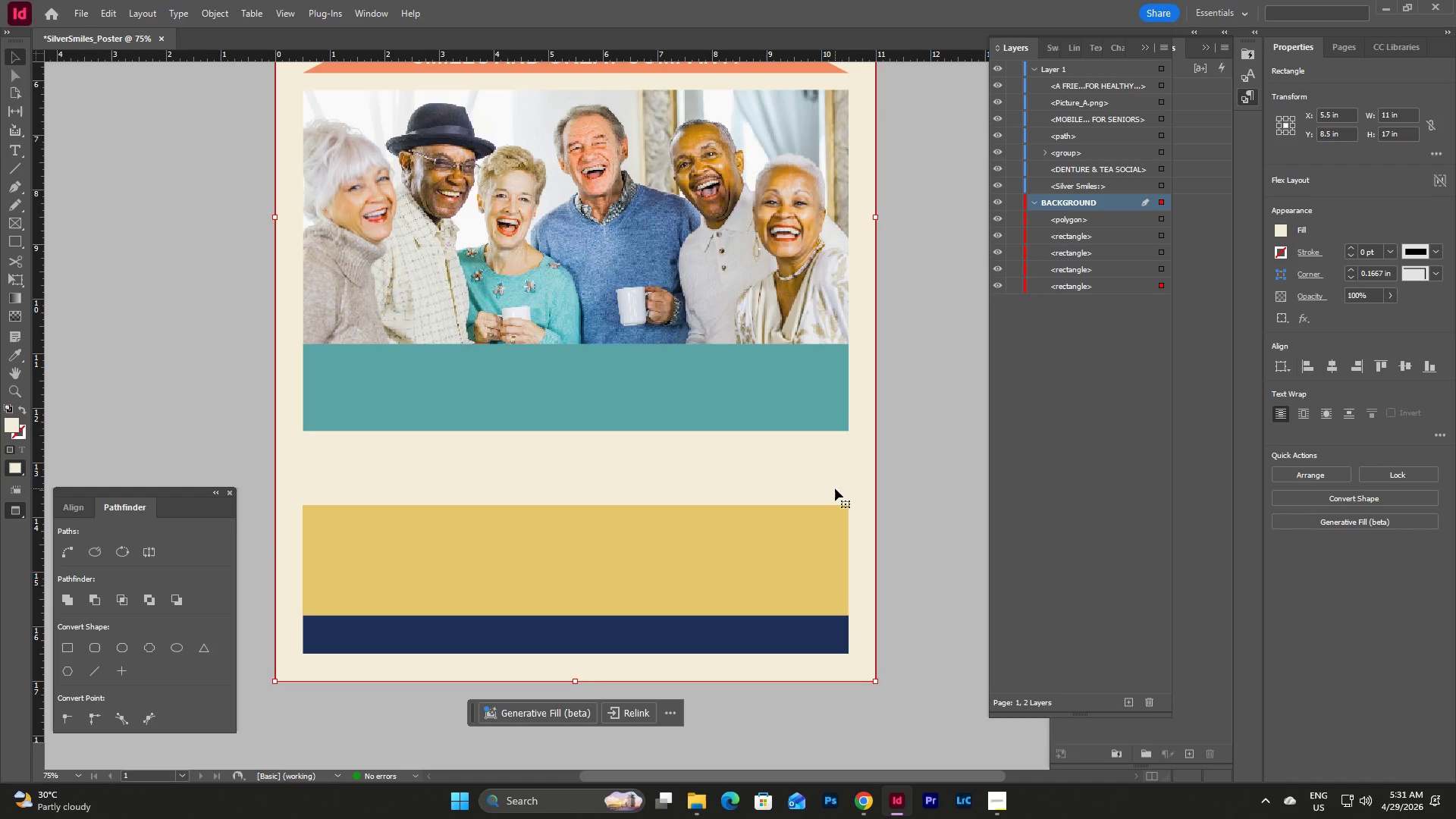 
left_click([1112, 331])
 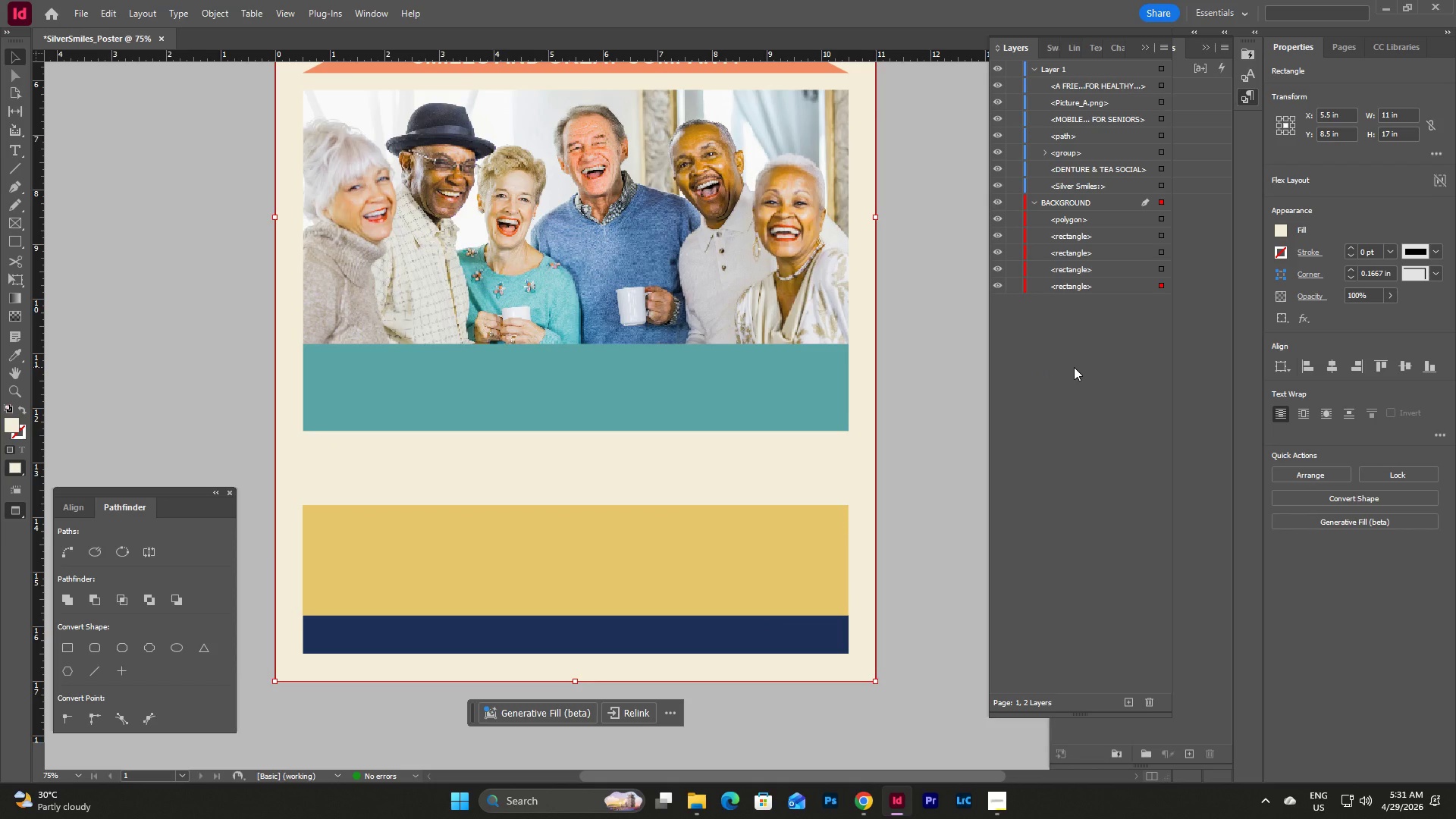 
key(W)
 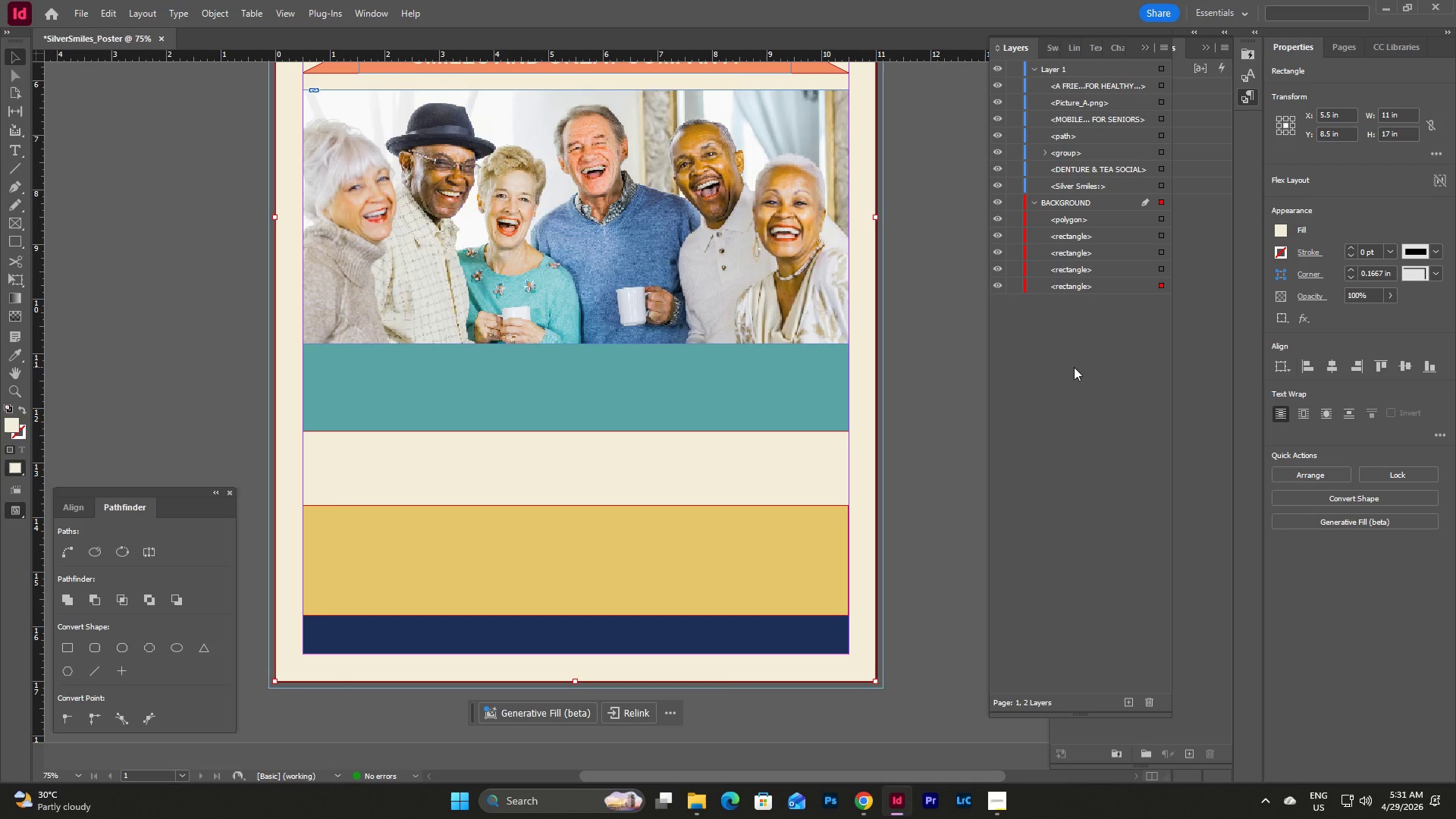 
scroll: coordinate [1074, 367], scroll_direction: up, amount: 2.0
 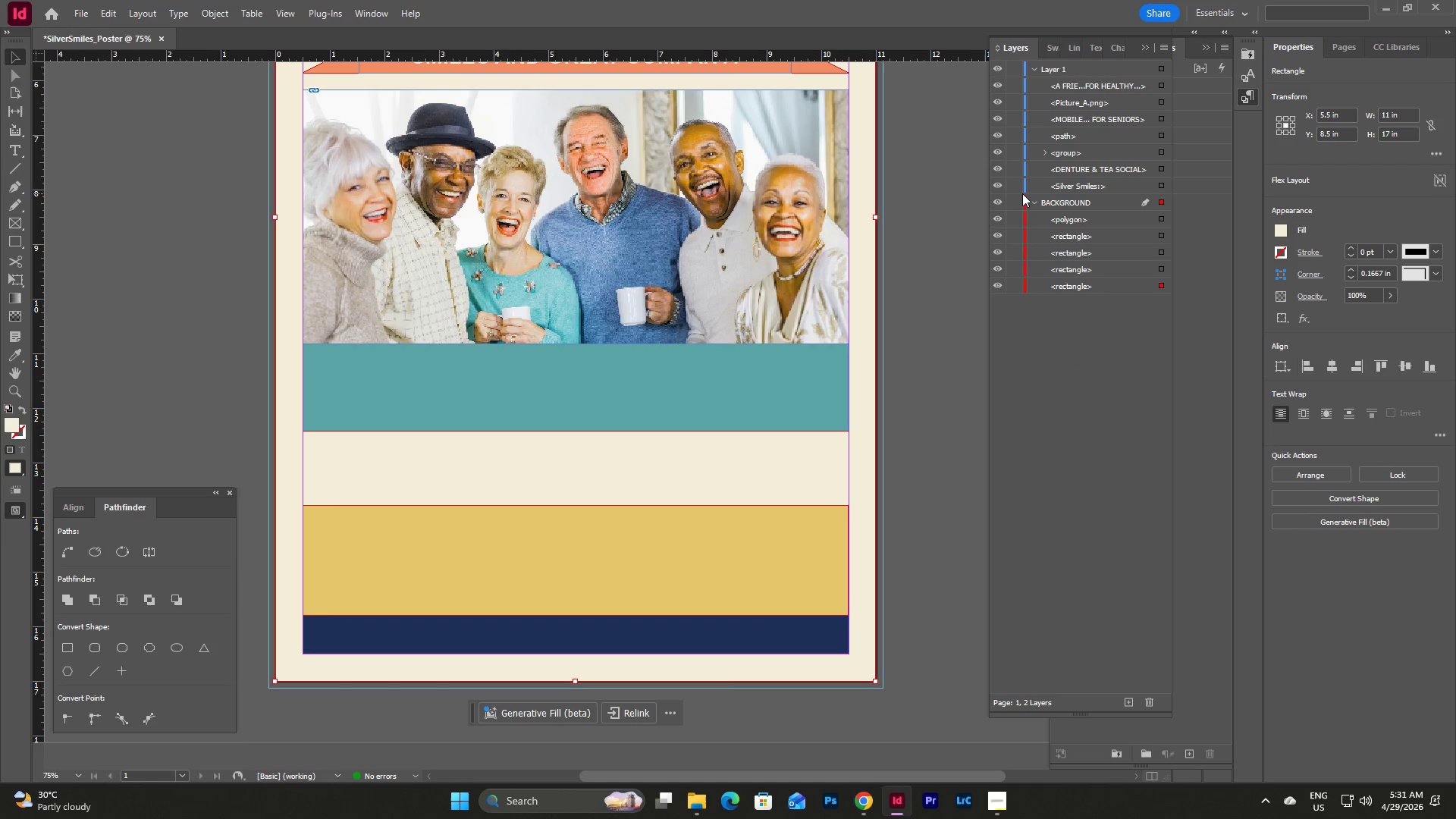 
left_click([1013, 201])
 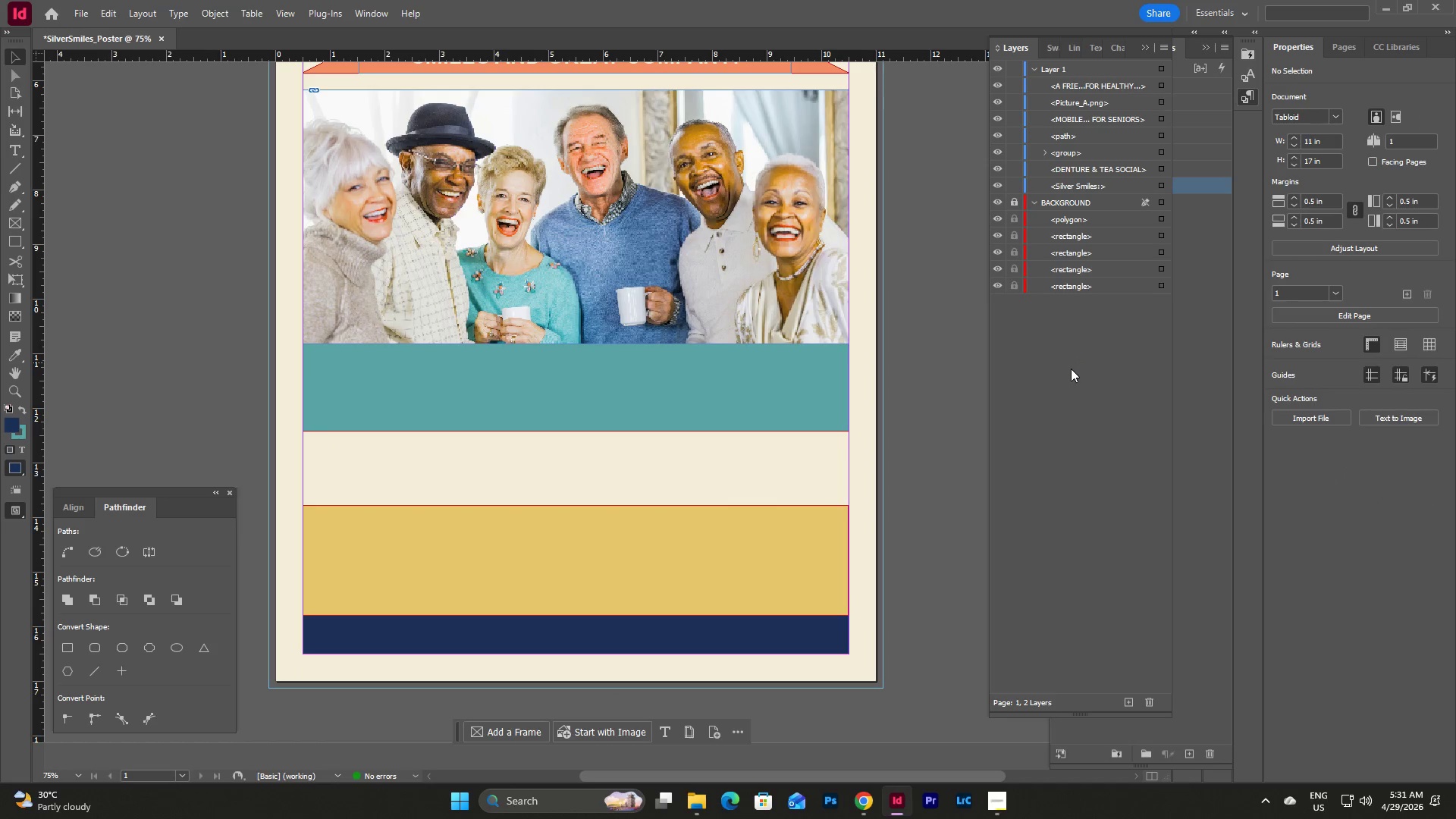 
left_click([1071, 369])
 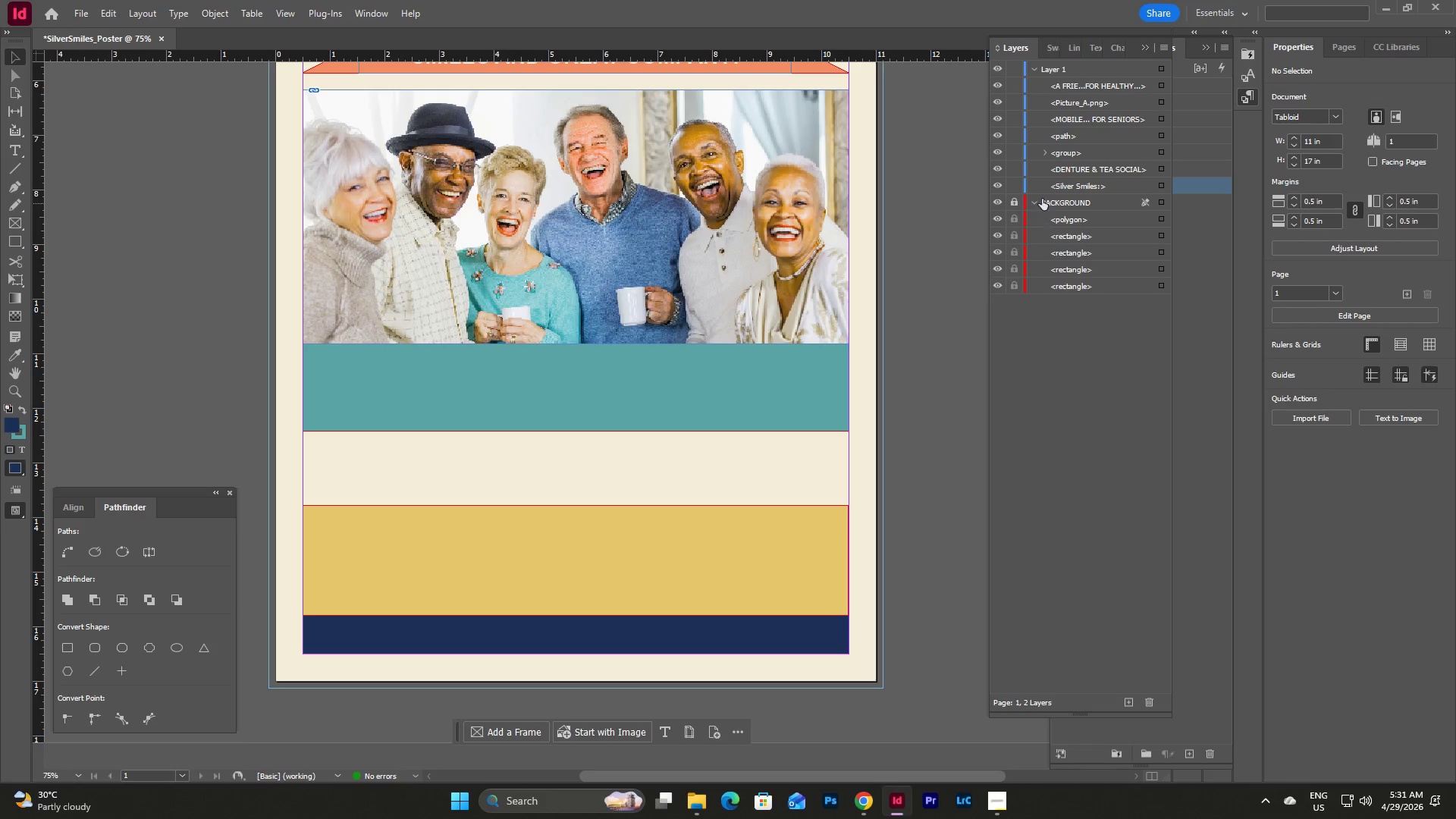 
left_click([1039, 196])
 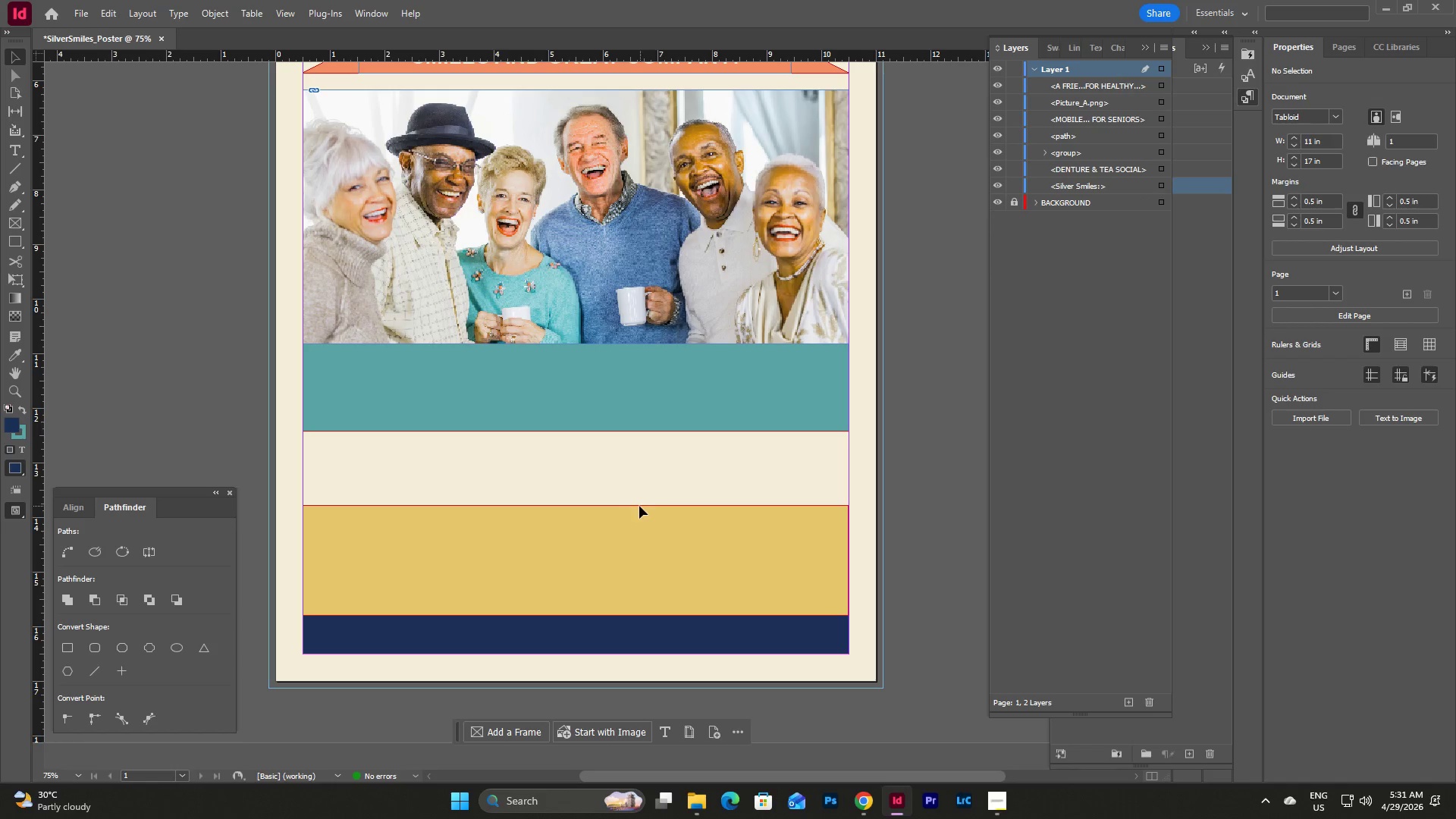 
left_click([639, 473])
 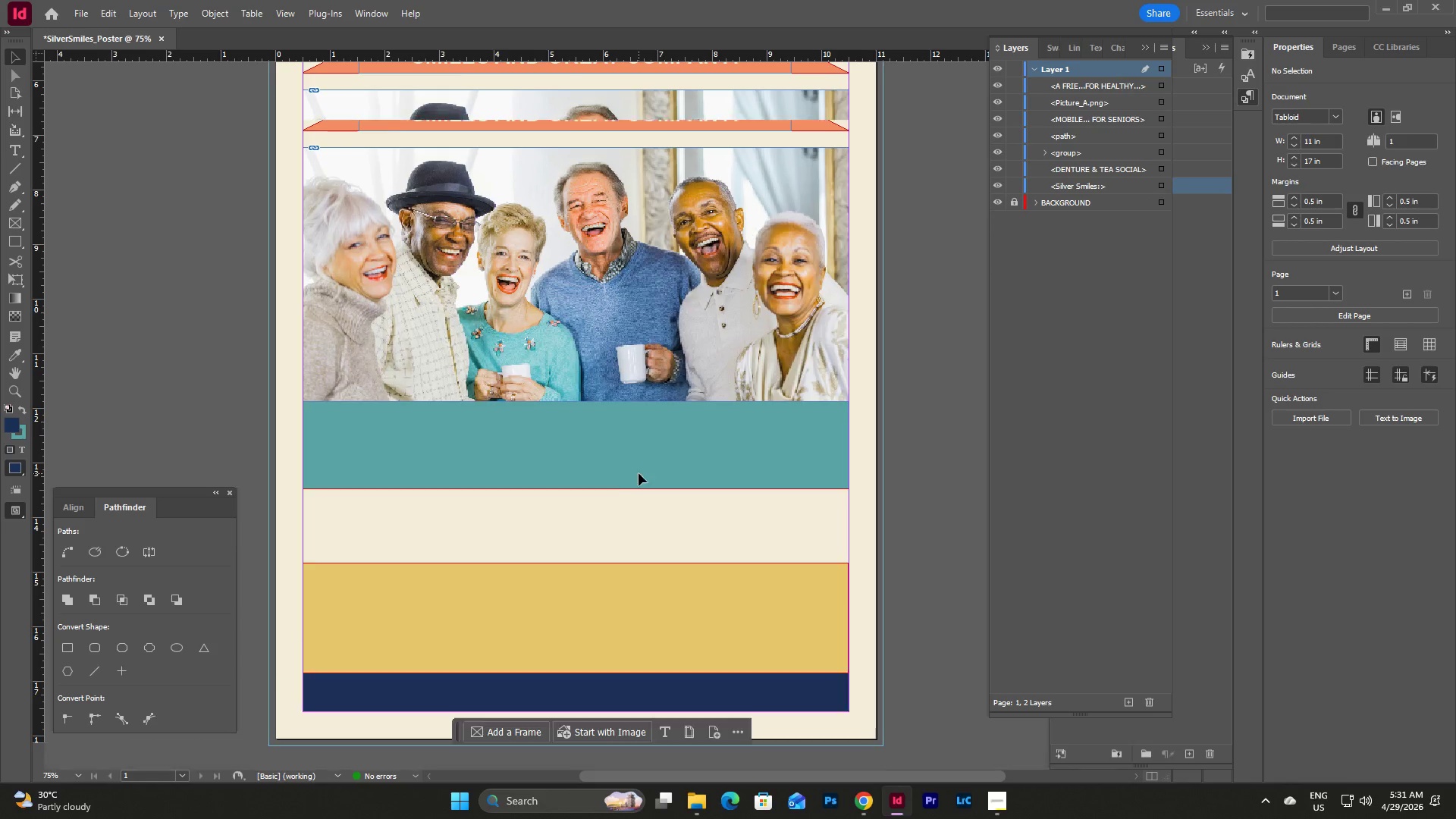 
scroll: coordinate [639, 473], scroll_direction: up, amount: 3.0
 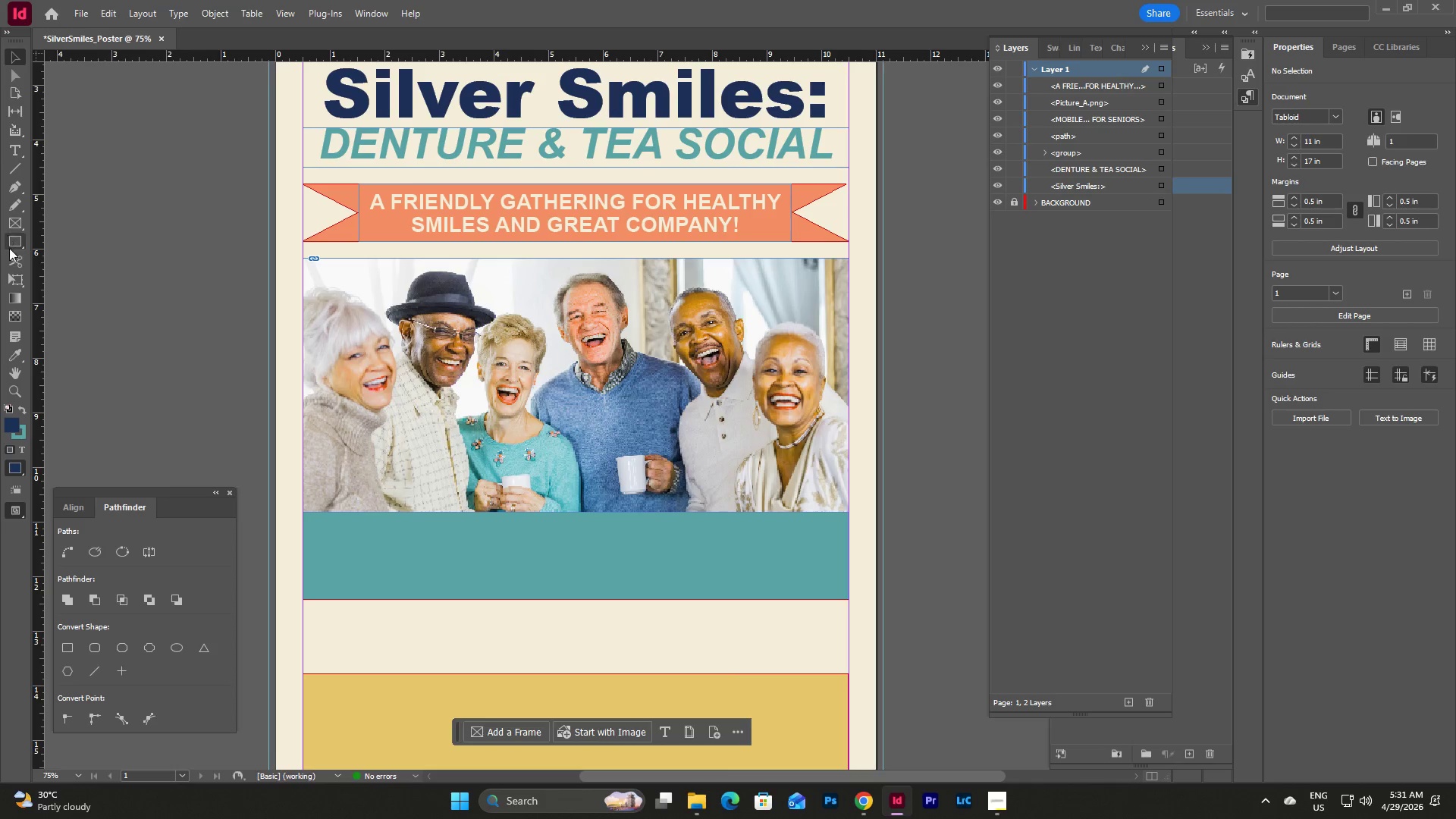 
left_click_drag(start_coordinate=[21, 244], to_coordinate=[86, 282])
 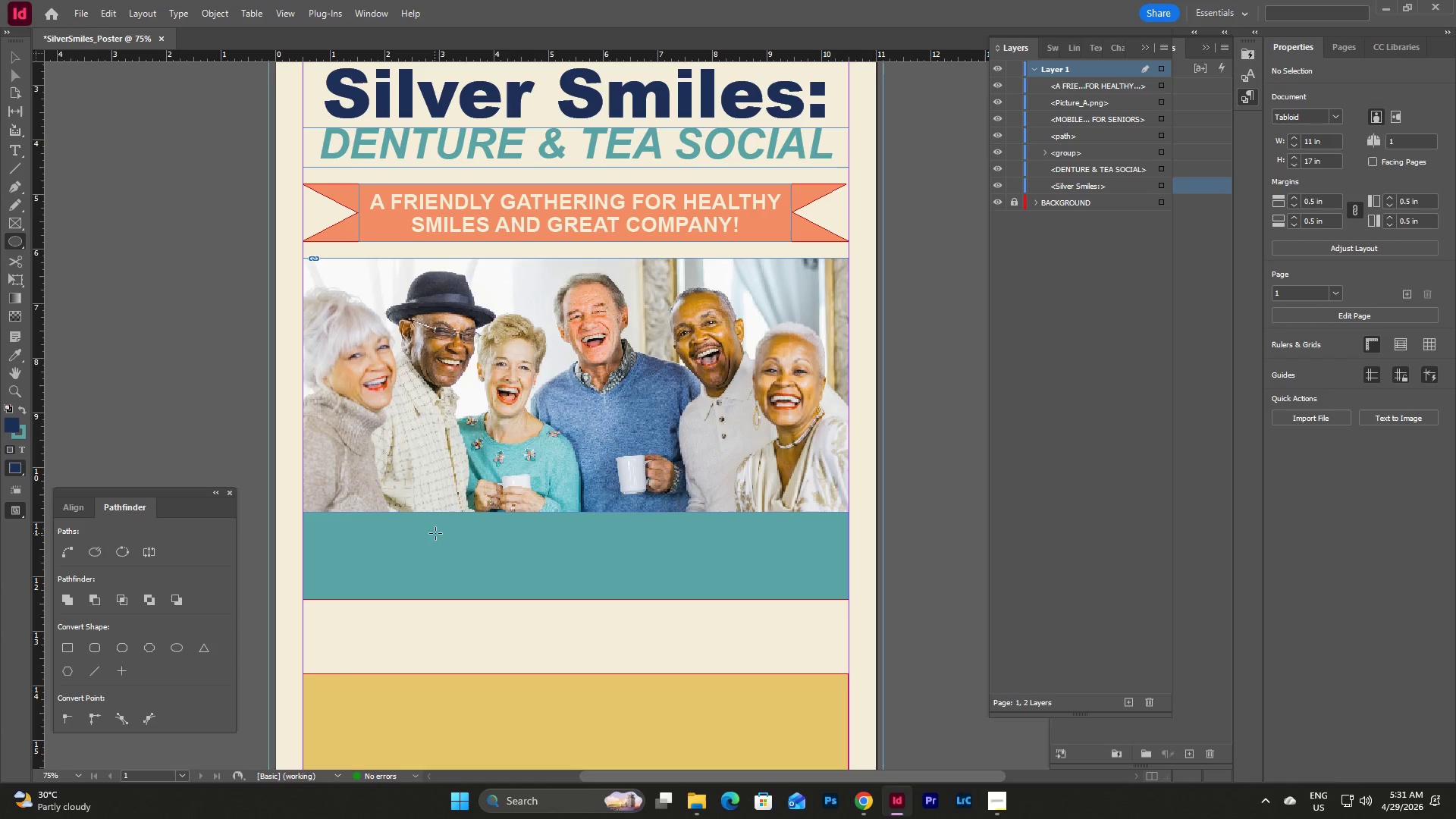 
key(Shift+ShiftLeft)
 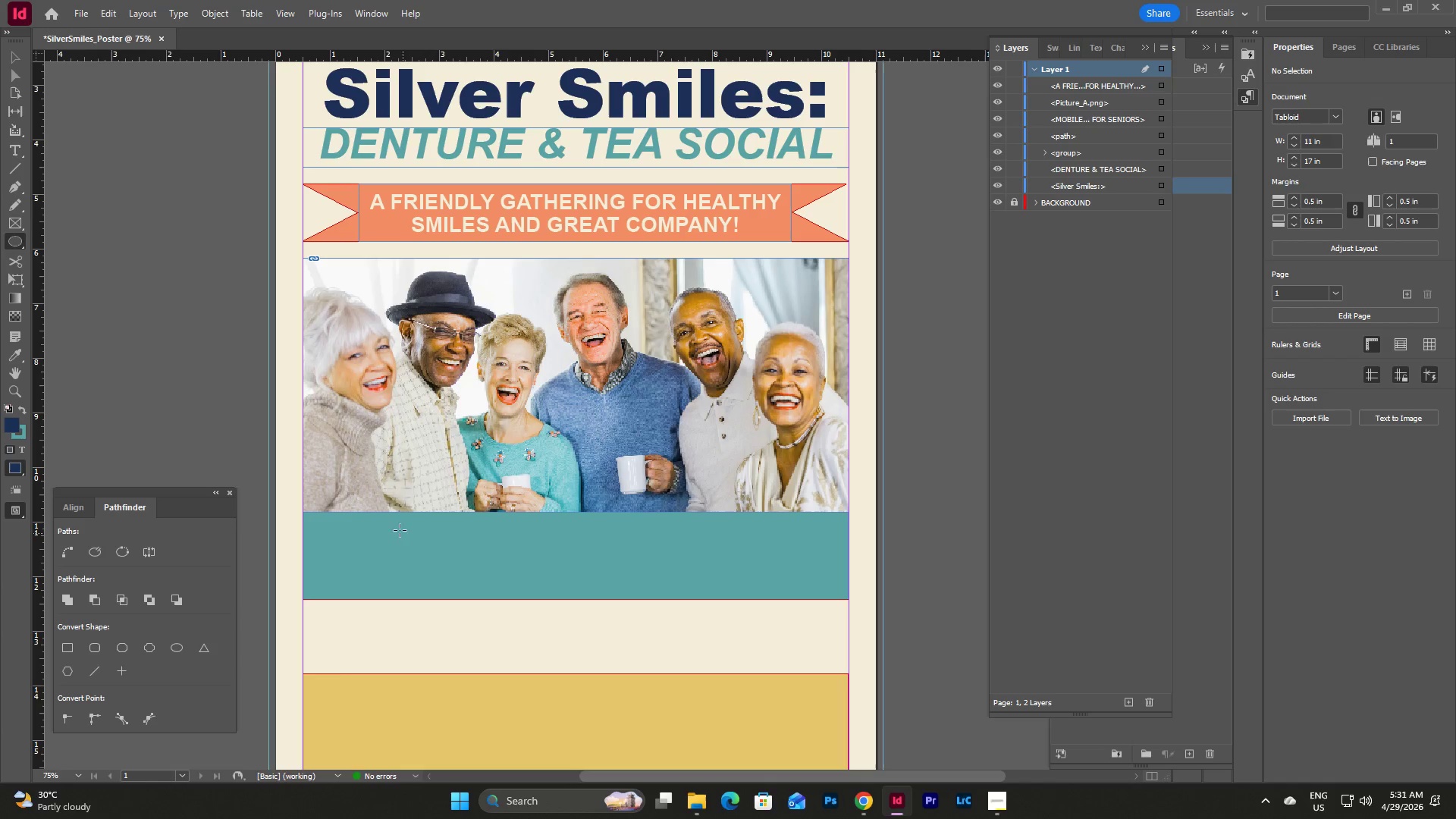 
hold_key(key=ShiftLeft, duration=10.25)
left_click_drag(start_coordinate=[382, 527], to_coordinate=[479, 592])
 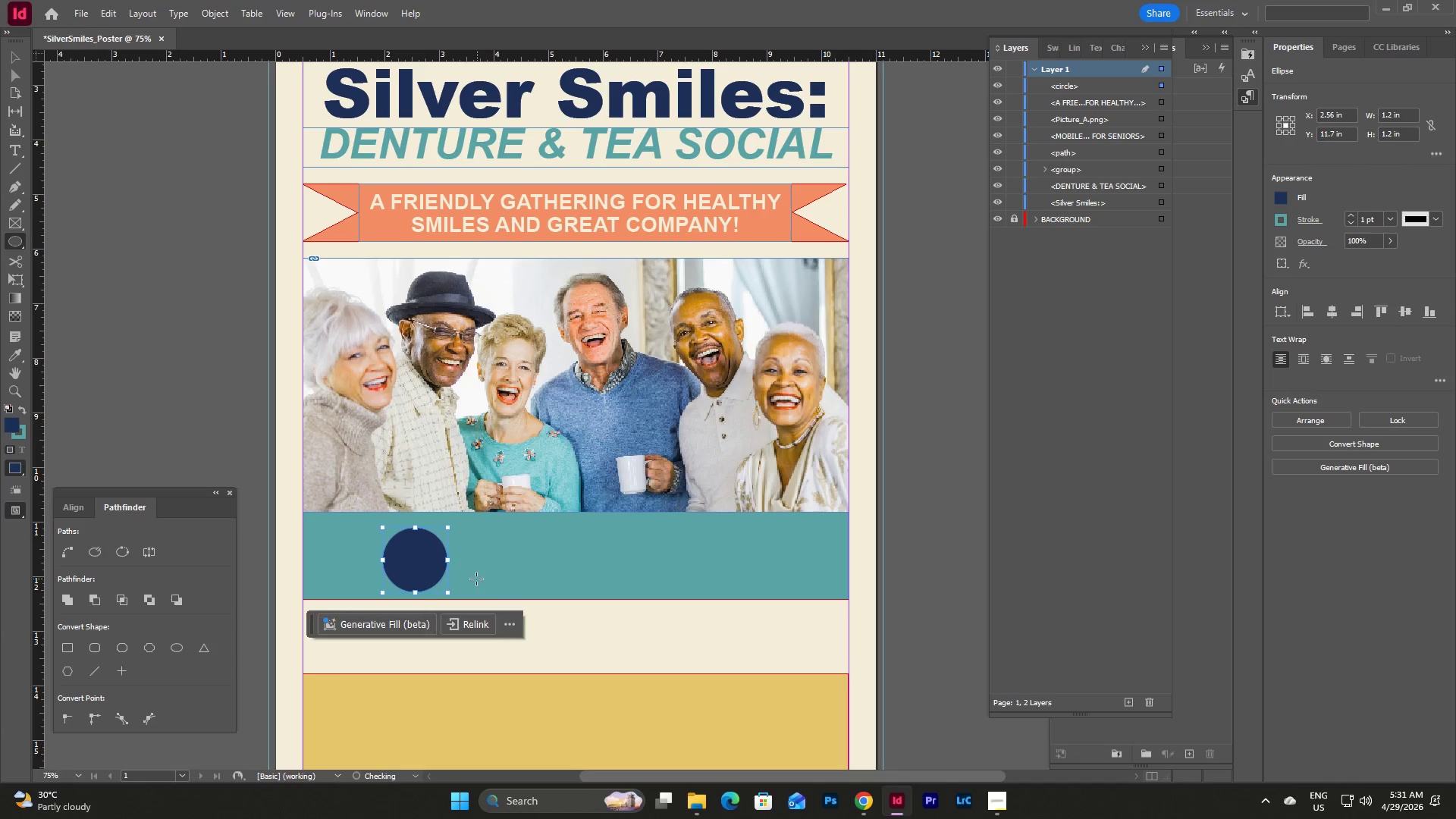 
key(V)
 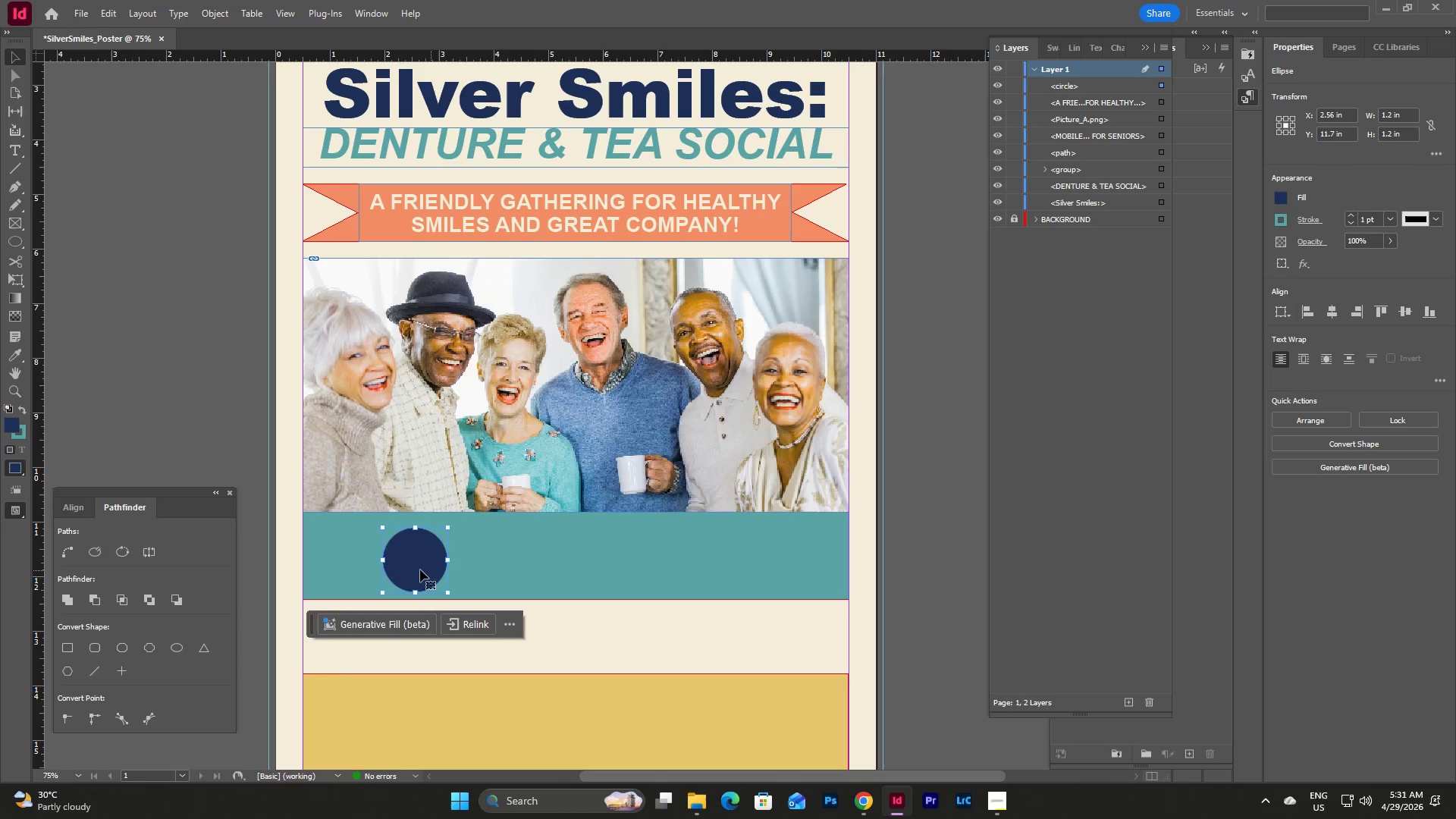 
left_click_drag(start_coordinate=[418, 569], to_coordinate=[407, 566])
 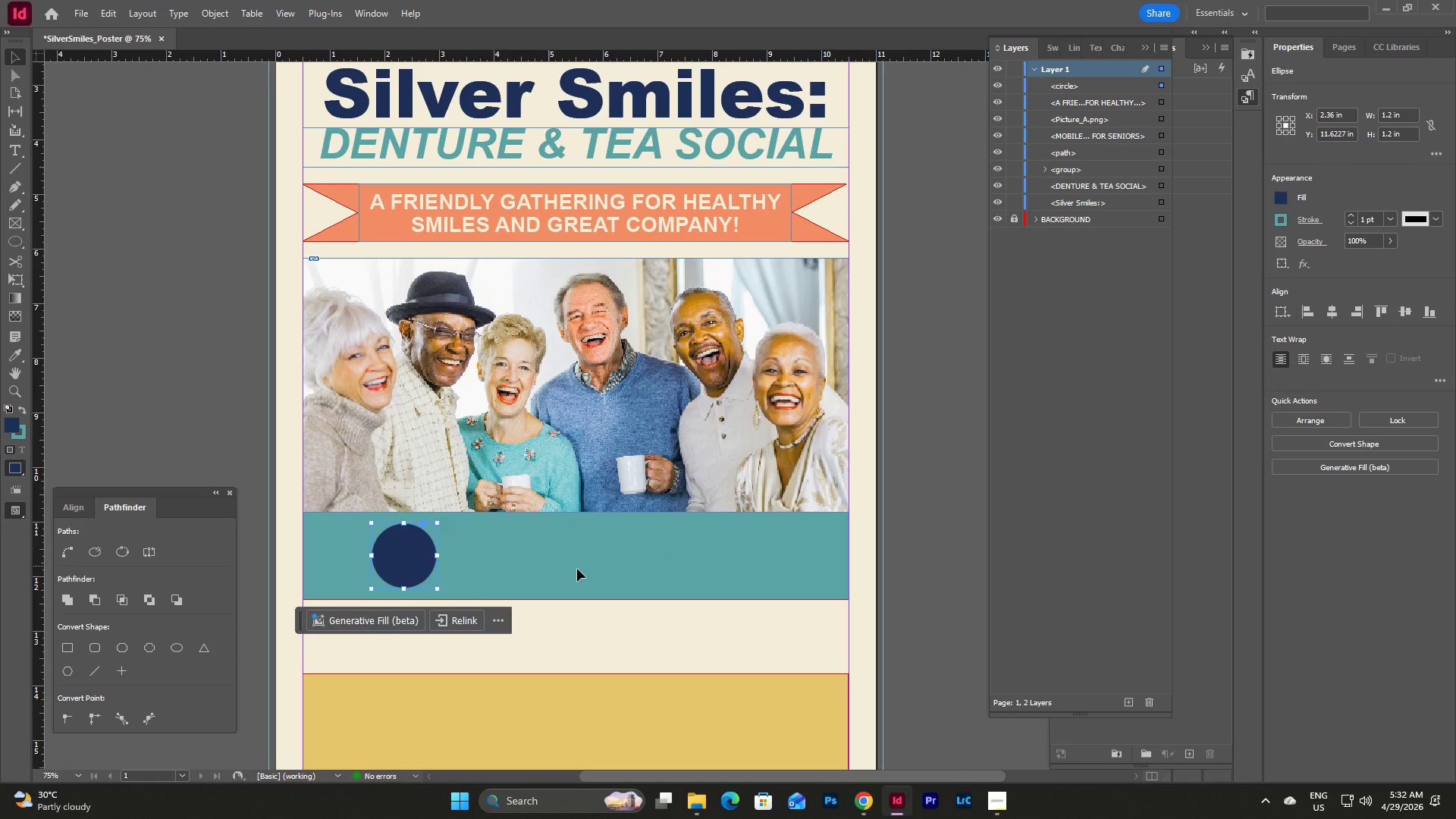 
scroll: coordinate [578, 569], scroll_direction: none, amount: 0.0
 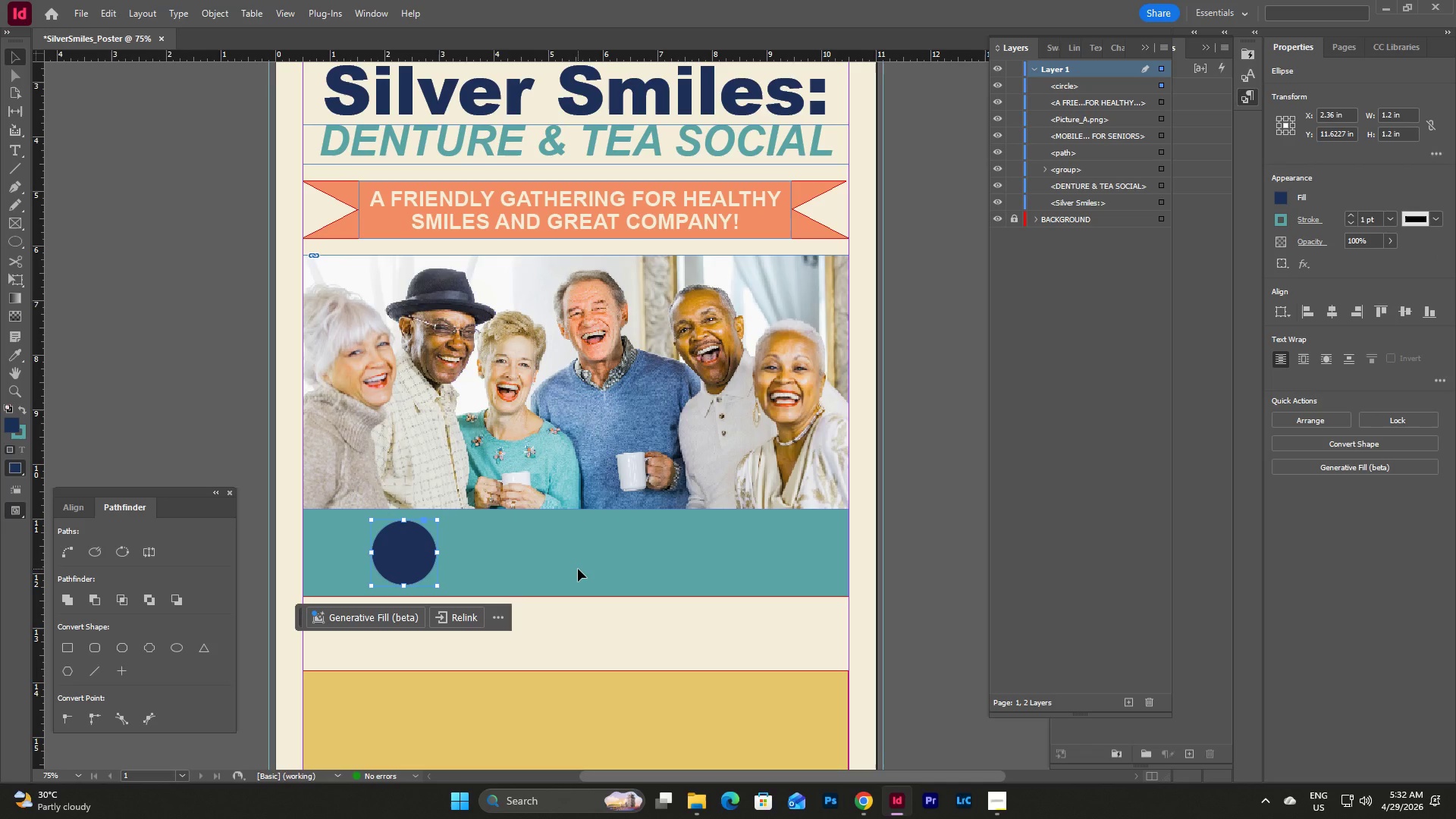 
left_click_drag(start_coordinate=[405, 556], to_coordinate=[361, 559])
 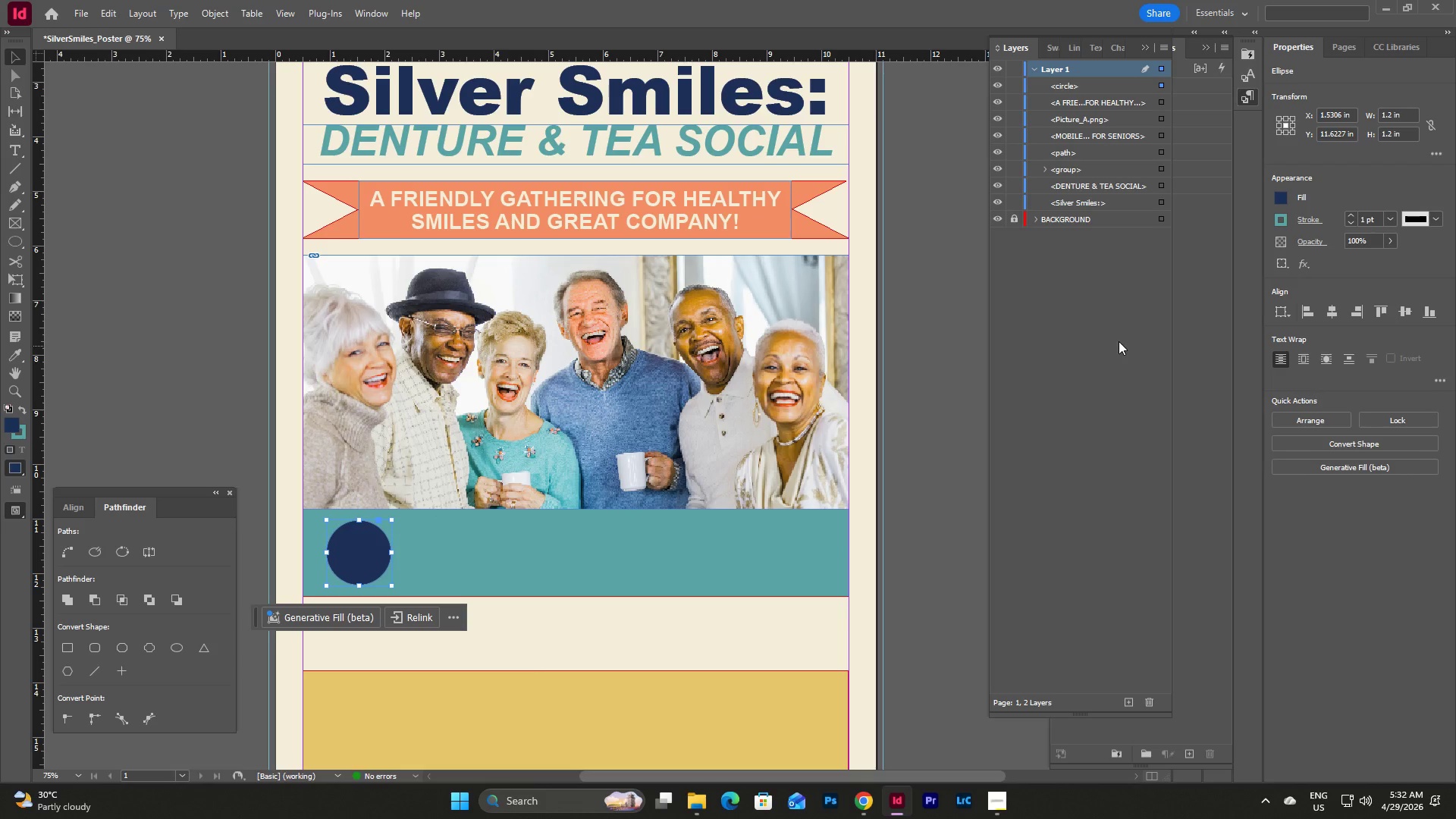 
left_click([1208, 248])
 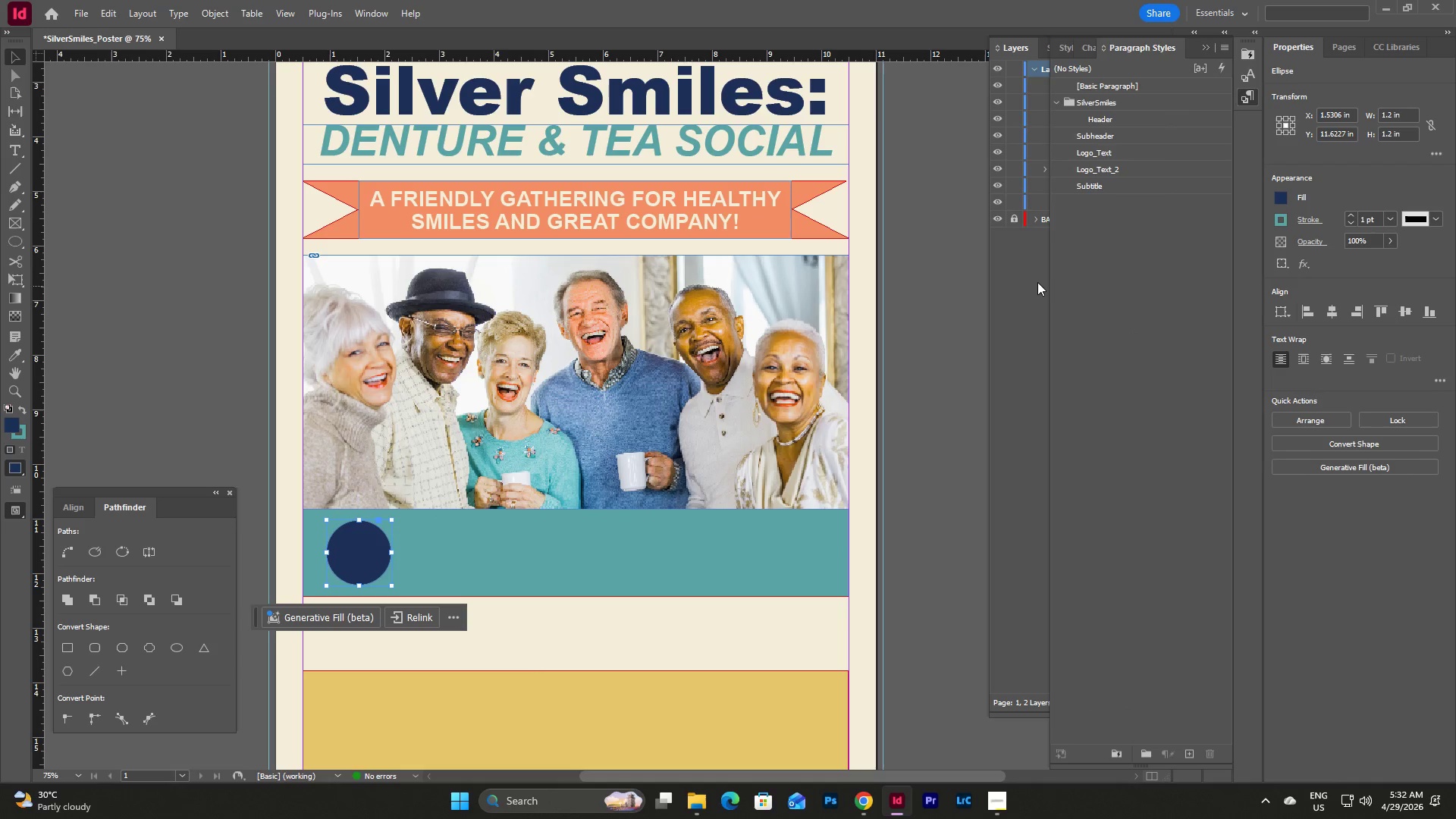 
left_click([1031, 277])
 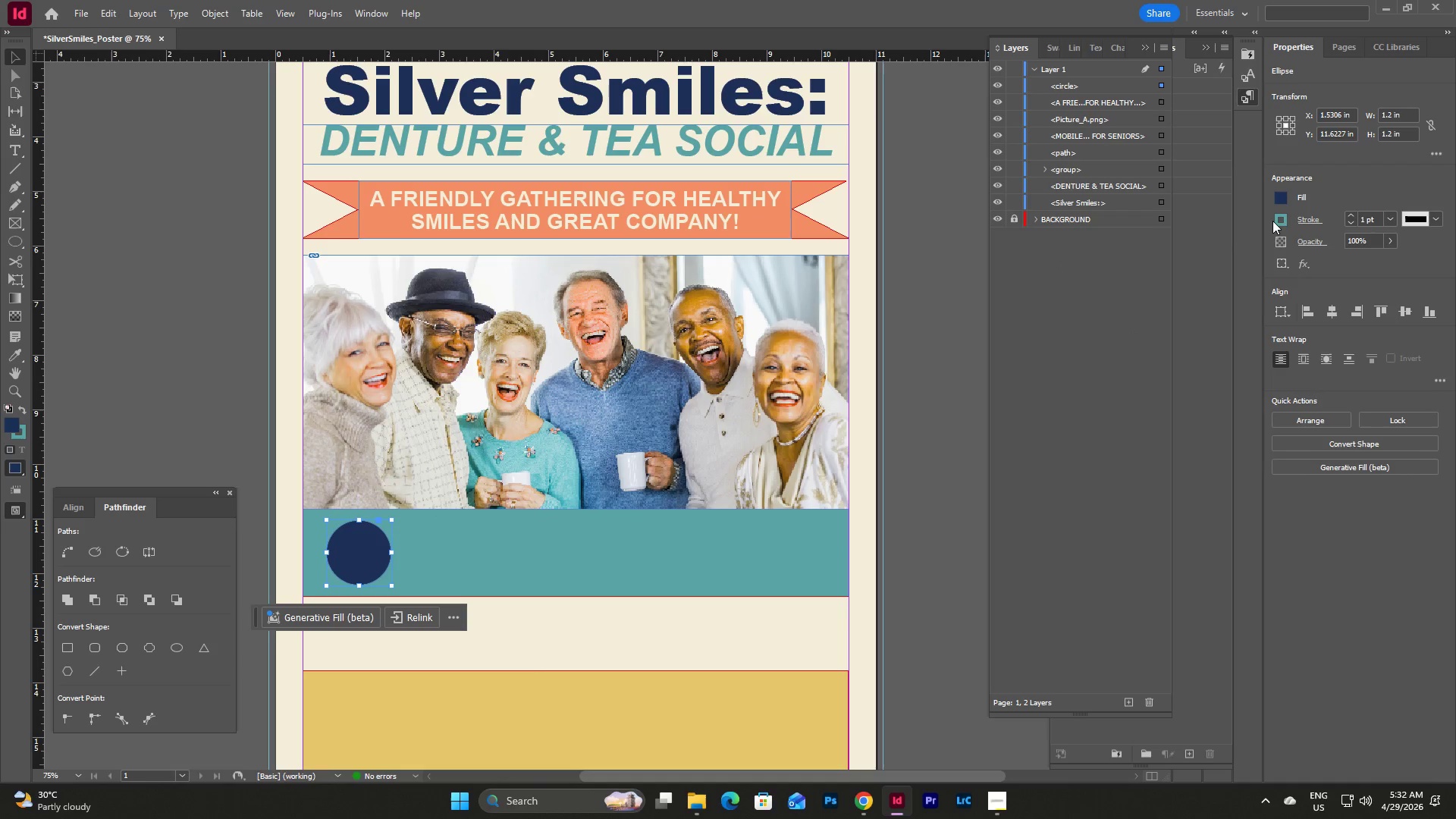 
left_click([1279, 220])
 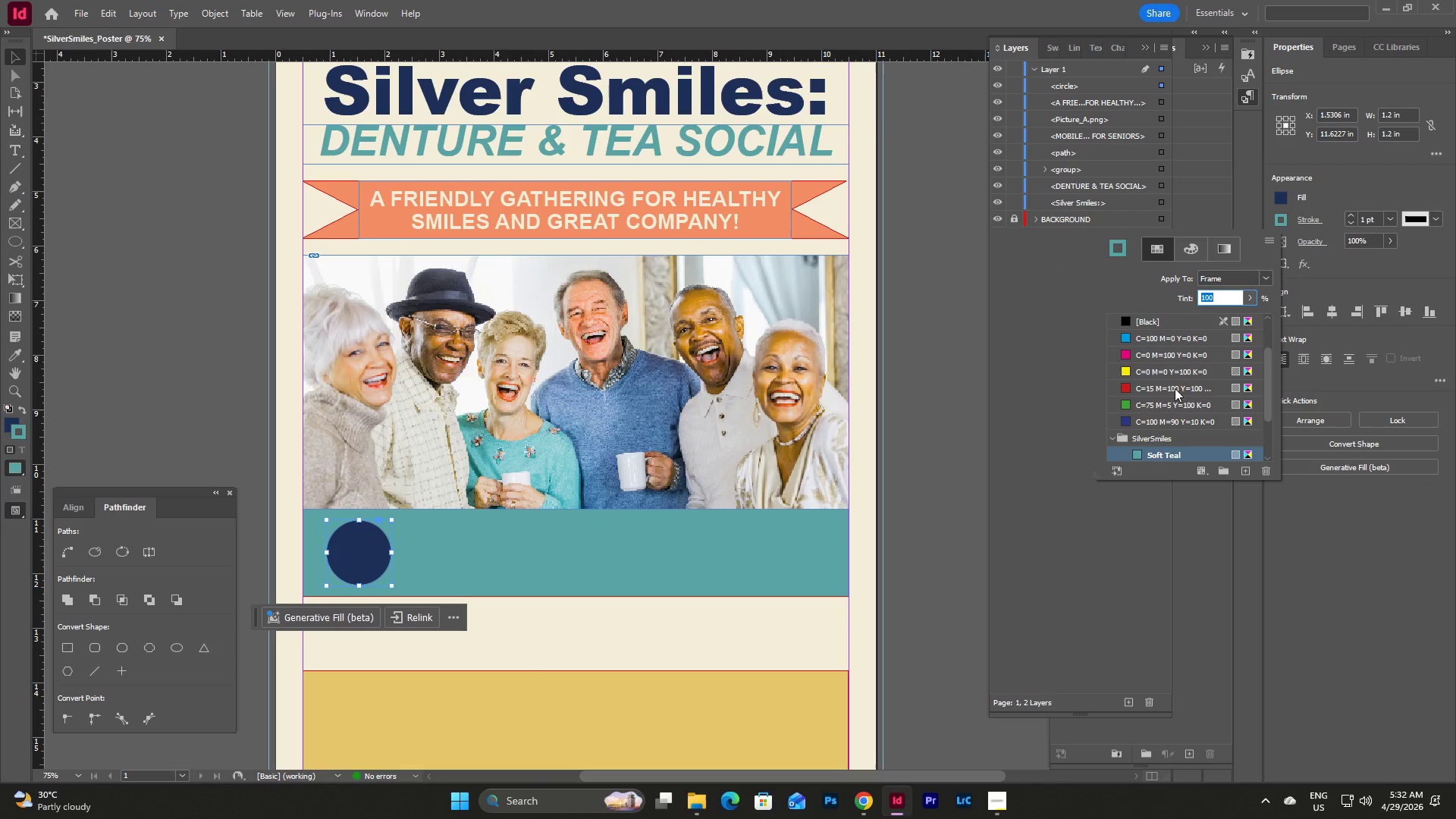 
scroll: coordinate [1183, 347], scroll_direction: up, amount: 7.0
 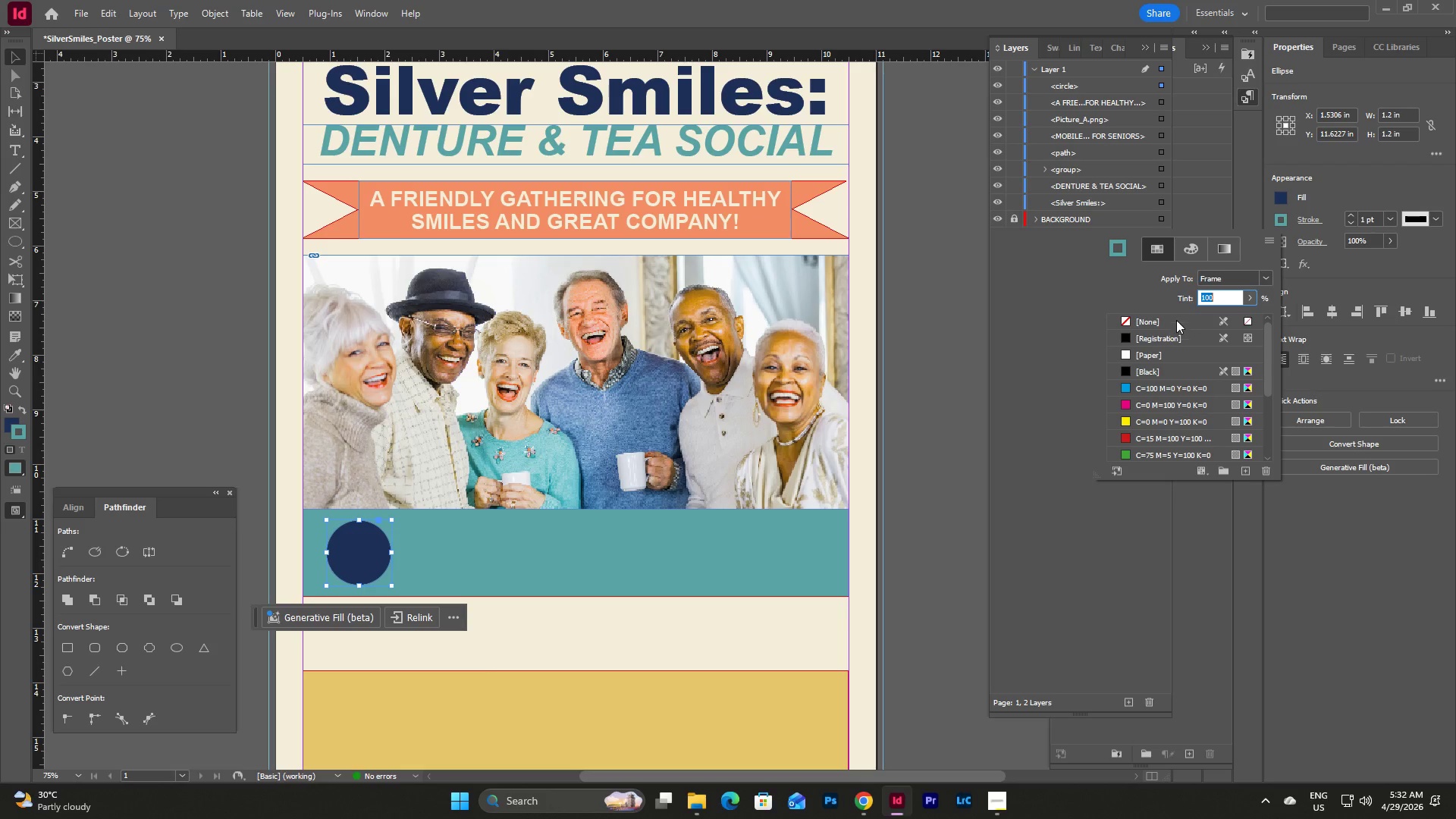 
left_click([1176, 318])
 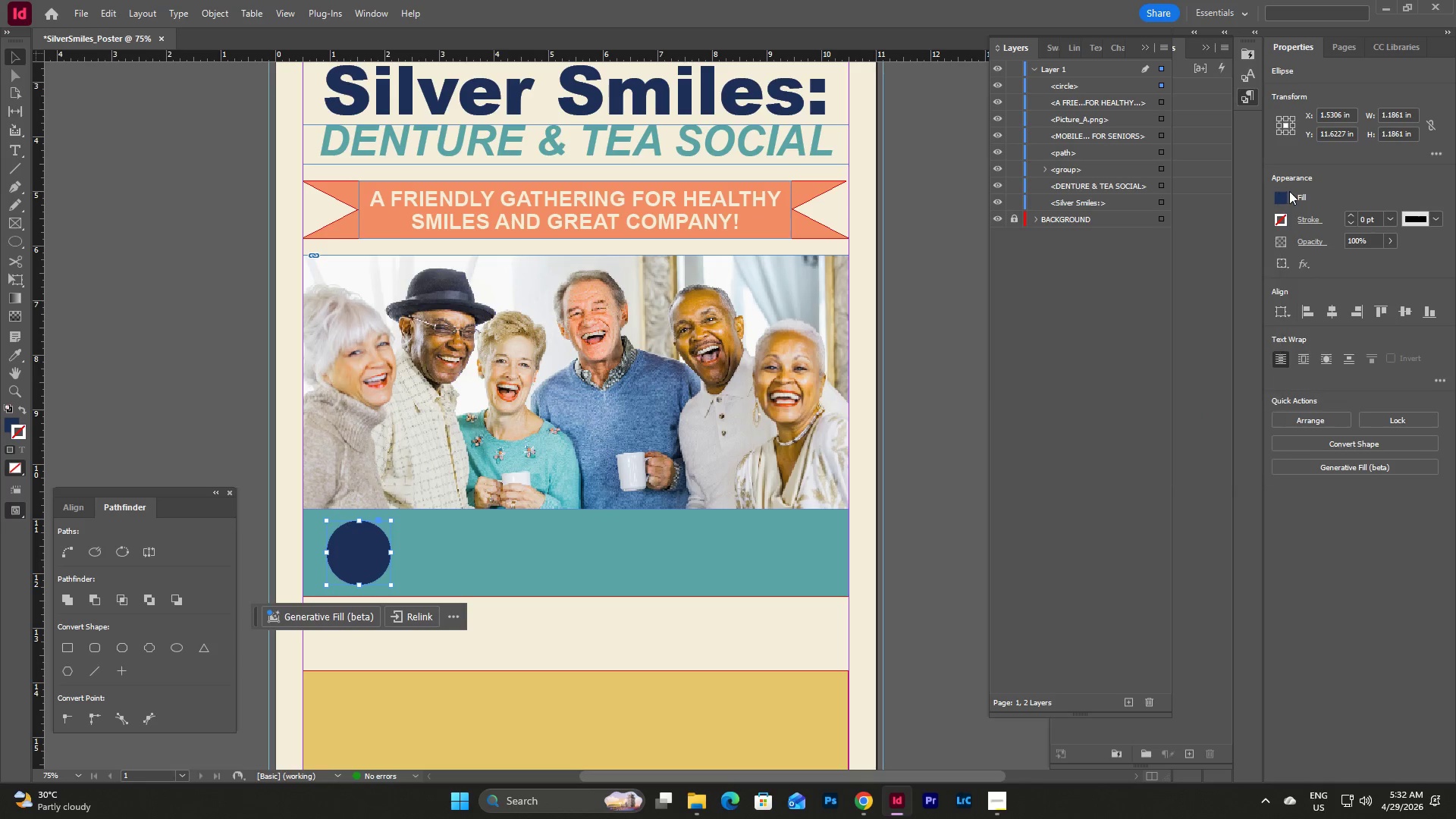 
double_click([1282, 200])
 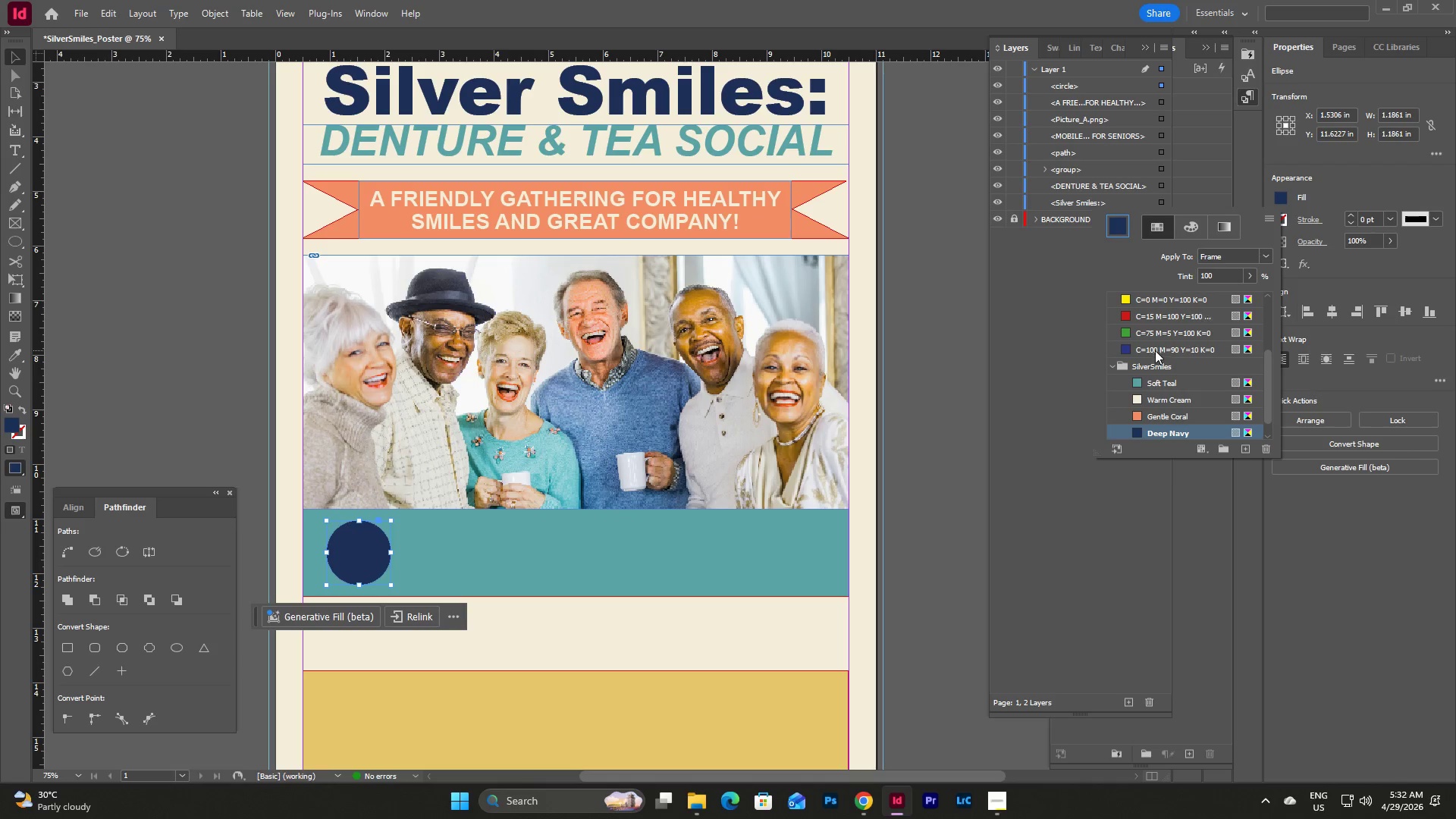 
scroll: coordinate [1155, 360], scroll_direction: down, amount: 4.0
 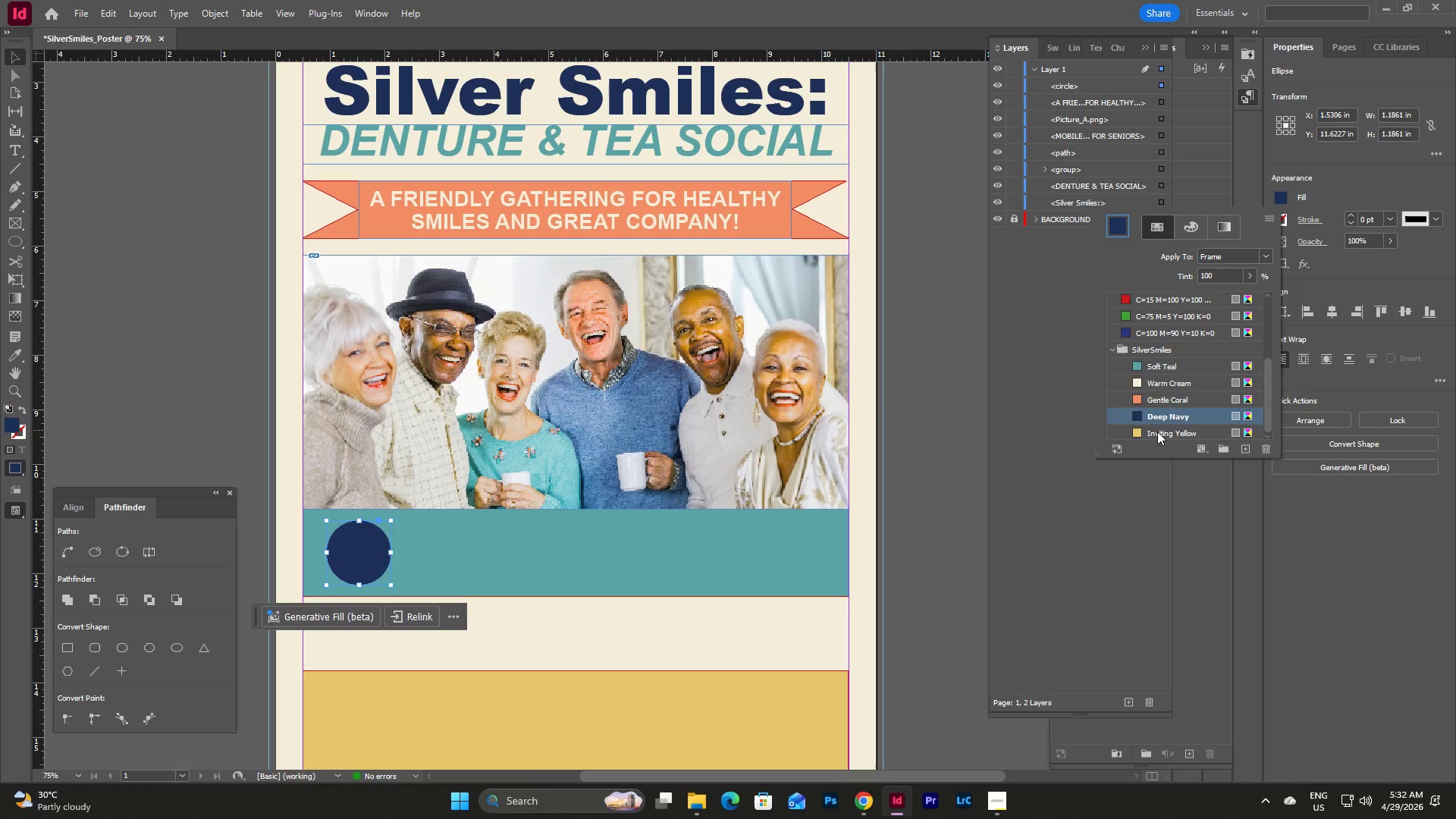 
left_click([1158, 432])
 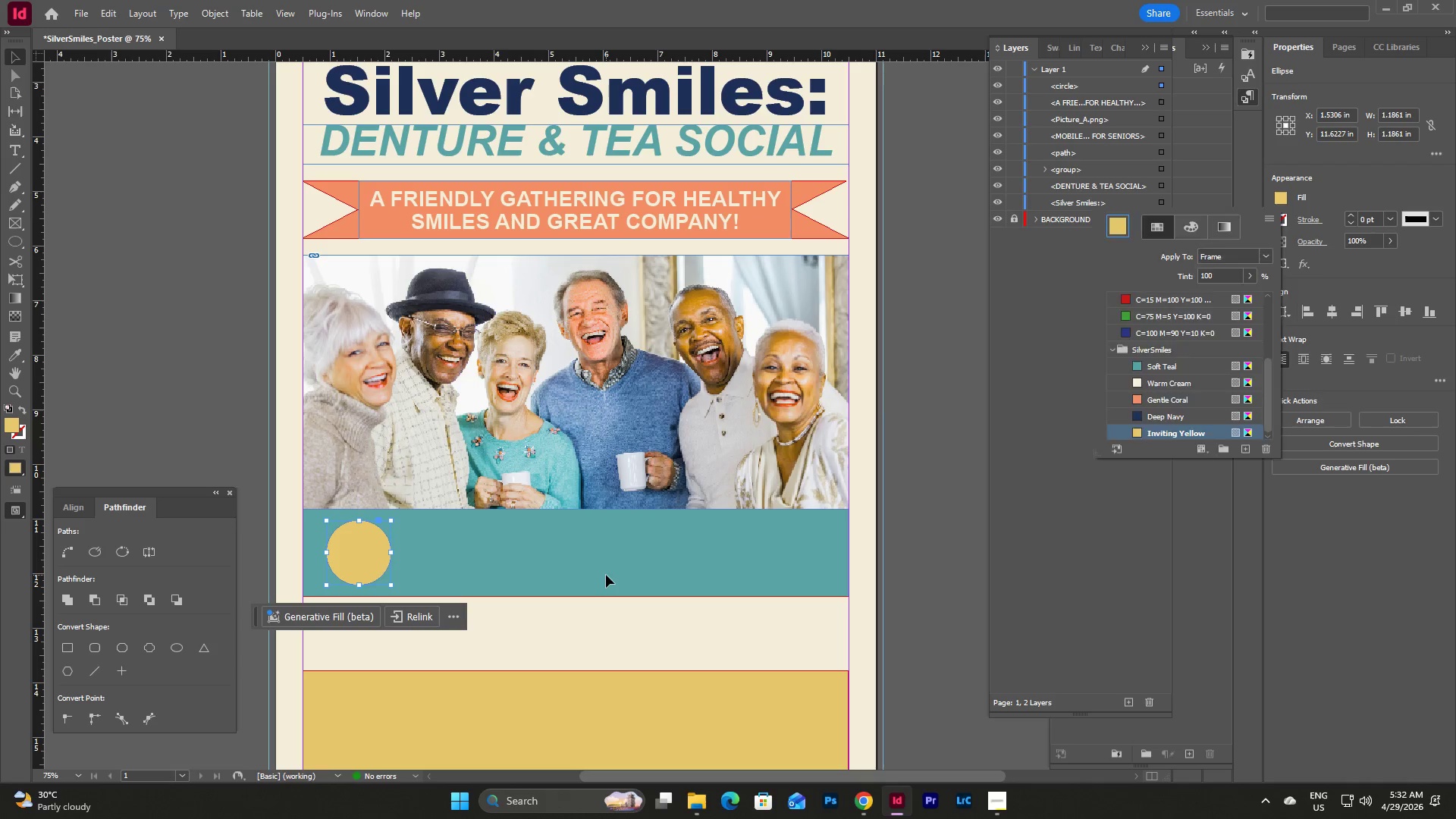 
double_click([606, 575])
 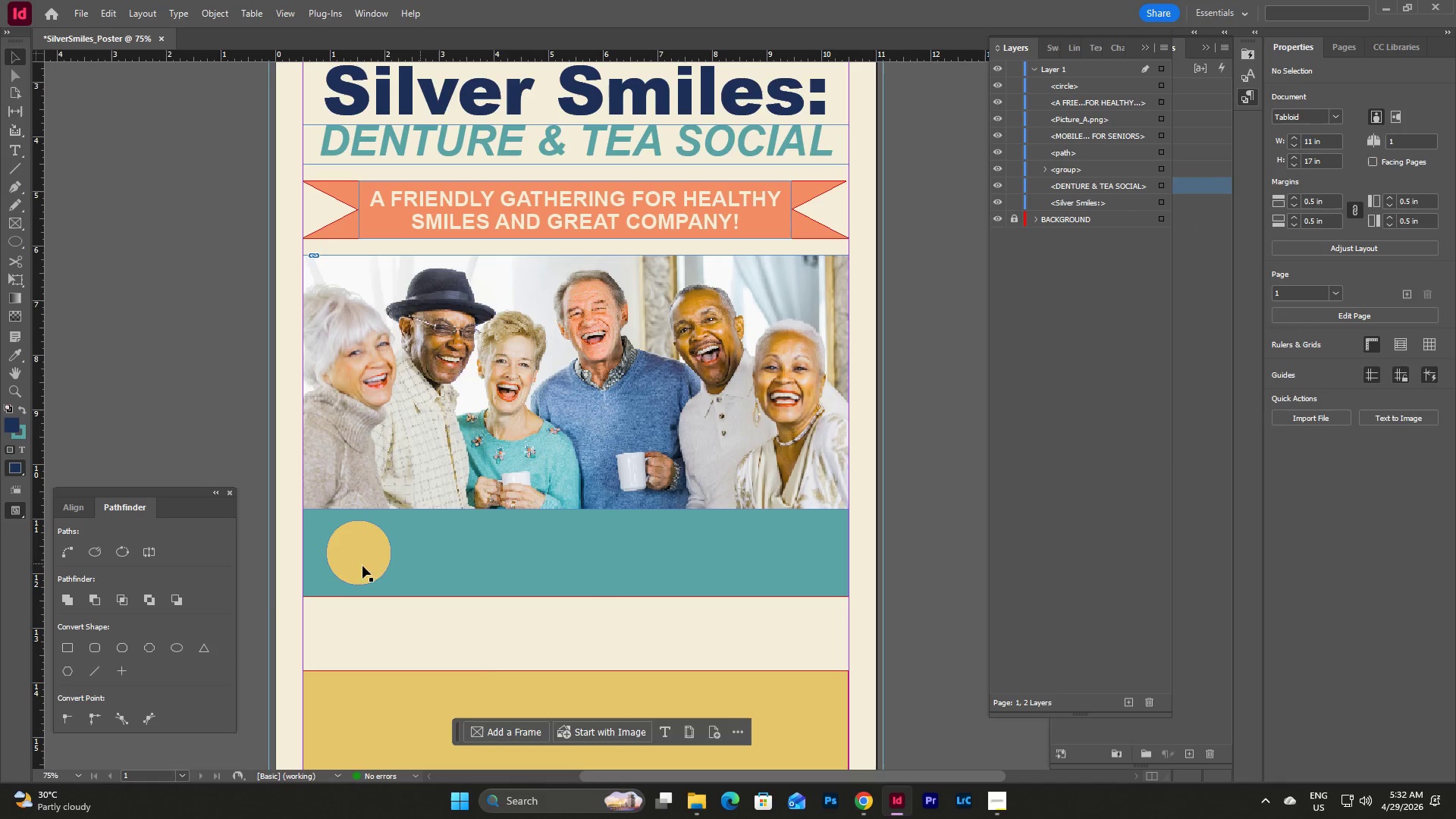 
left_click([347, 567])
 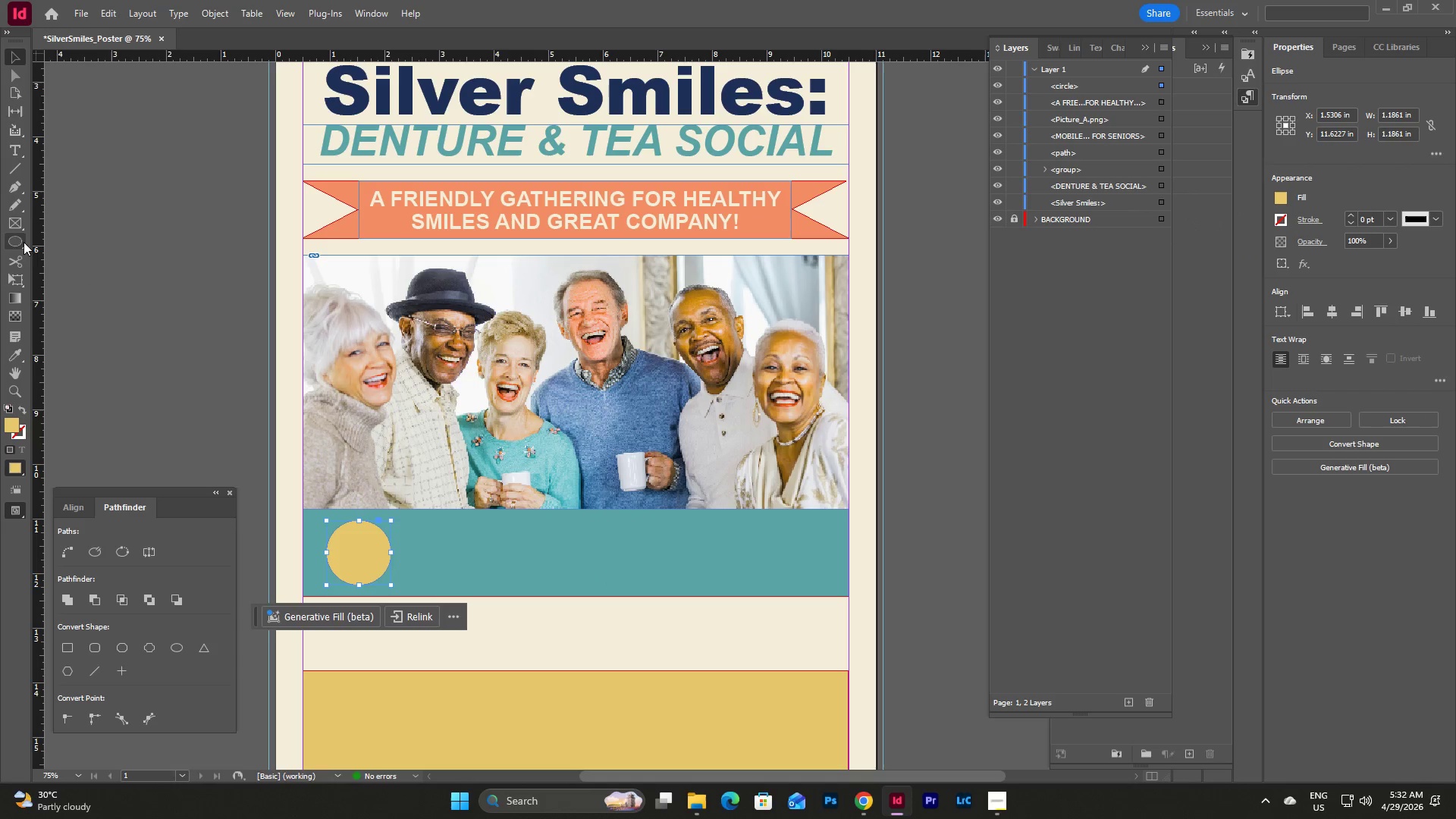 
left_click_drag(start_coordinate=[22, 226], to_coordinate=[72, 261])
 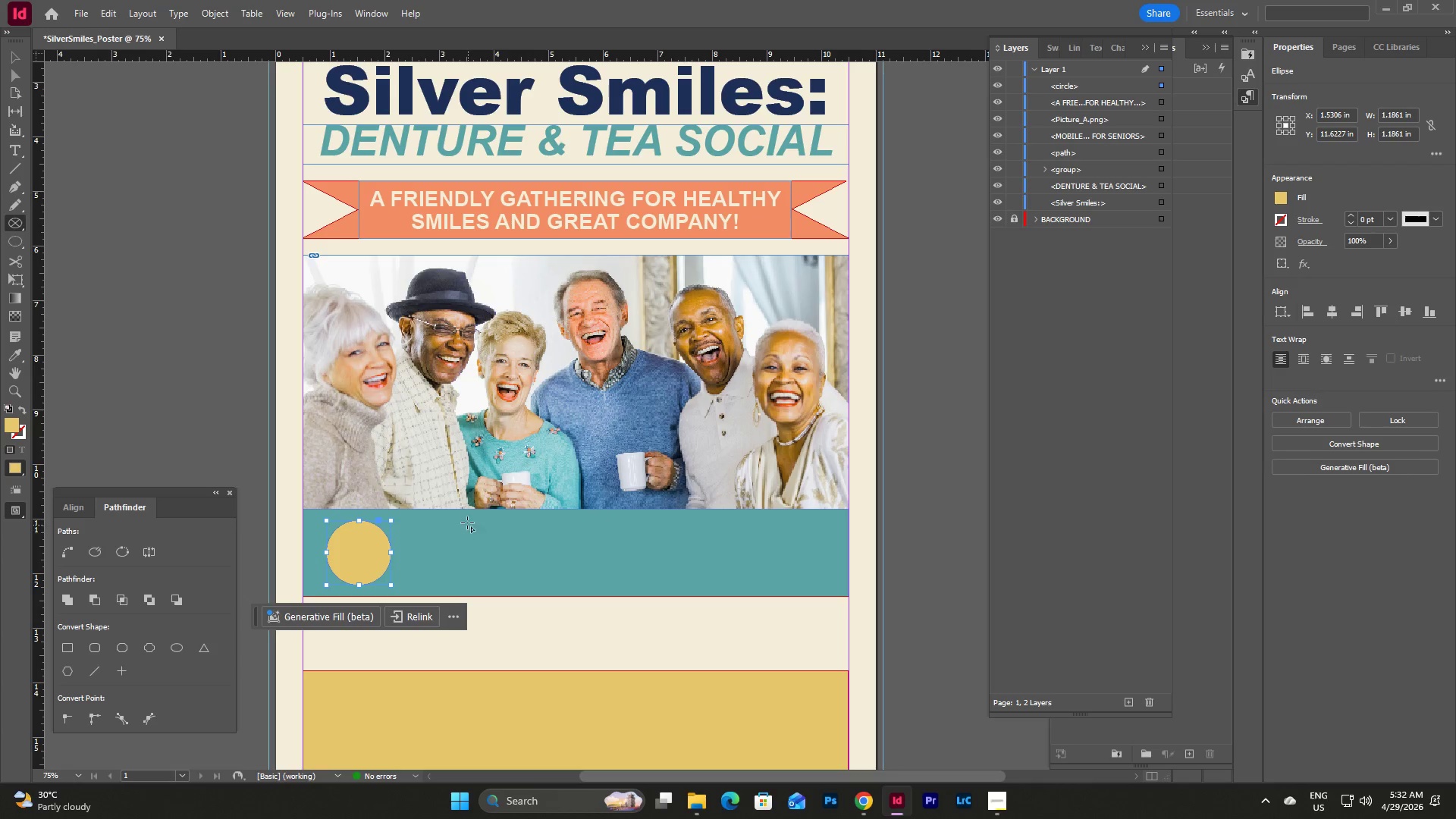 
hold_key(key=ShiftLeft, duration=2.23)
left_click_drag(start_coordinate=[454, 522], to_coordinate=[543, 585])
 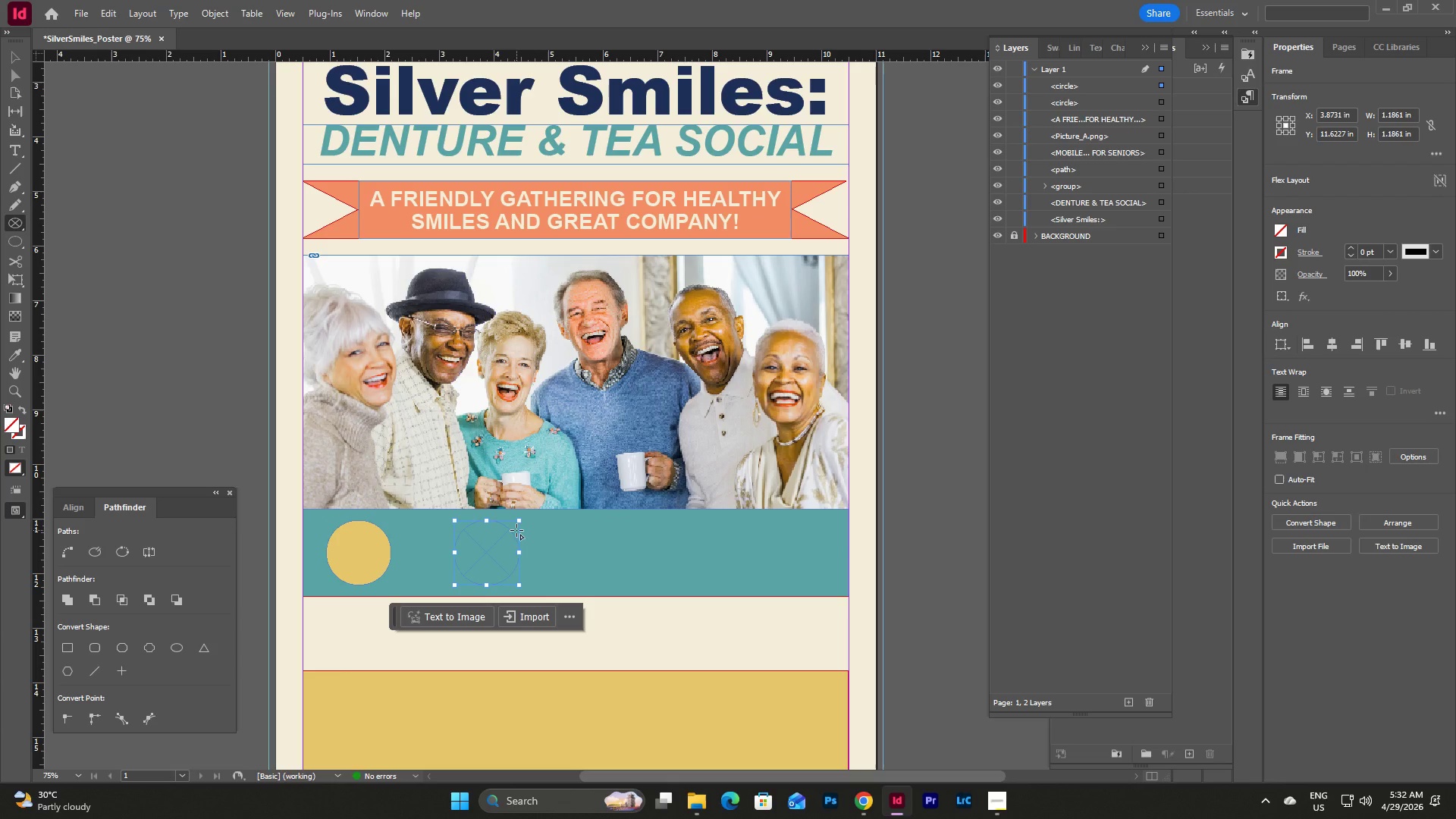 
key(V)
 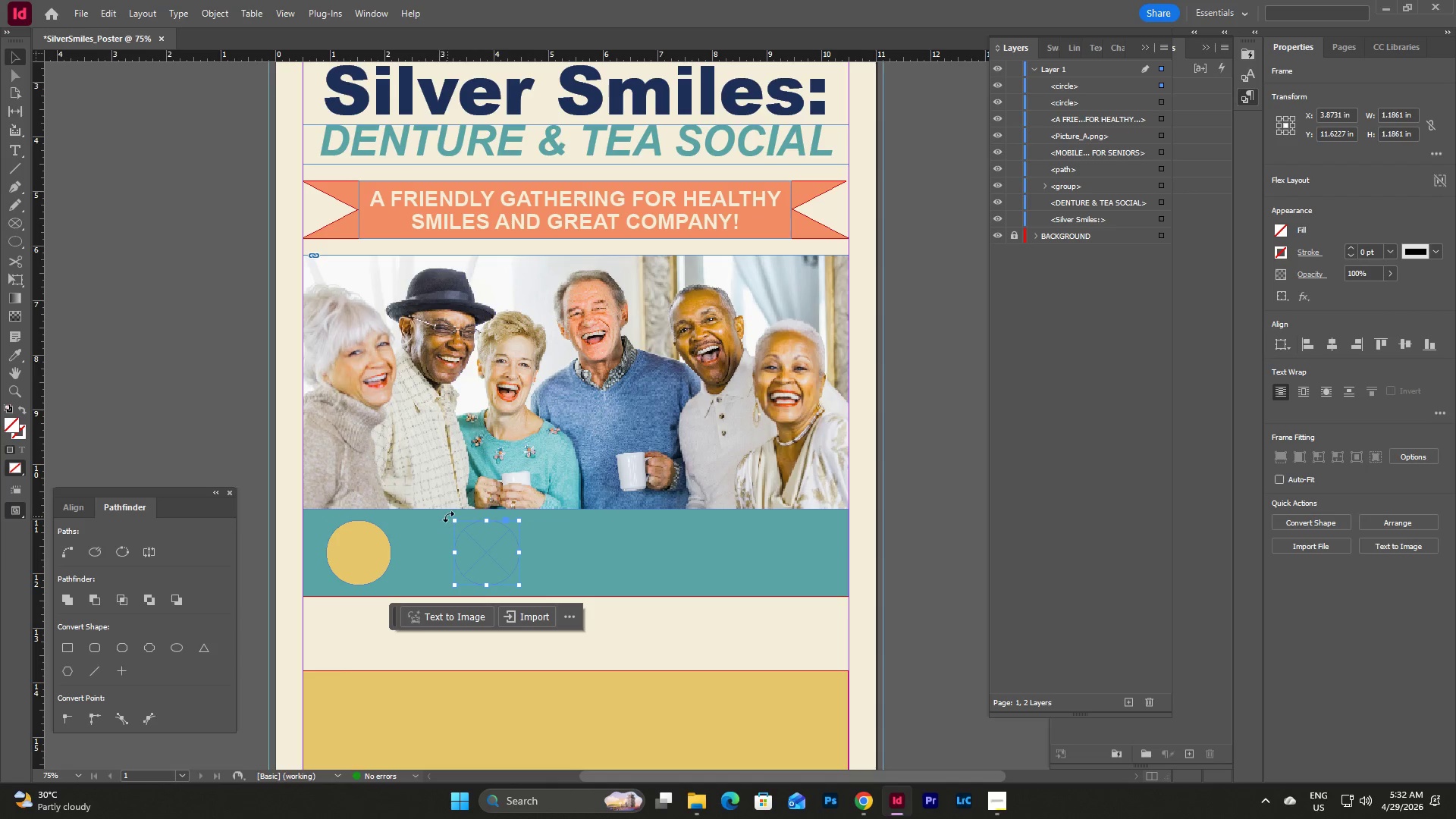 
hold_key(key=ShiftLeft, duration=2.7)
left_click_drag(start_coordinate=[454, 522], to_coordinate=[458, 522])
 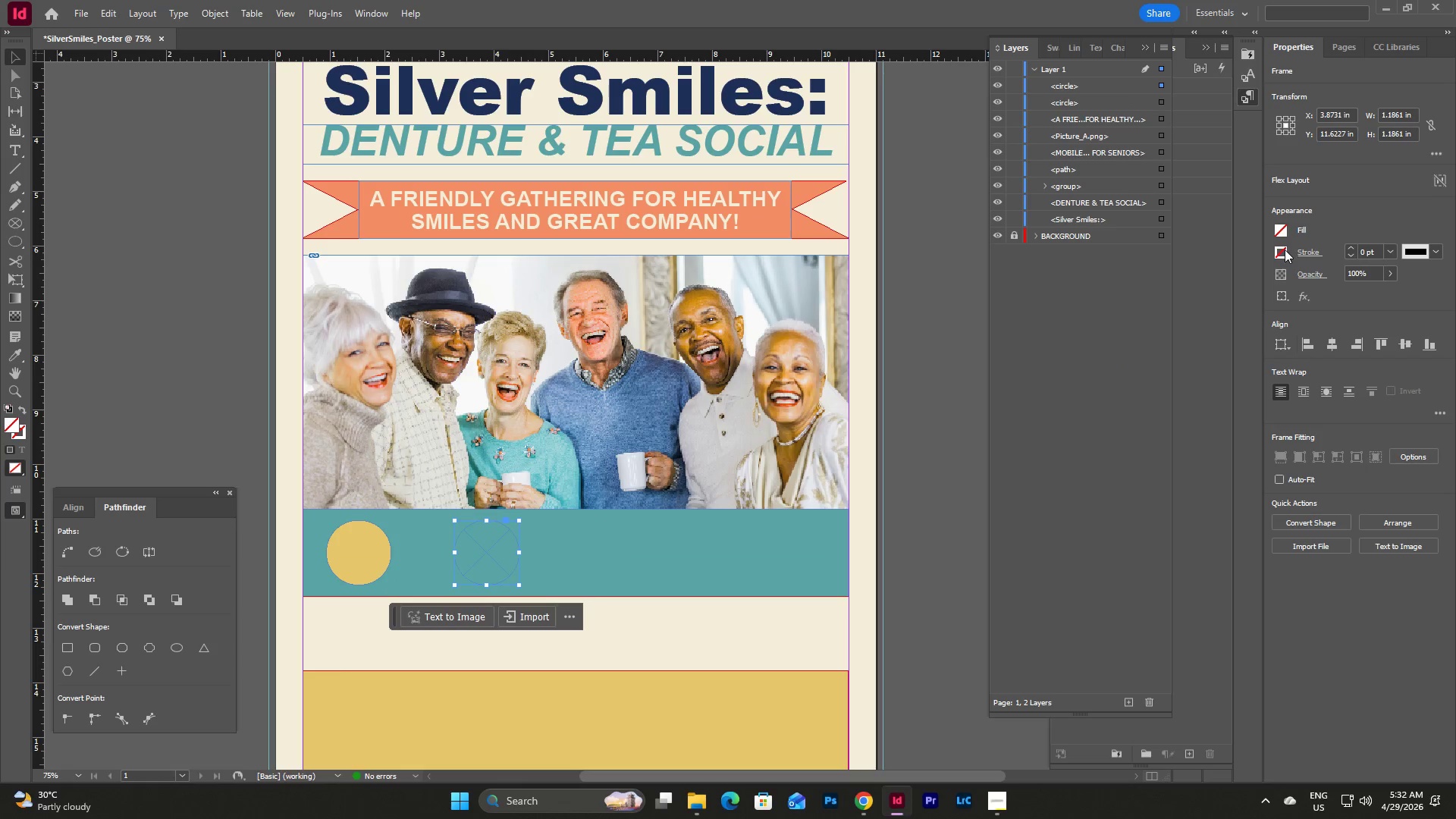 
left_click([1285, 234])
 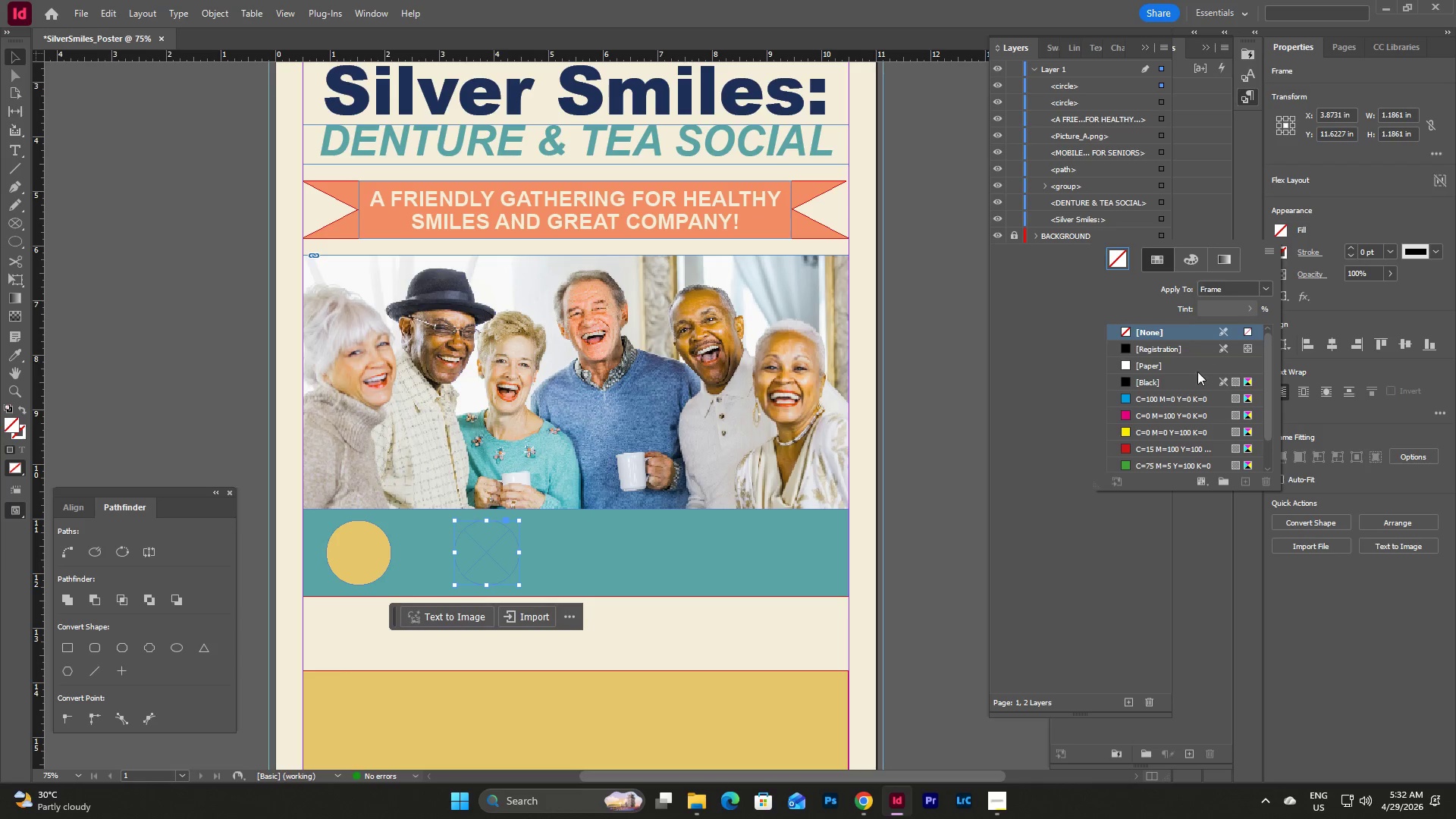 
scroll: coordinate [1185, 404], scroll_direction: down, amount: 8.0
 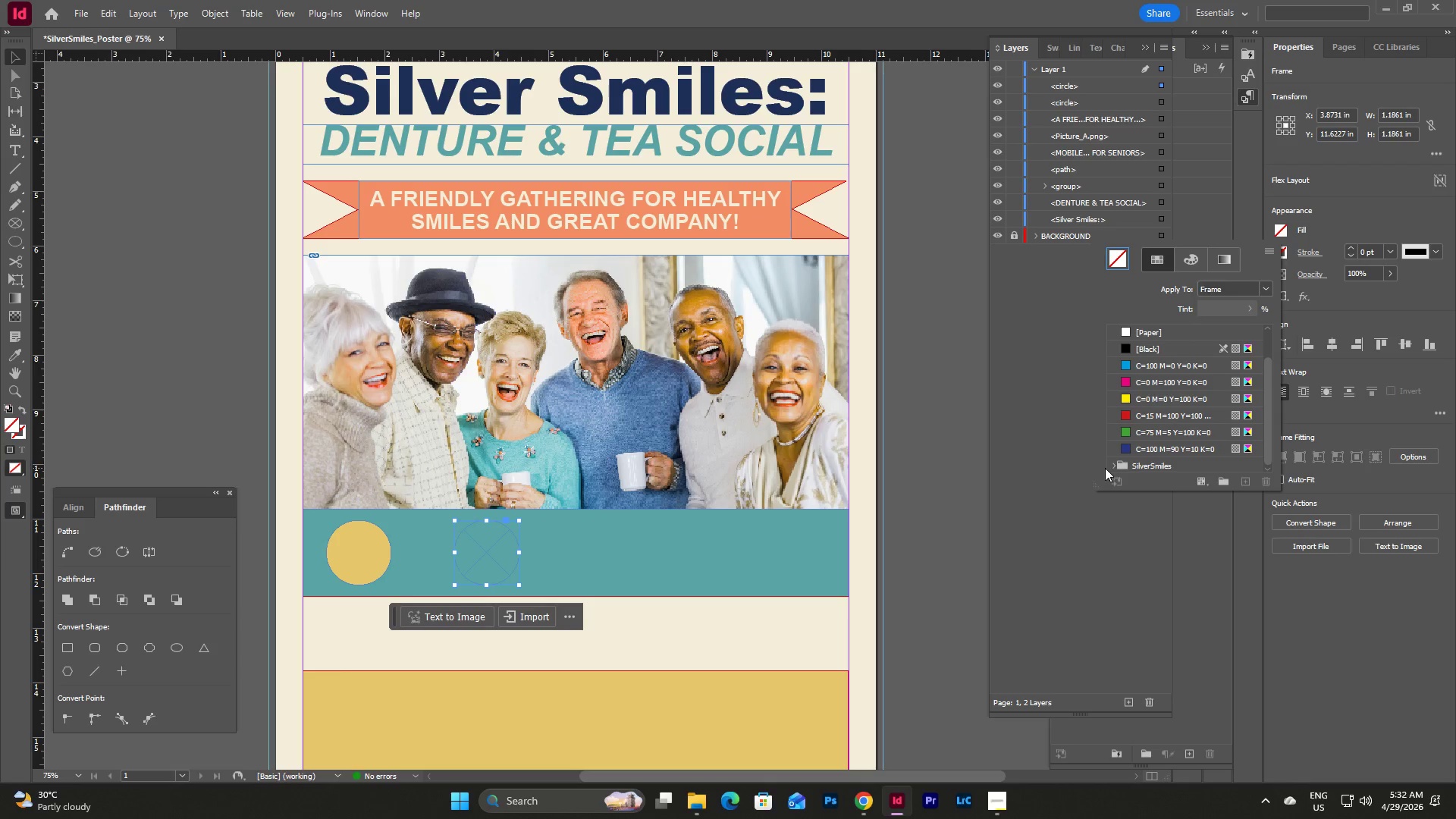 
left_click([1112, 466])
 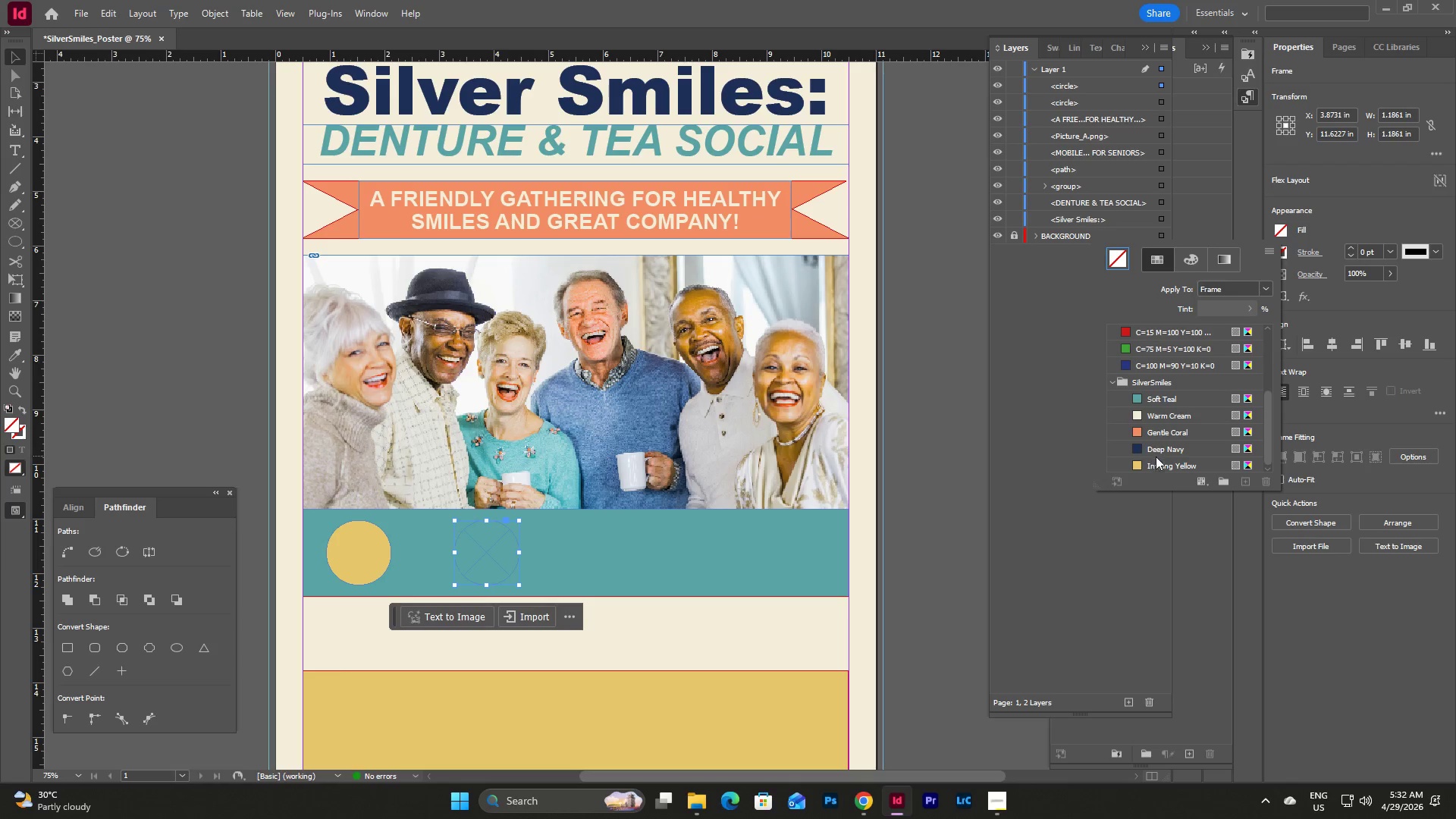 
left_click([1163, 464])
 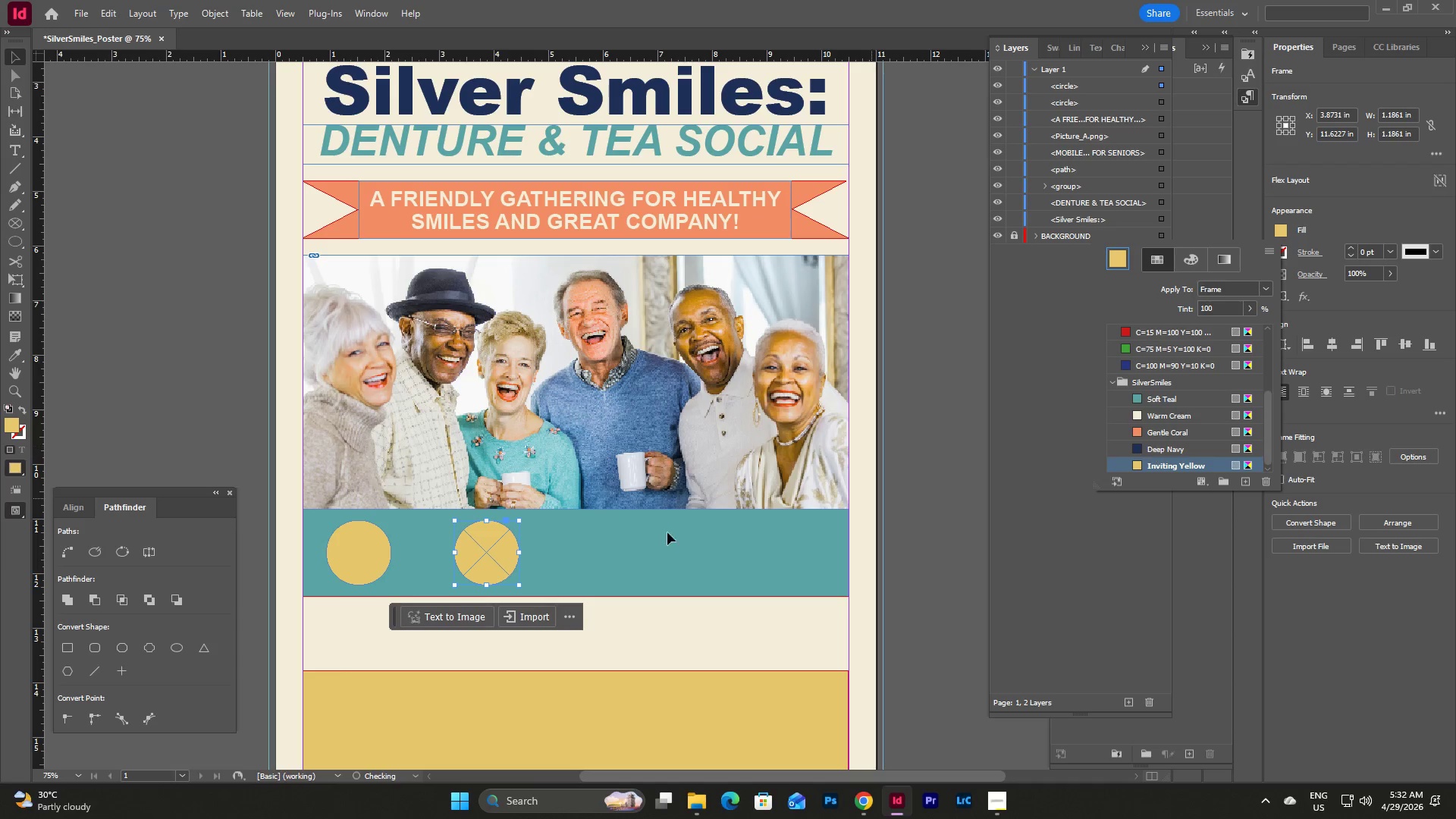 
left_click([636, 538])
 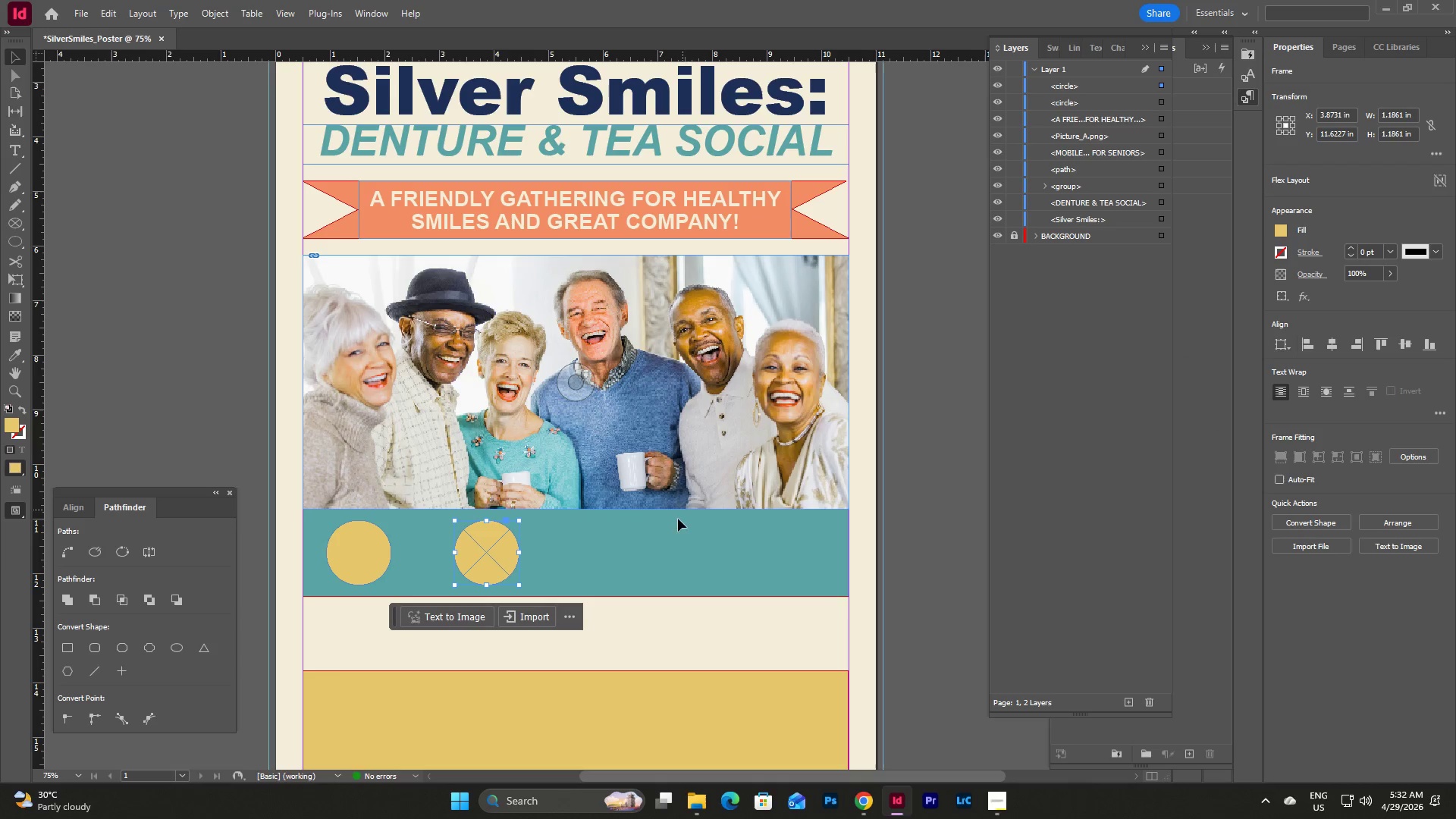 
left_click([645, 541])
 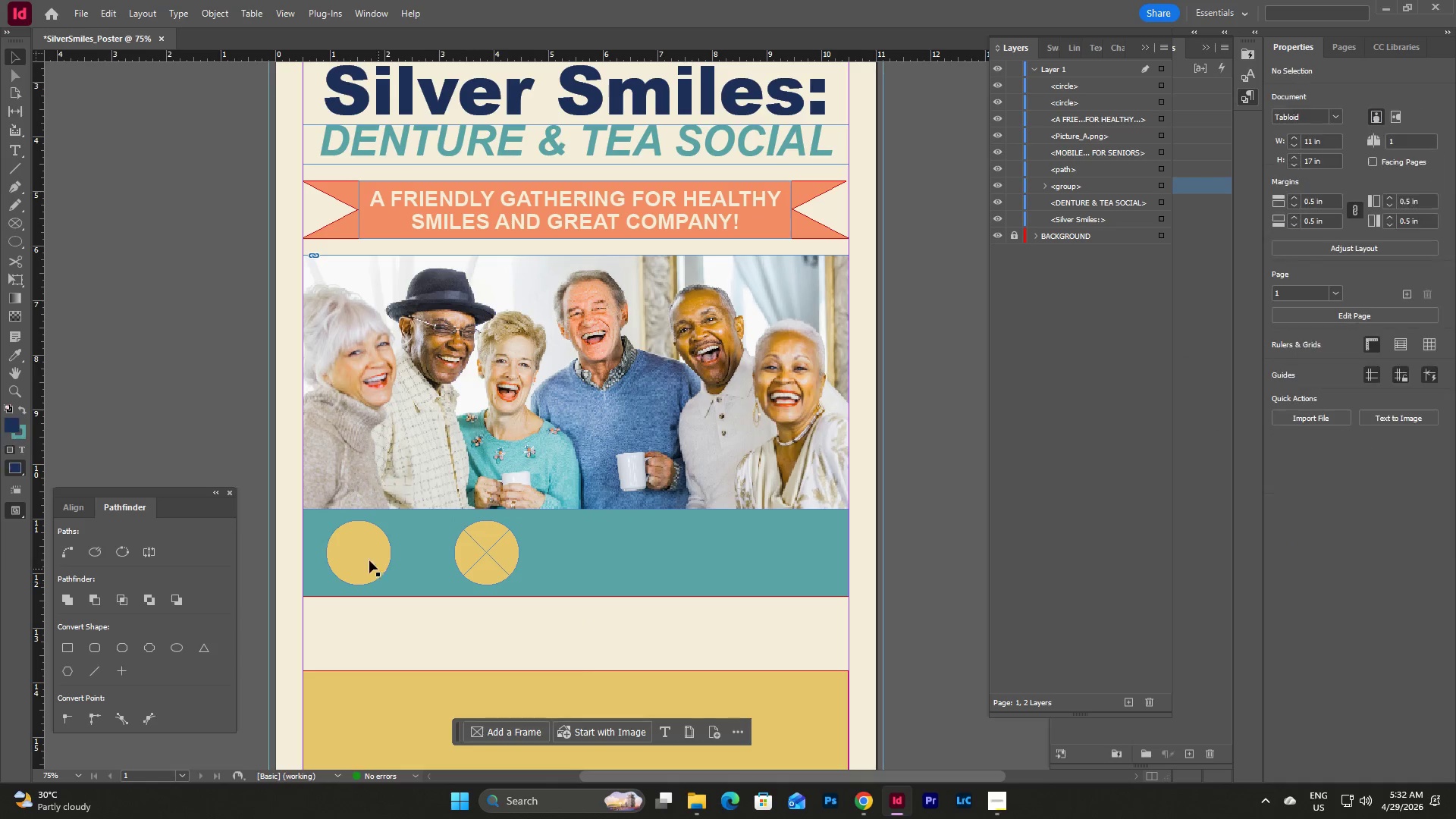 
left_click([356, 539])
 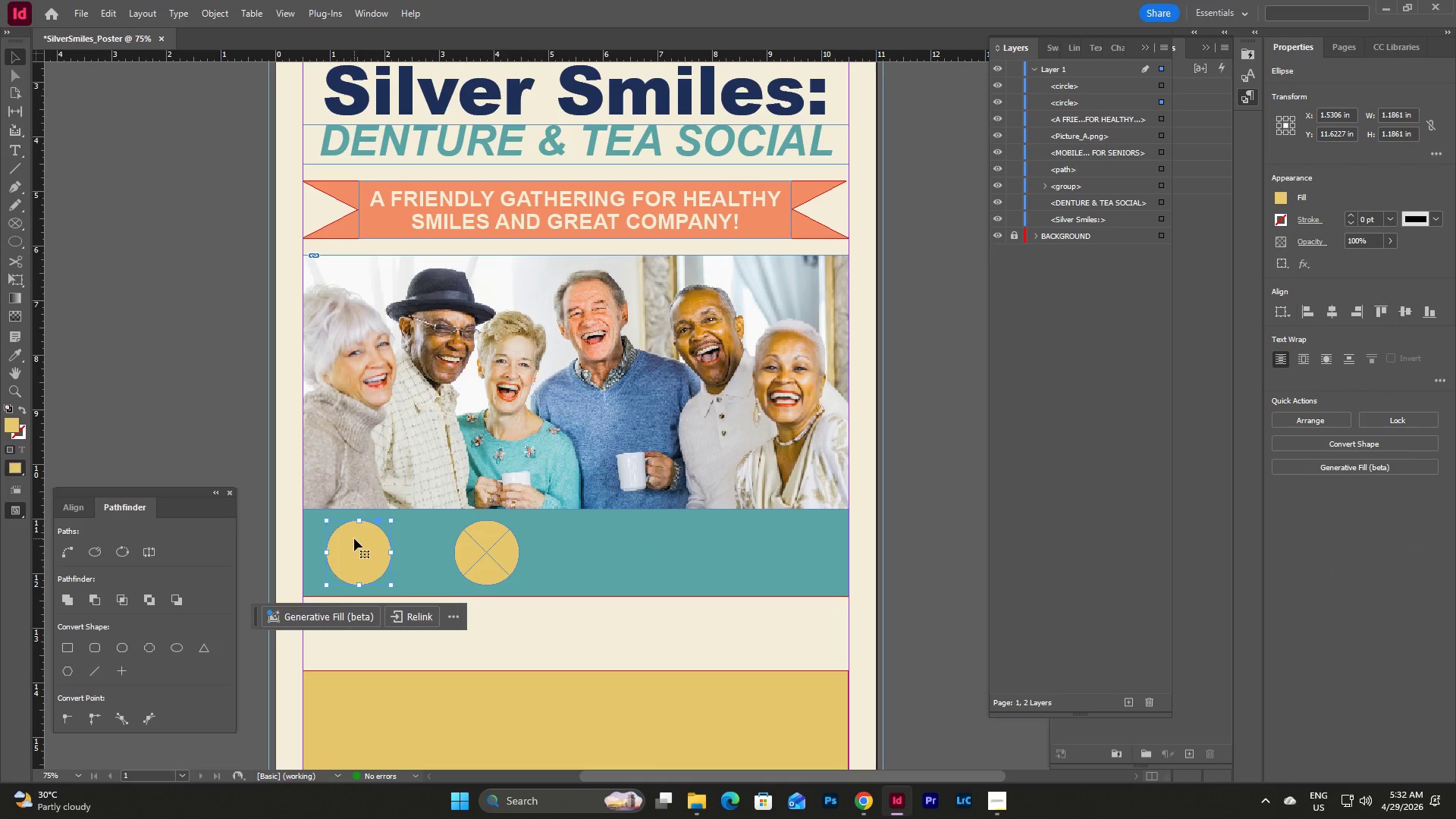 
key(Backspace)
 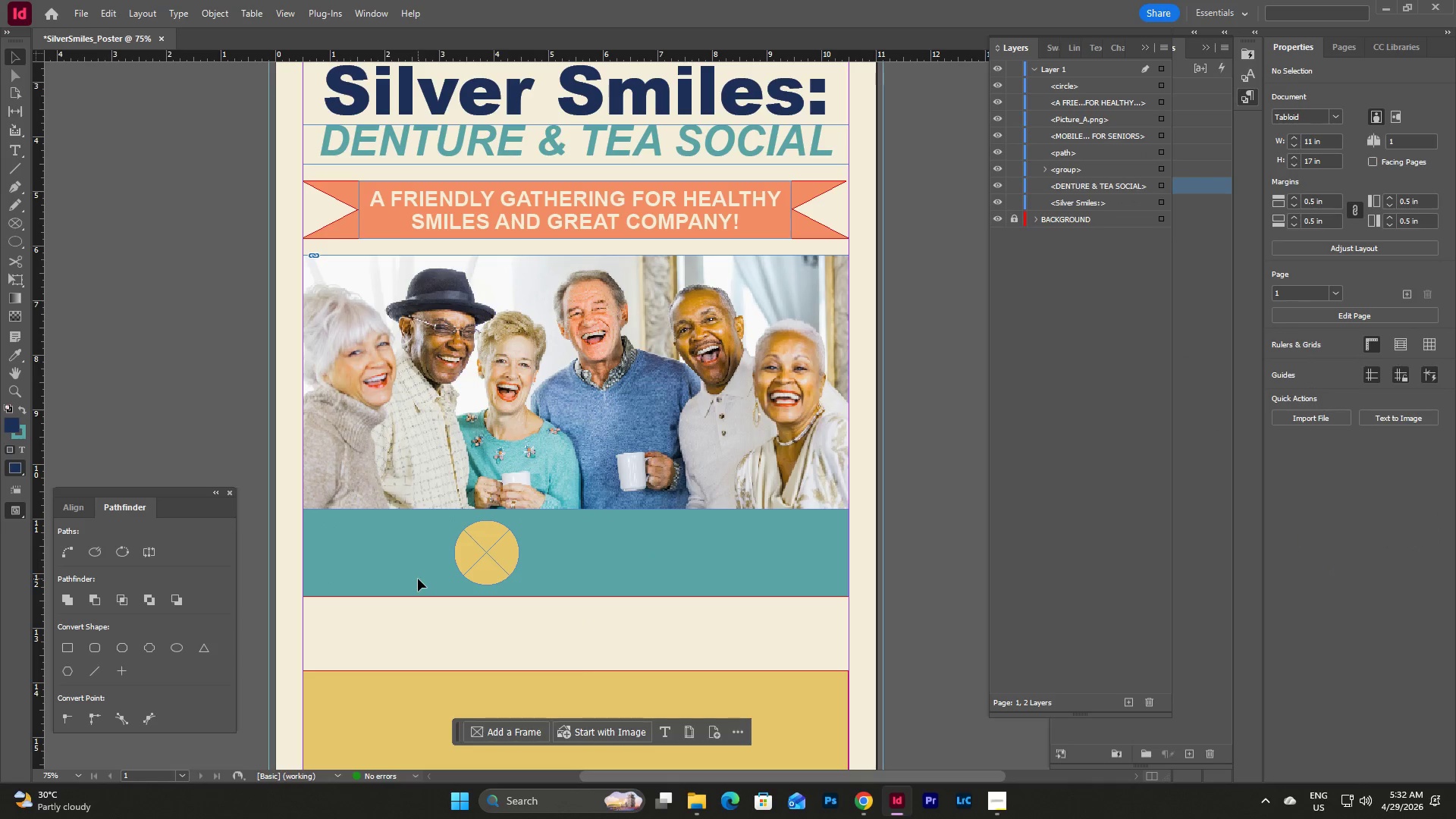 
left_click_drag(start_coordinate=[485, 551], to_coordinate=[358, 553])
 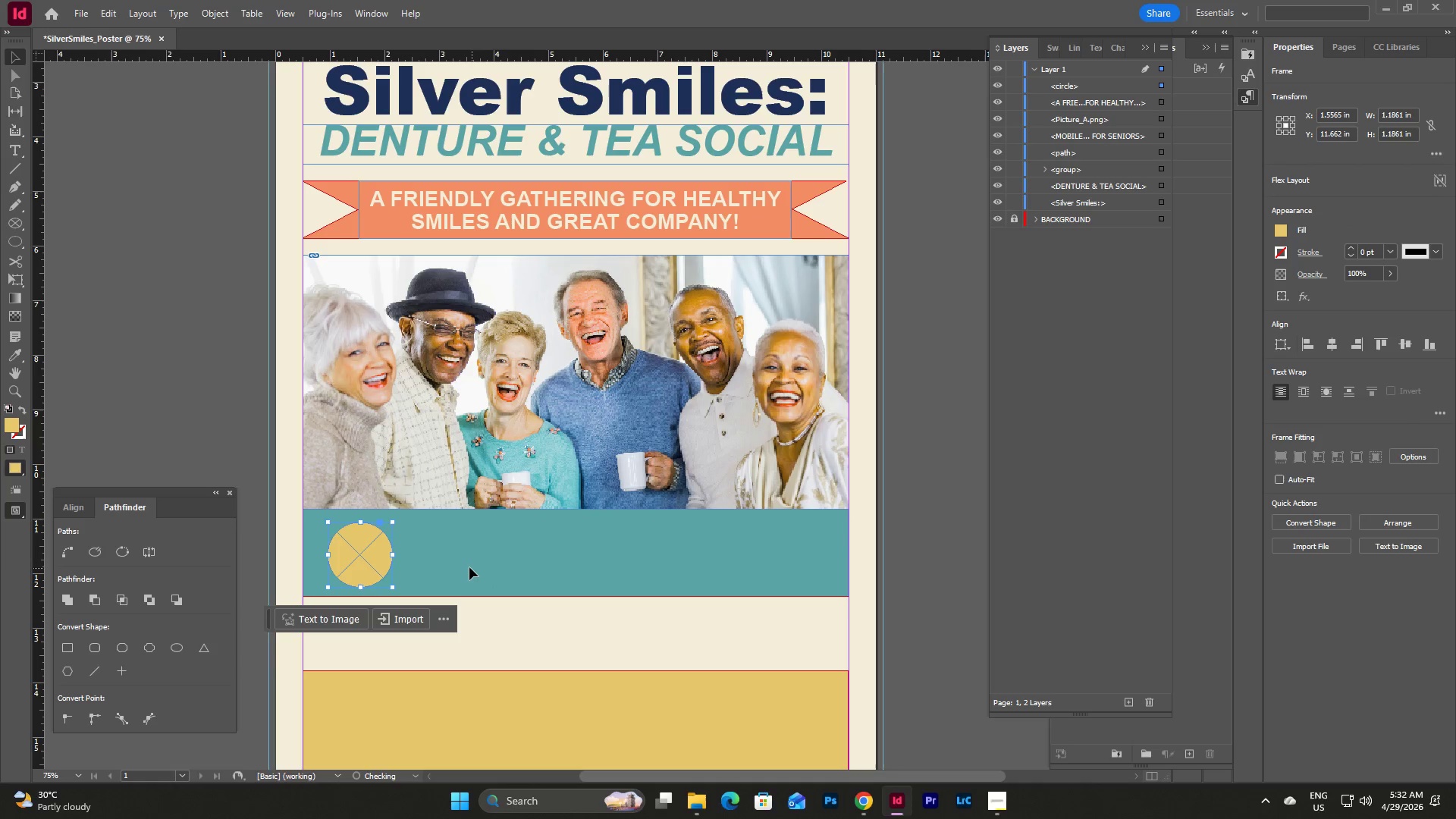 
left_click([469, 567])
 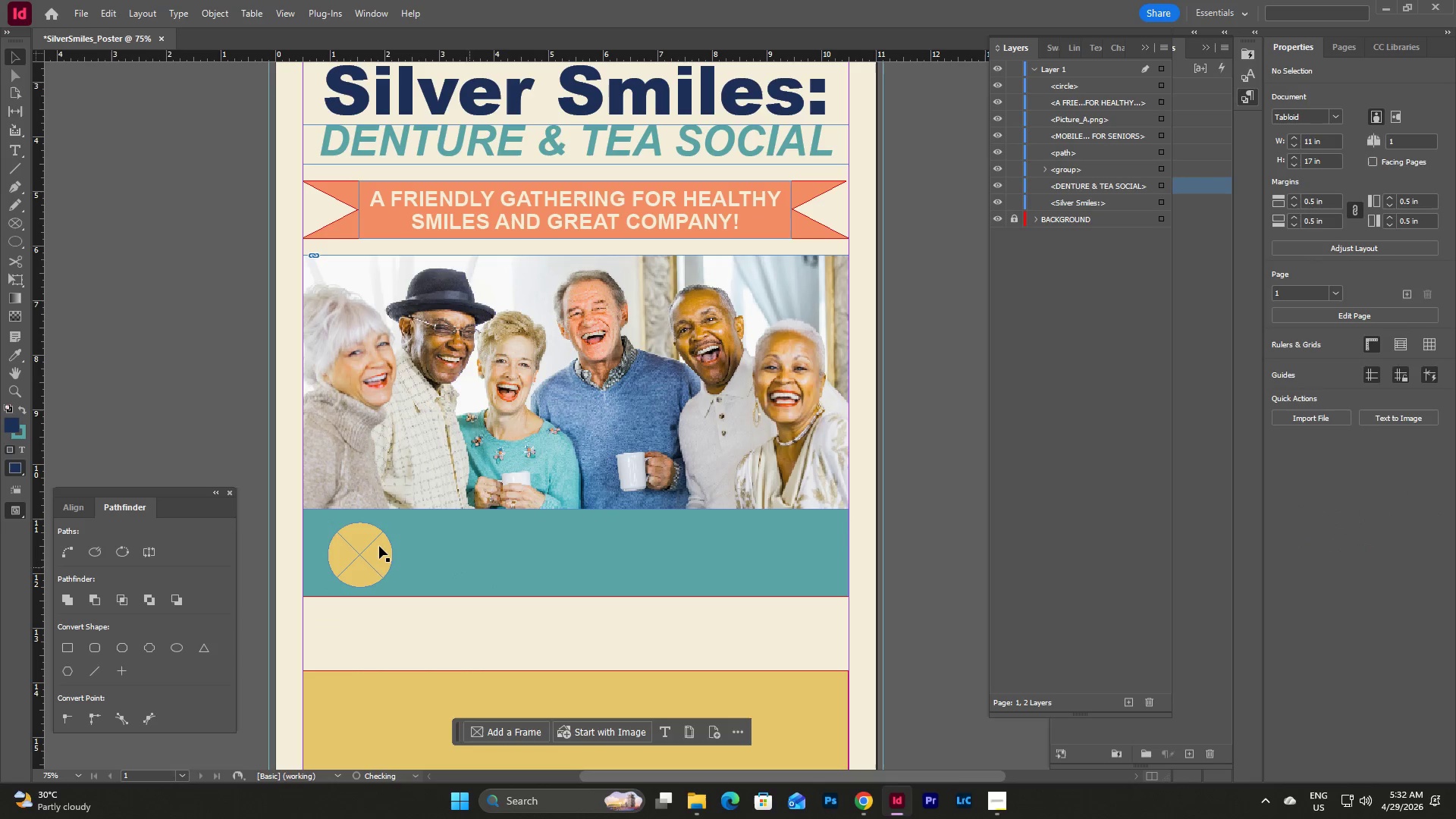 
left_click([379, 546])
 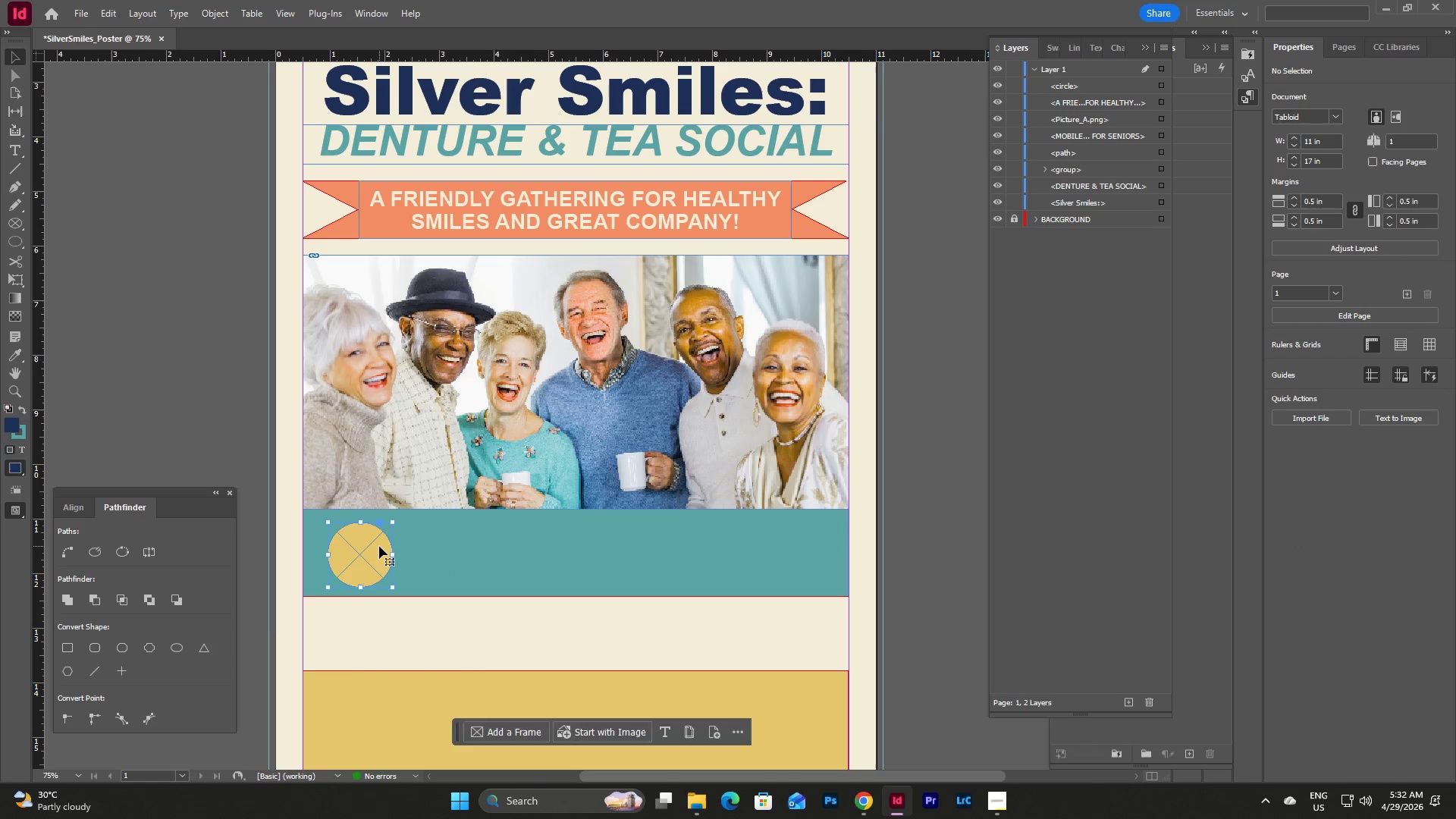 
key(Control+C)
 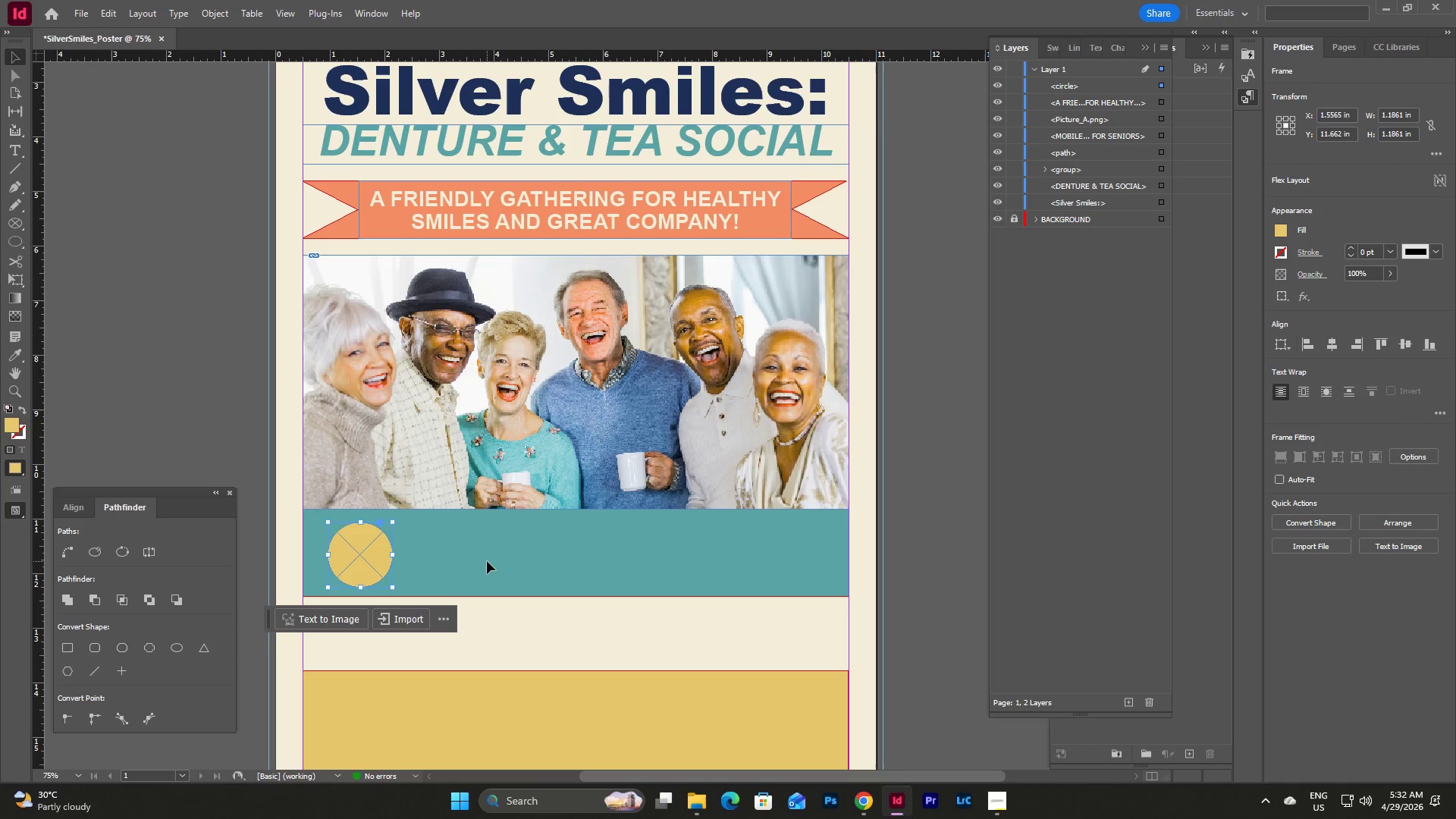 
left_click([487, 561])
 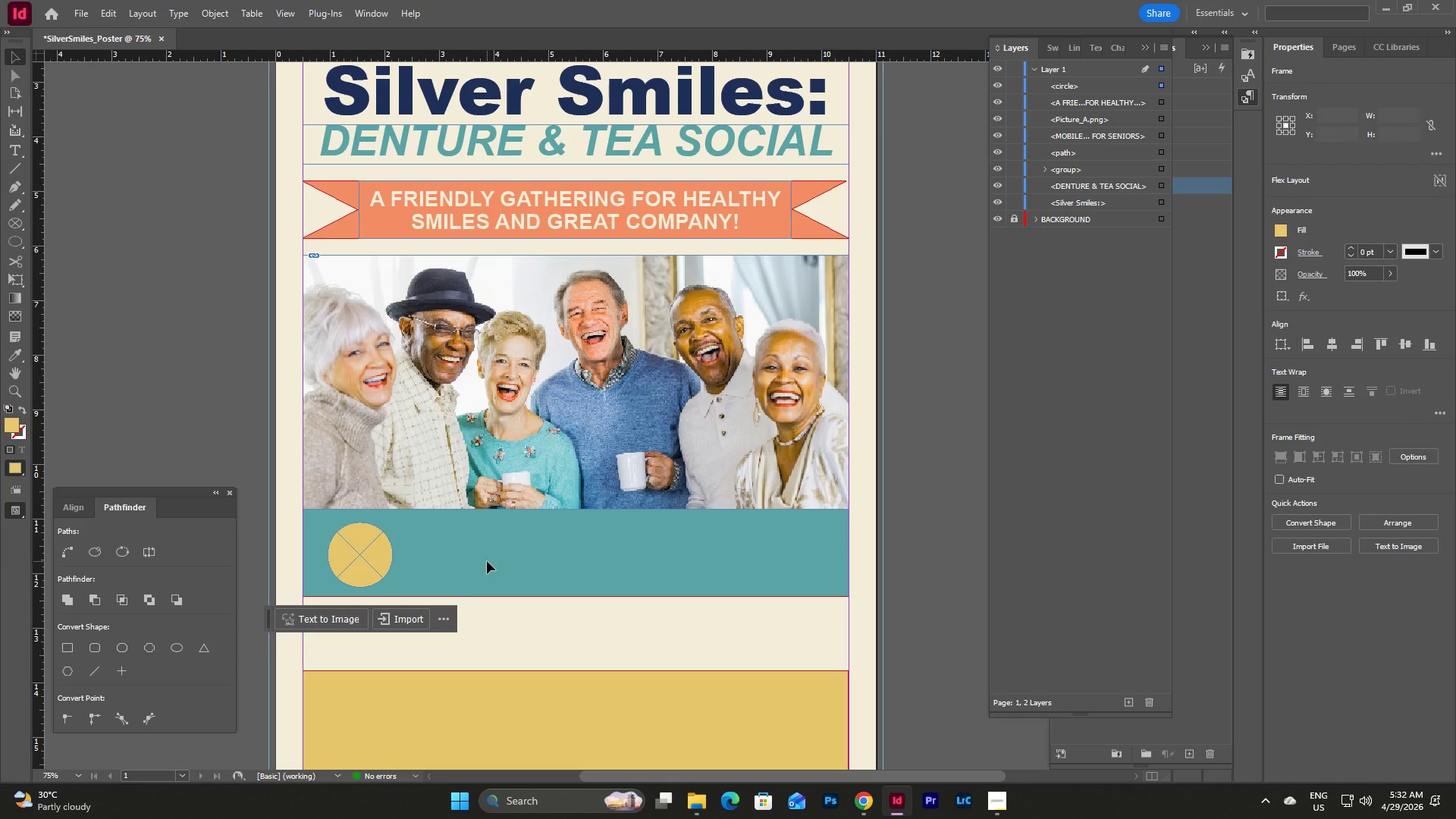 
key(Control+V)
 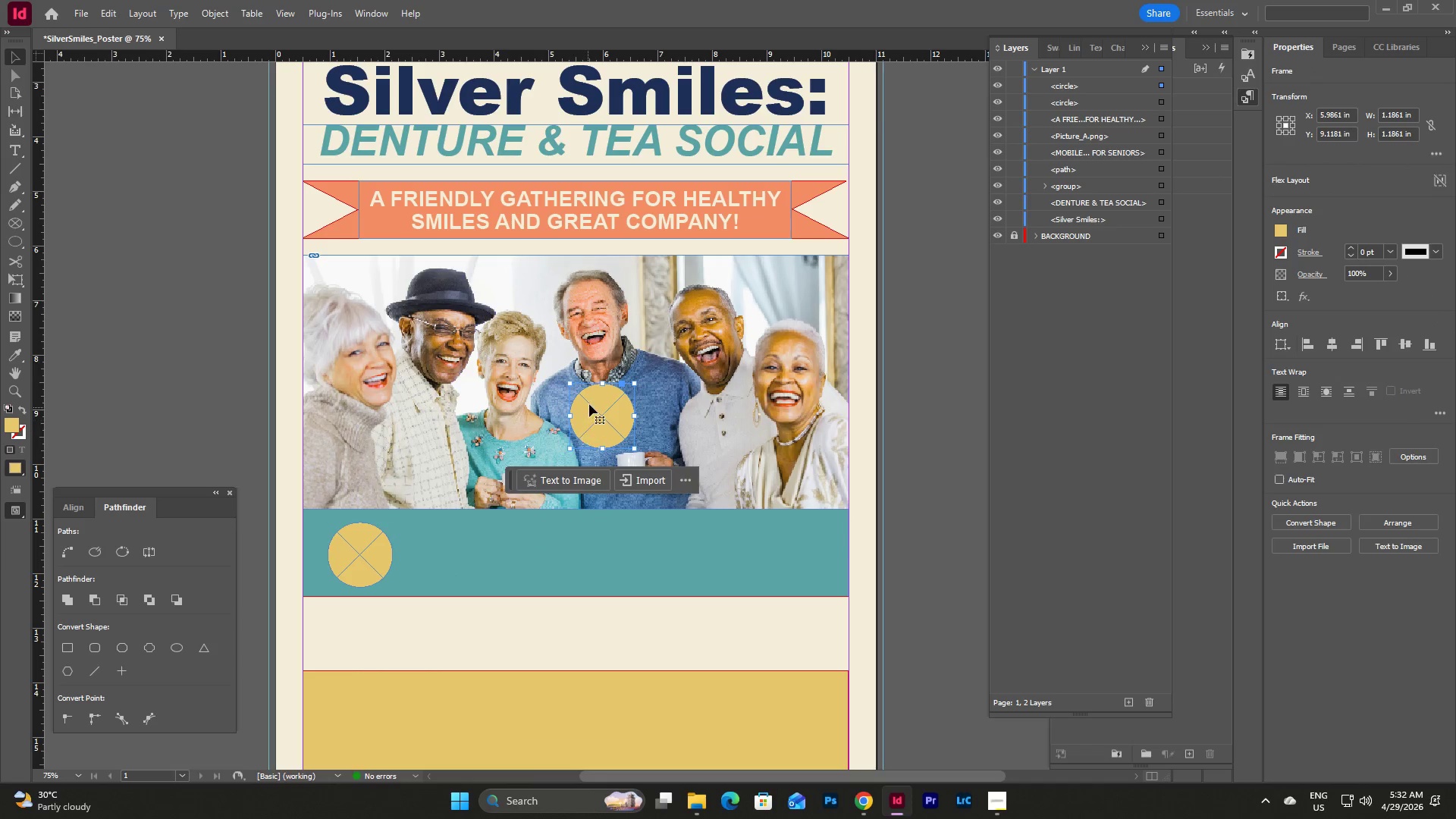 
left_click_drag(start_coordinate=[596, 409], to_coordinate=[664, 551])
 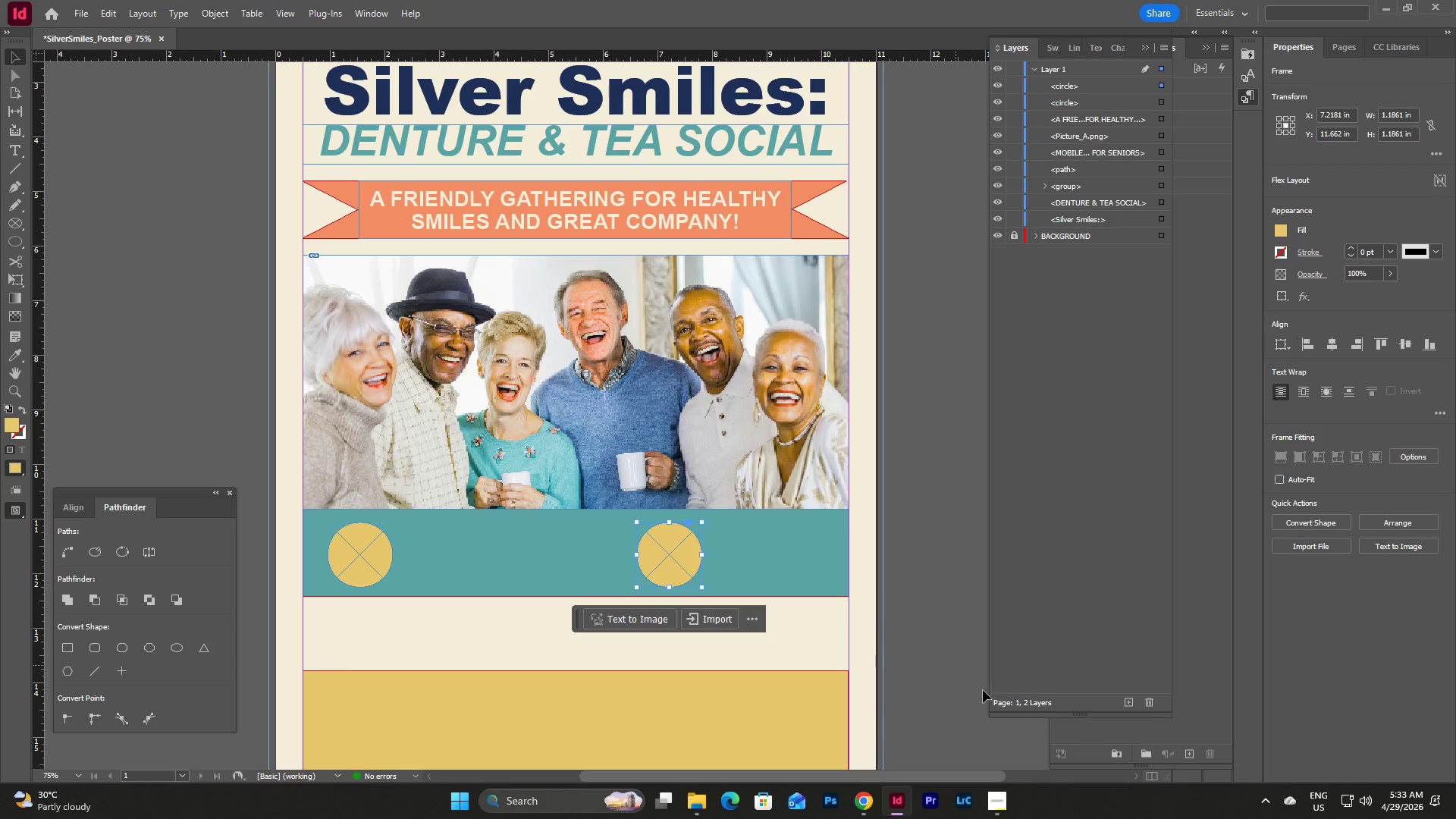 
left_click([1006, 806])